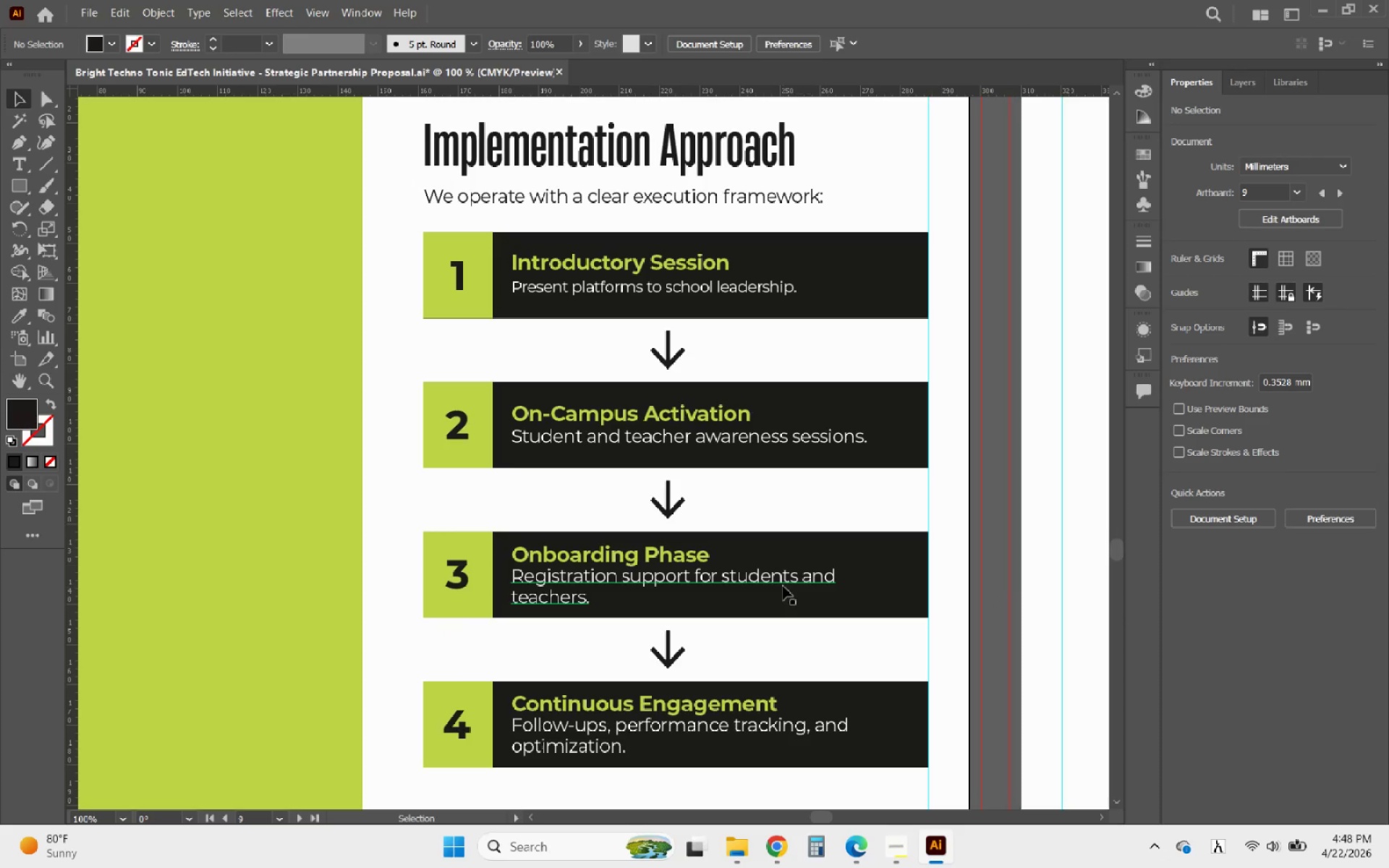 
hold_key(key=AltLeft, duration=0.58)
scroll: coordinate [752, 576], scroll_direction: down, amount: 3.0
 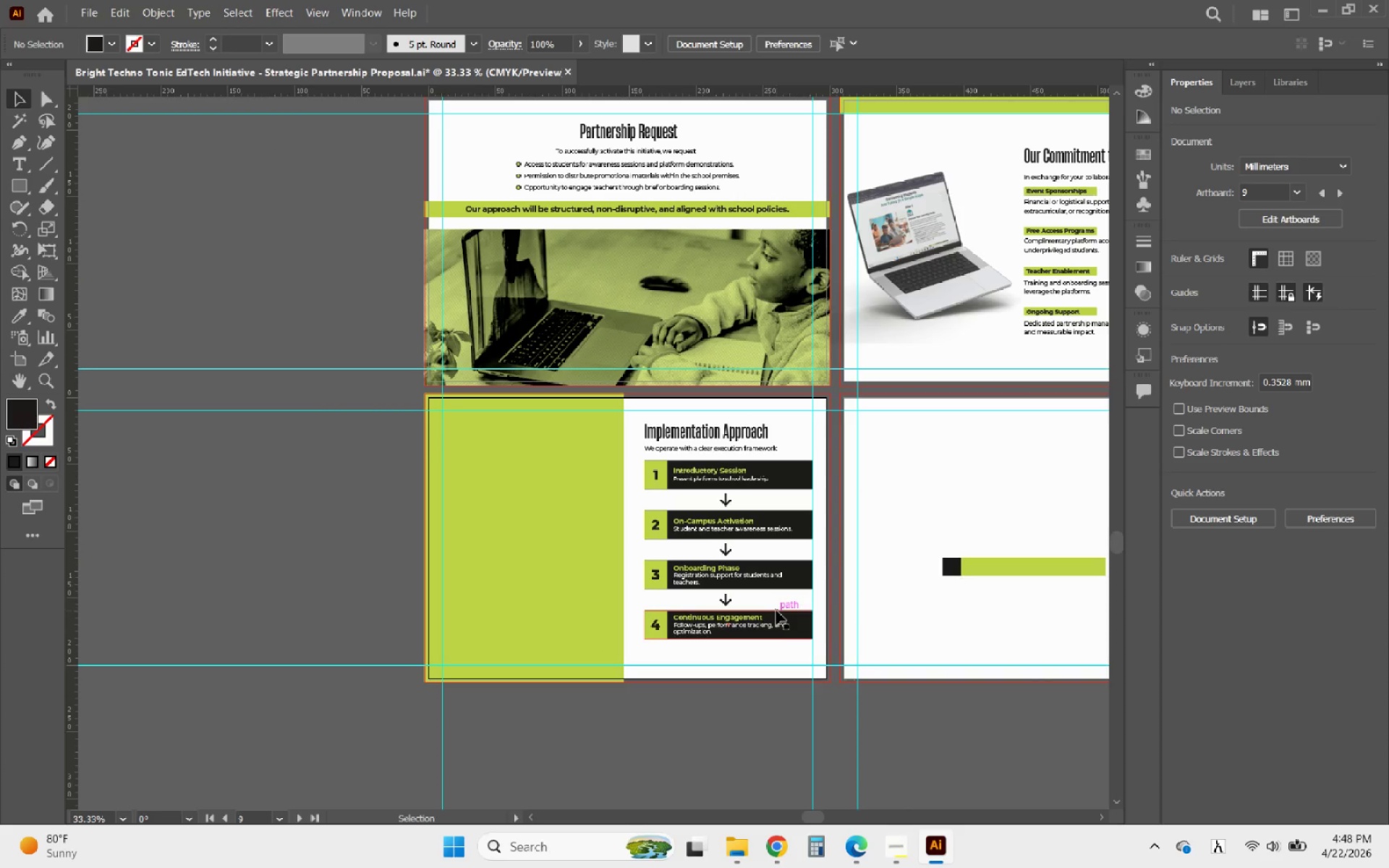 
hold_key(key=AltLeft, duration=0.56)
scroll: coordinate [760, 608], scroll_direction: up, amount: 2.0
 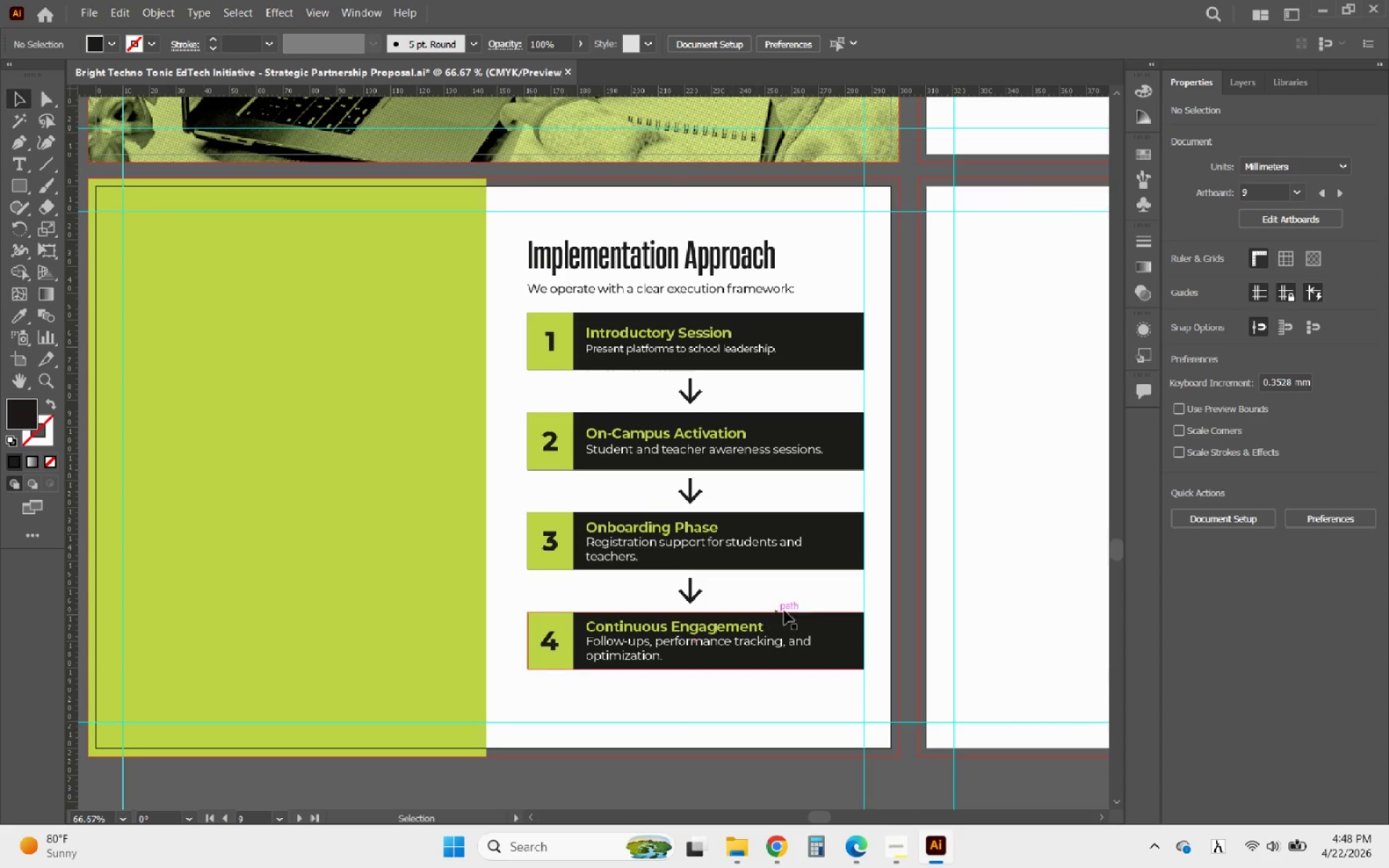 
left_click([815, 621])
 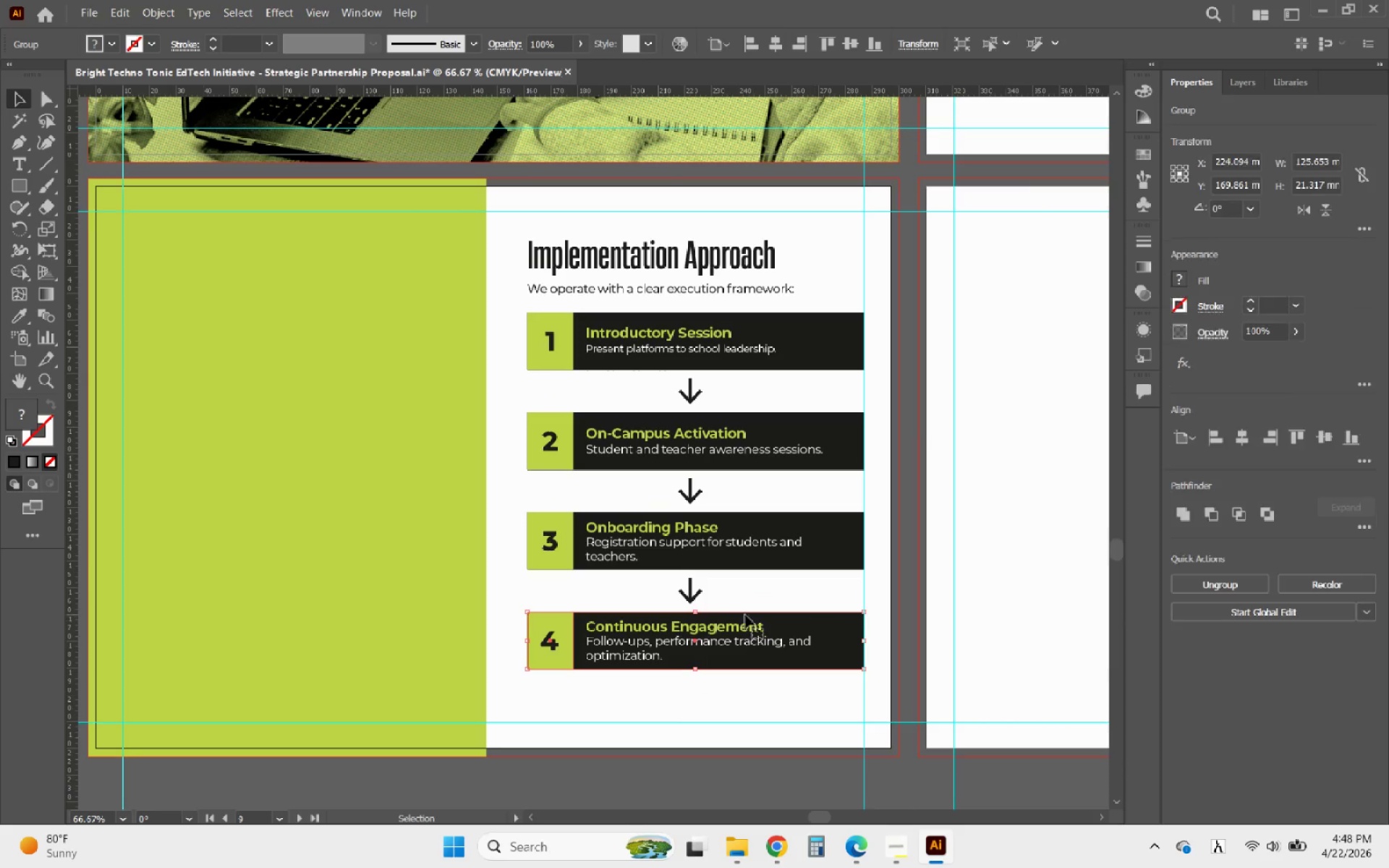 
hold_key(key=ShiftLeft, duration=1.05)
left_click([692, 598])
 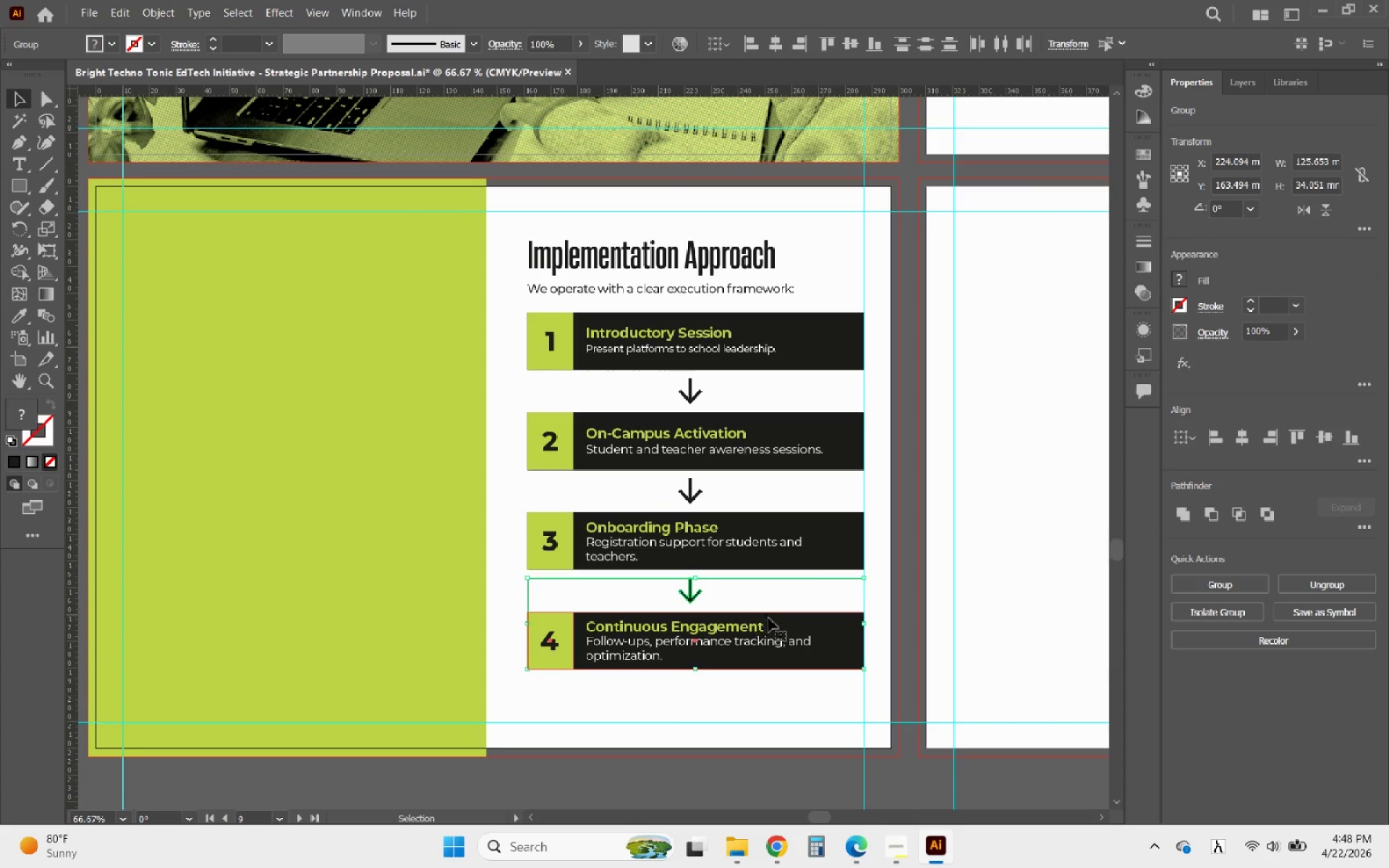 
left_click([787, 618])
 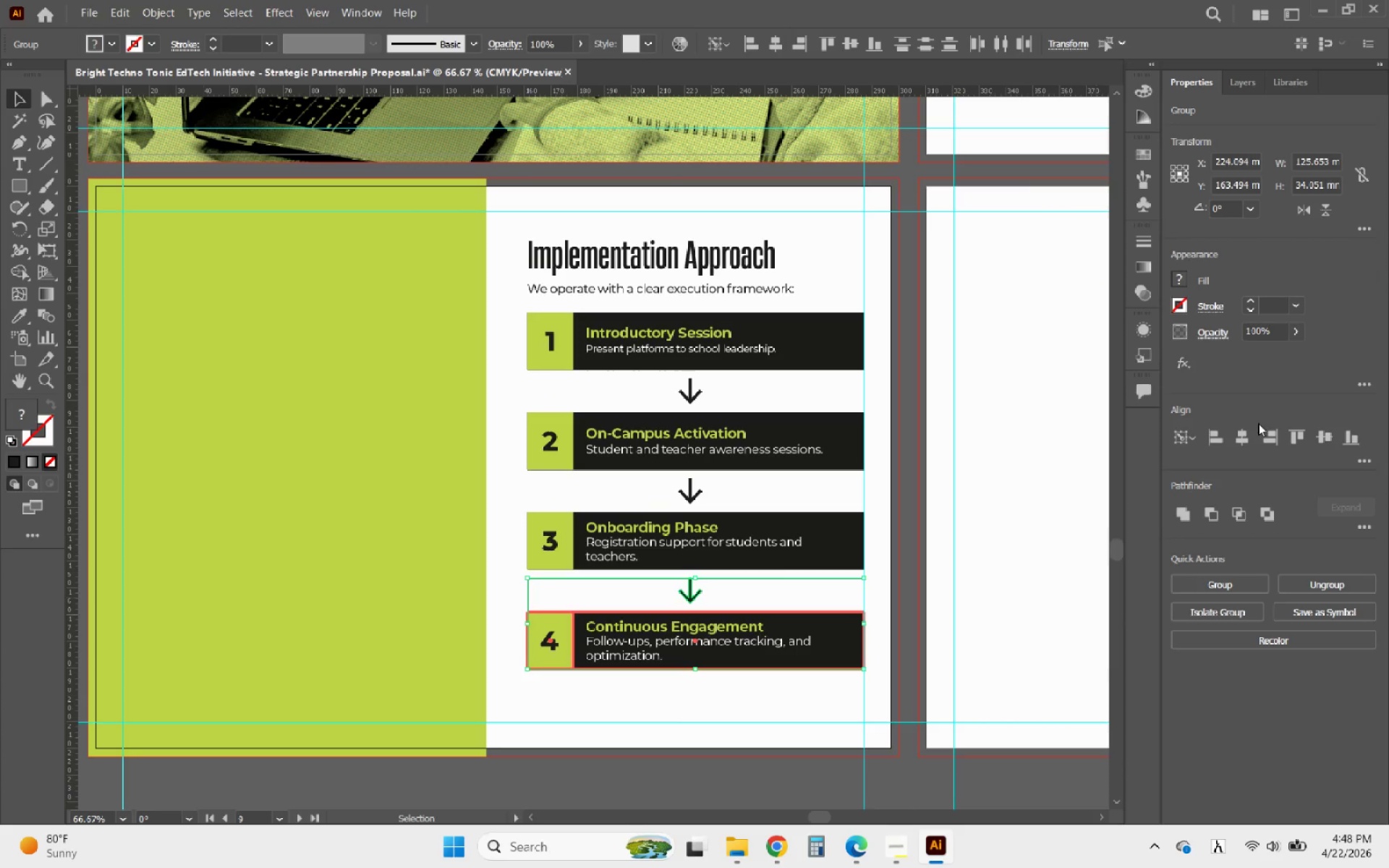 
left_click([1246, 433])
 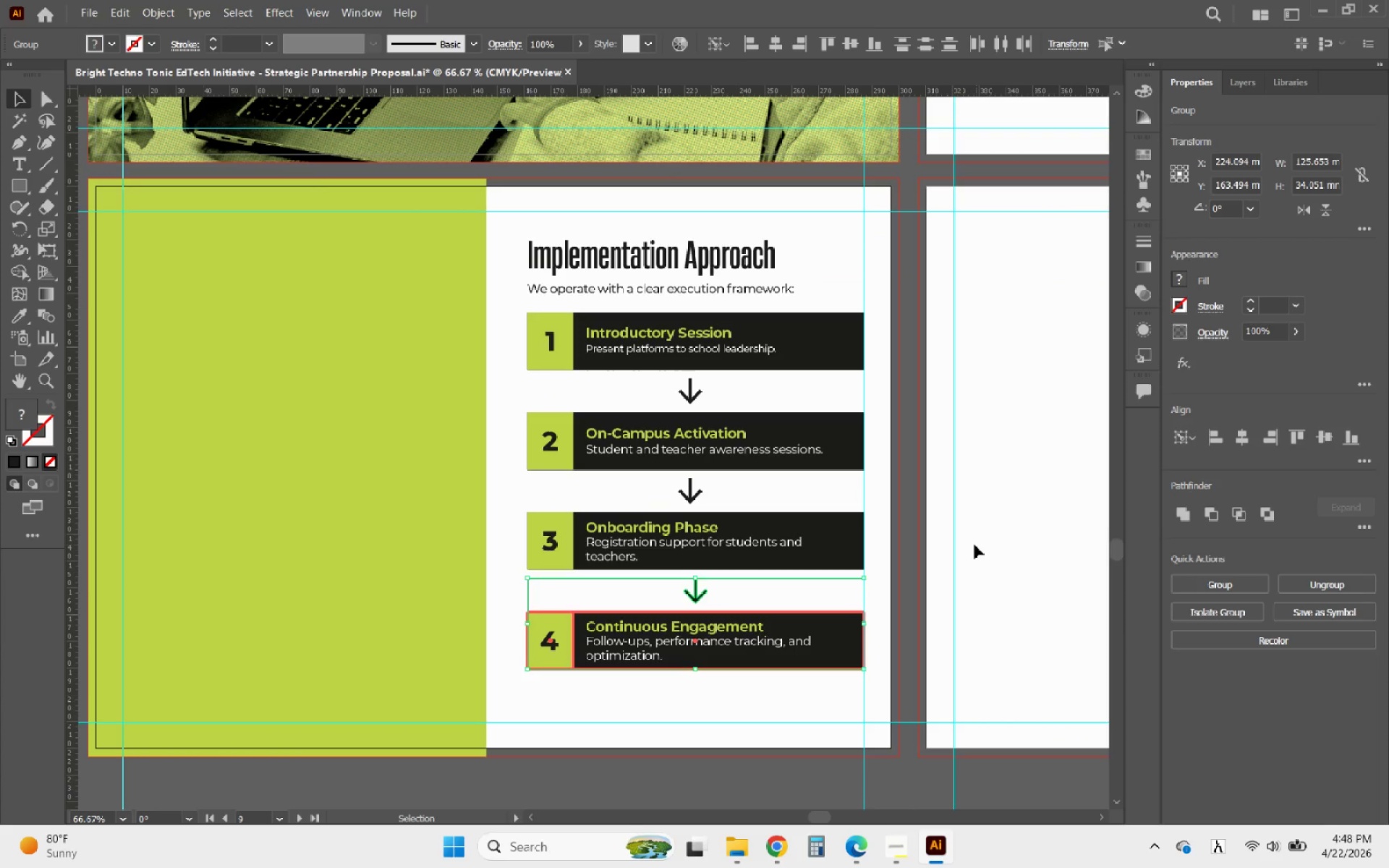 
left_click([974, 545])
 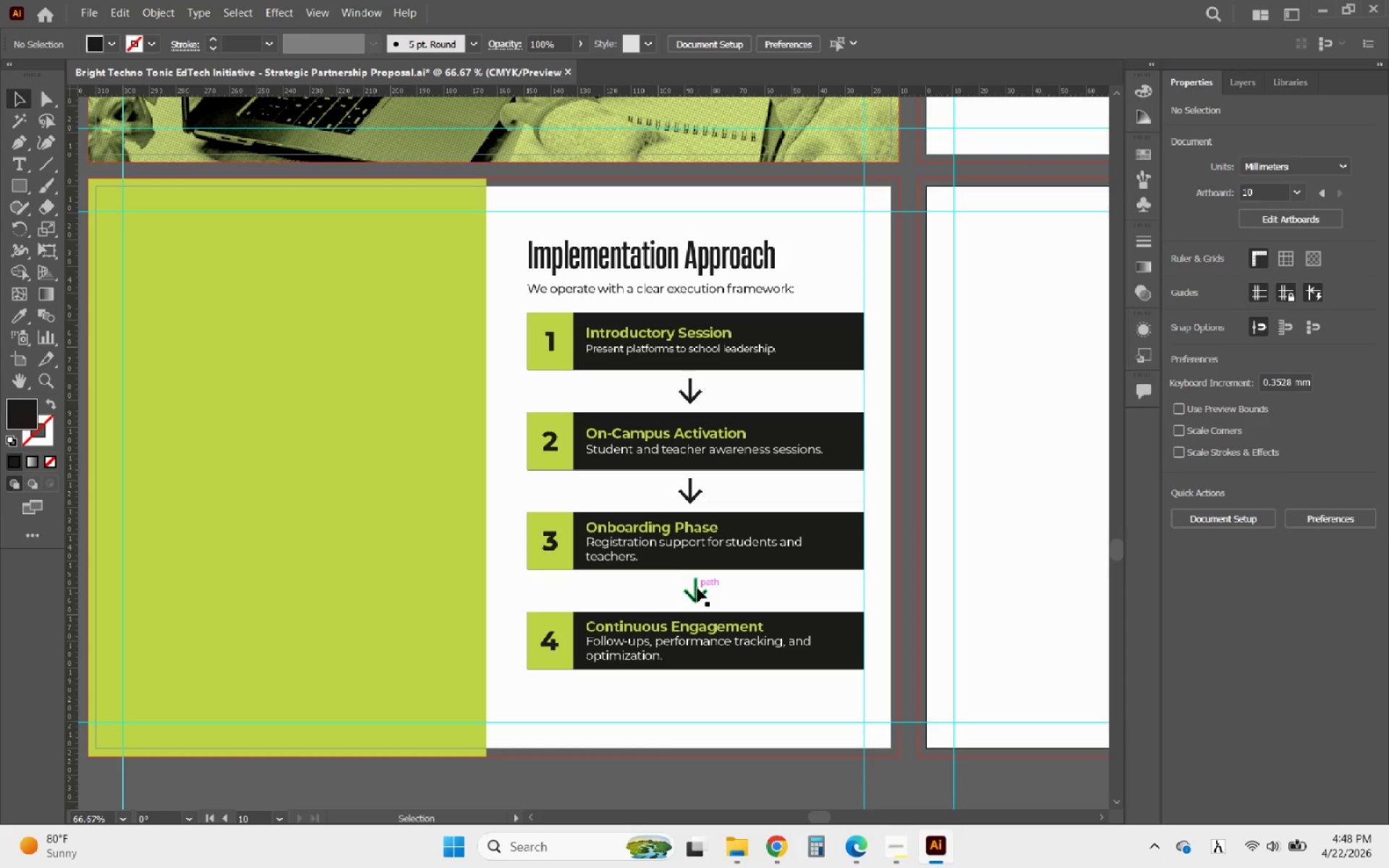 
left_click([694, 589])
 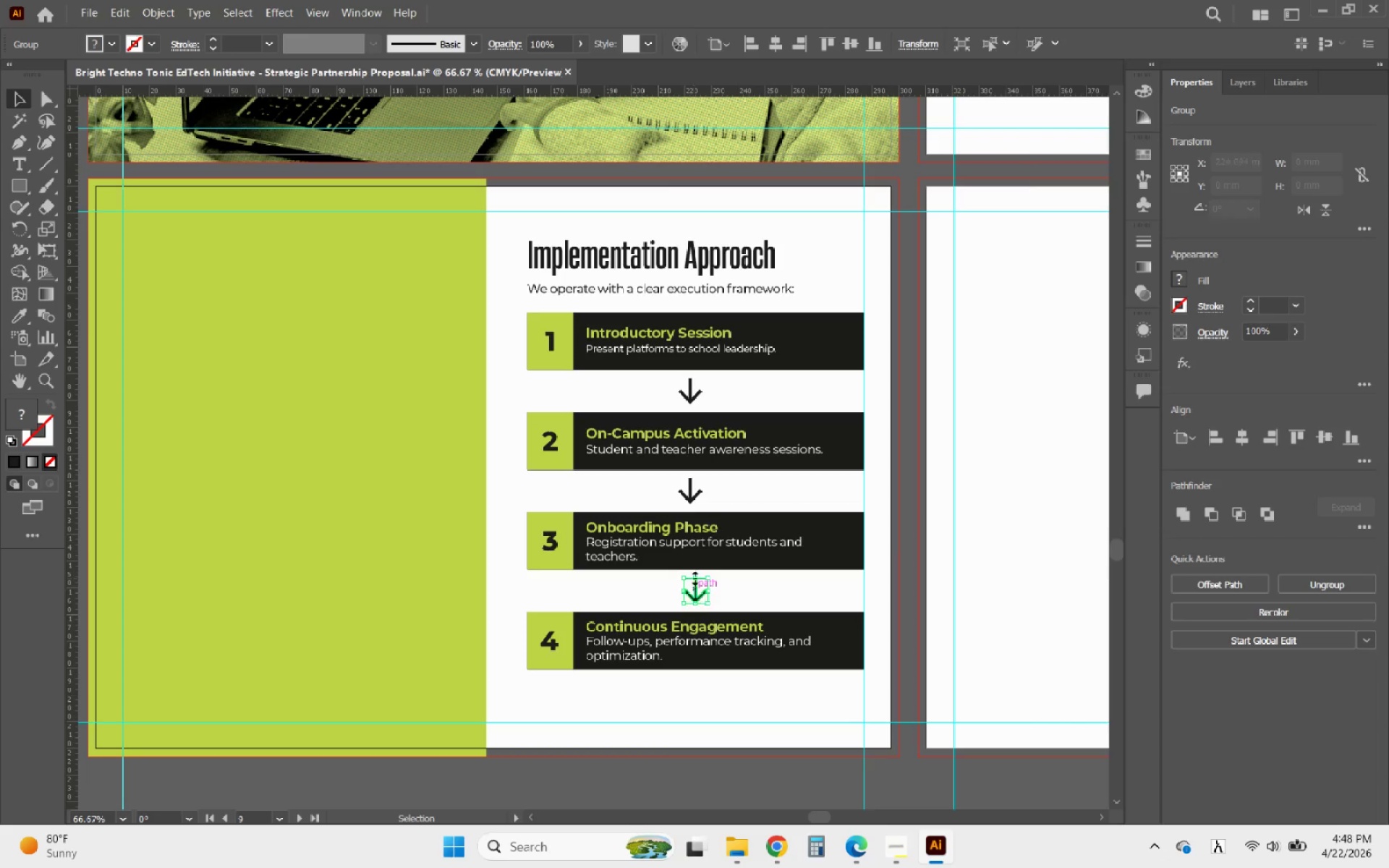 
hold_key(key=ShiftLeft, duration=1.83)
left_click([691, 500])
 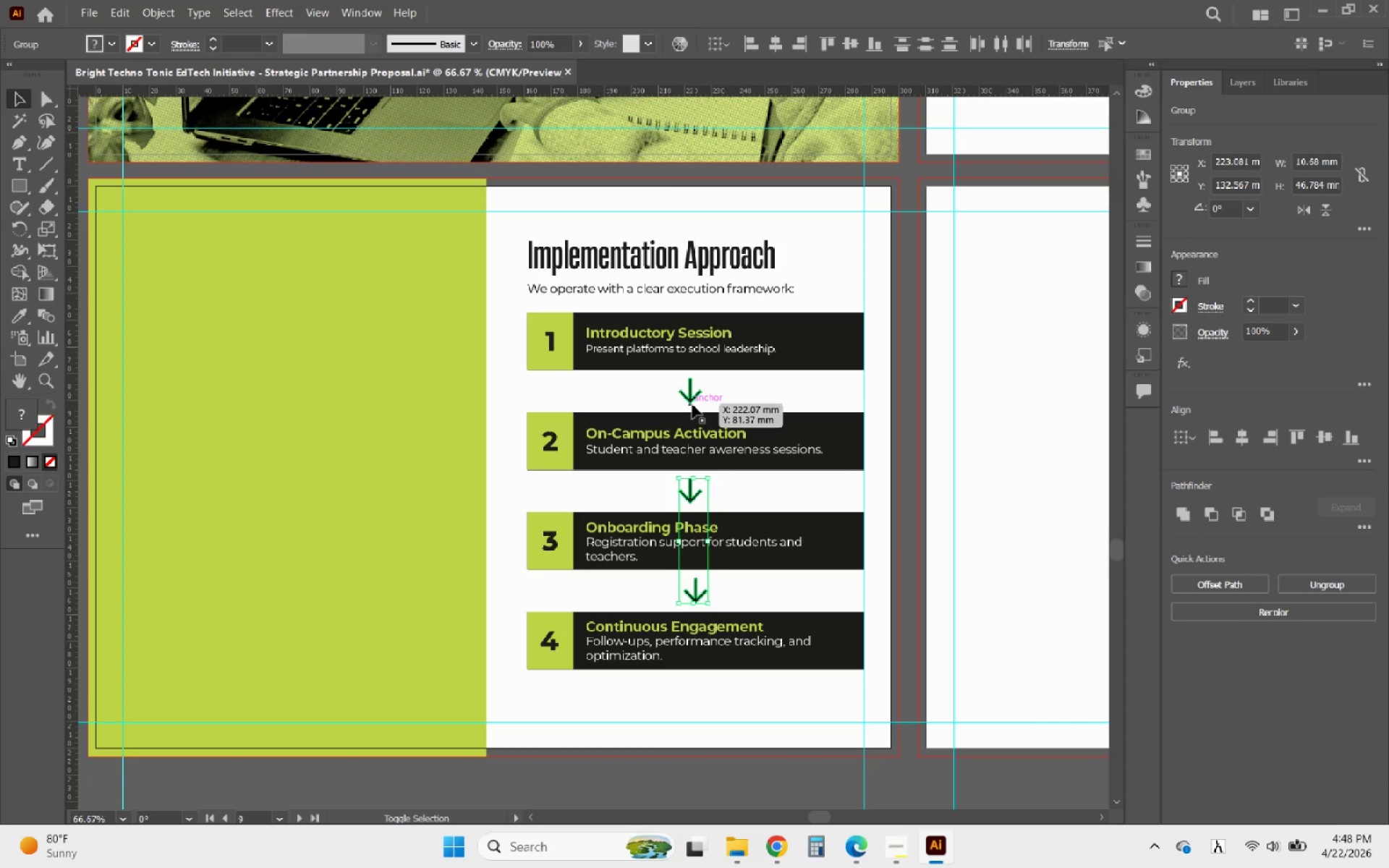 
left_click([694, 402])
 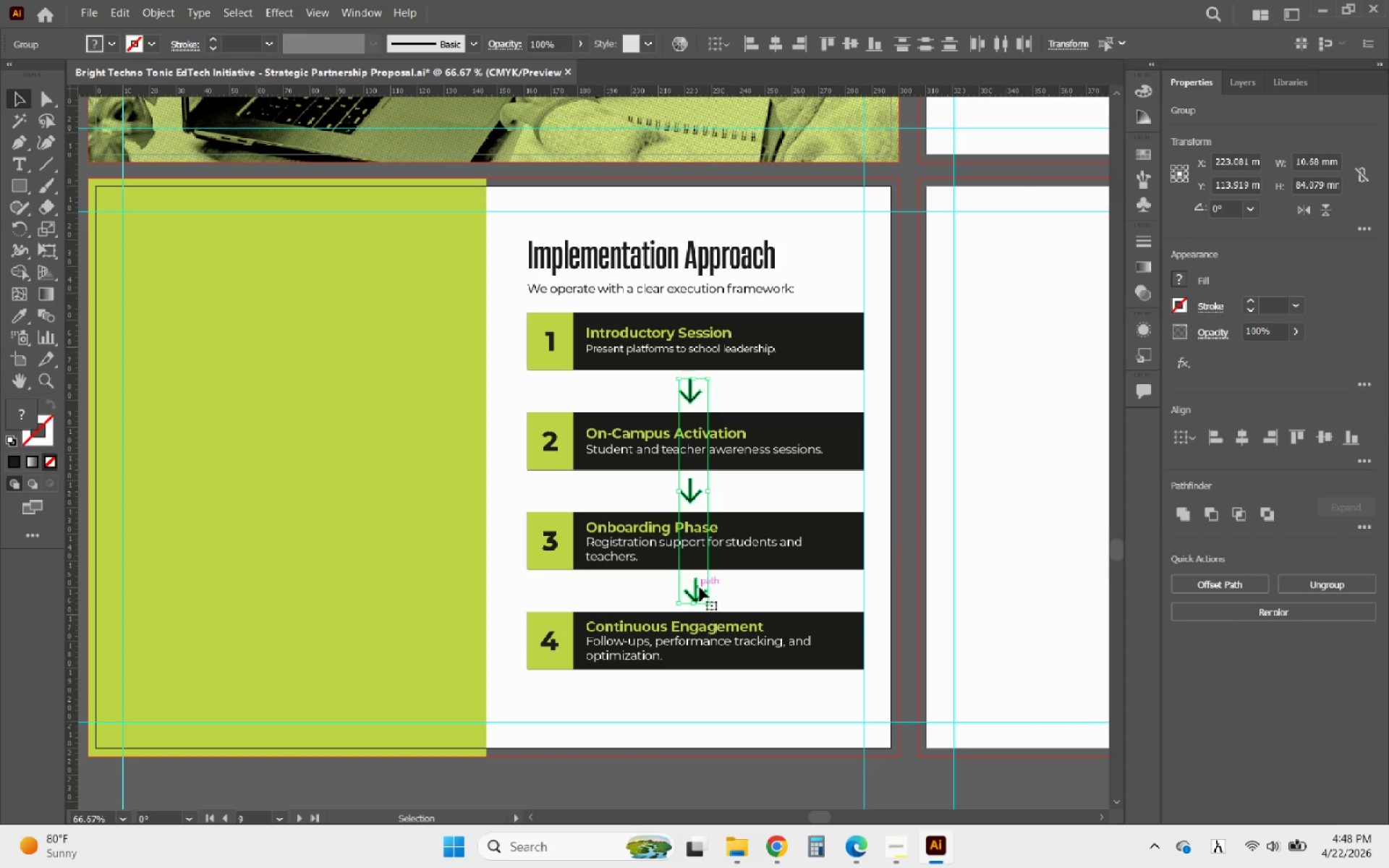 
left_click([697, 590])
 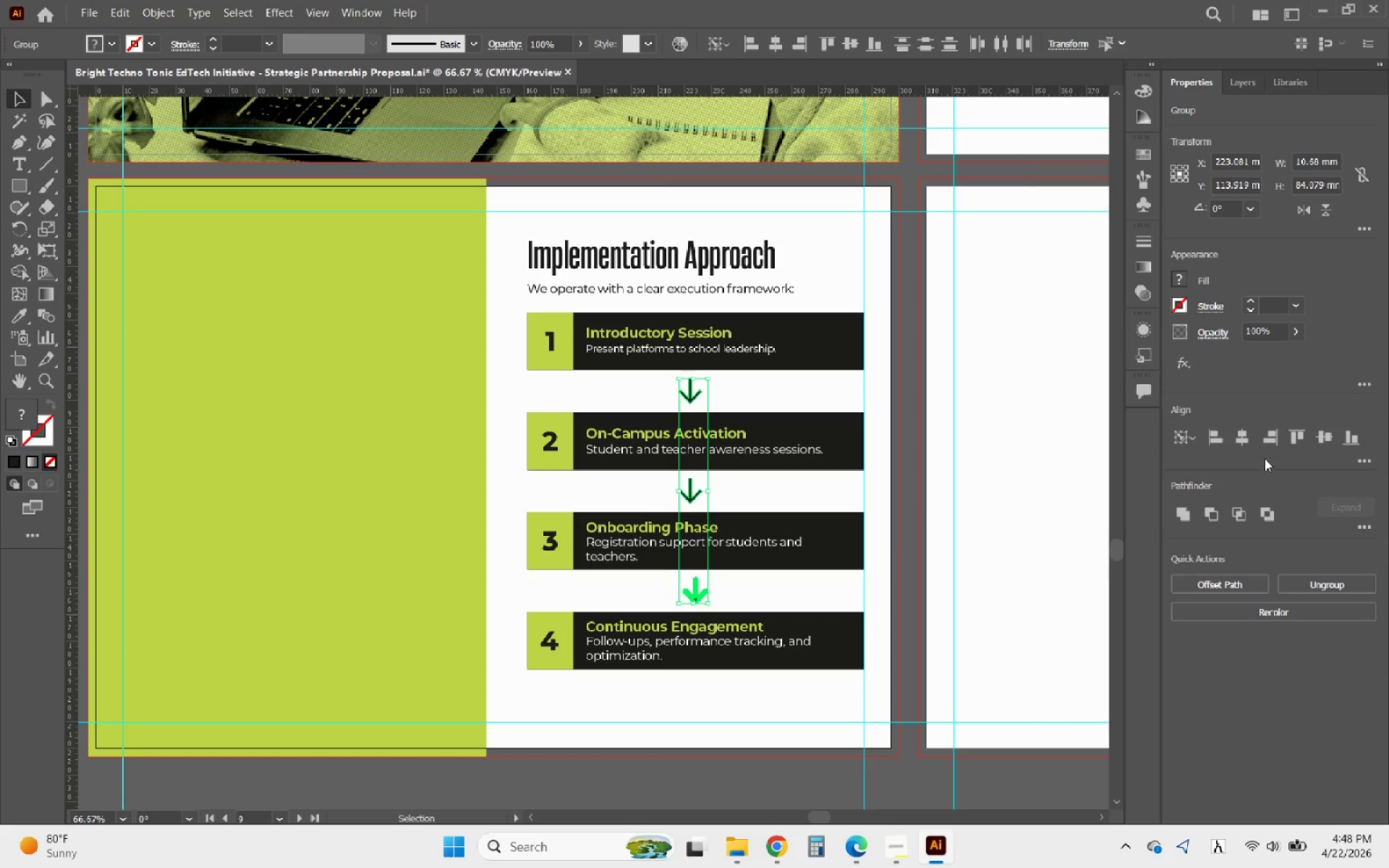 
left_click([1244, 443])
 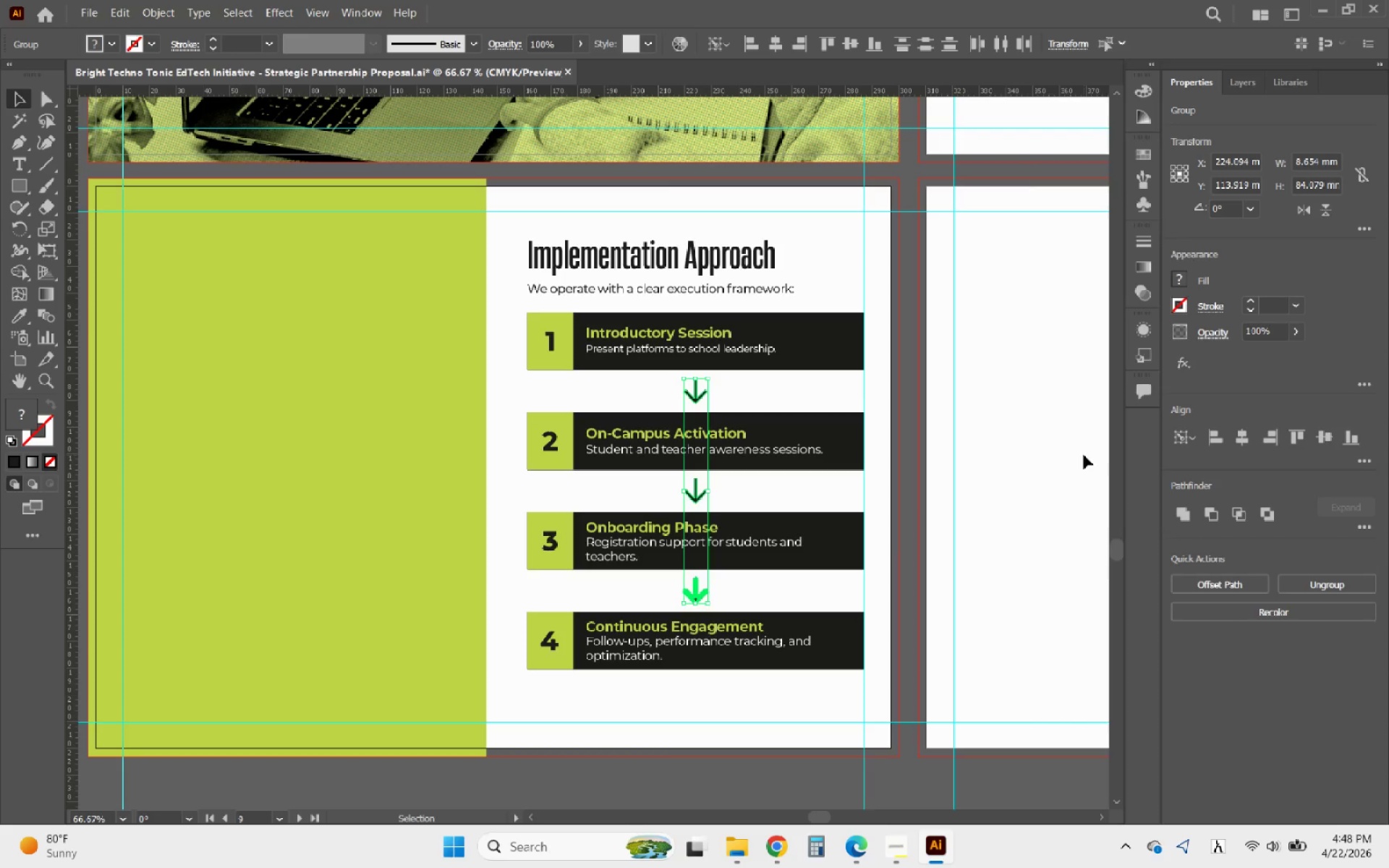 
left_click([1041, 452])
 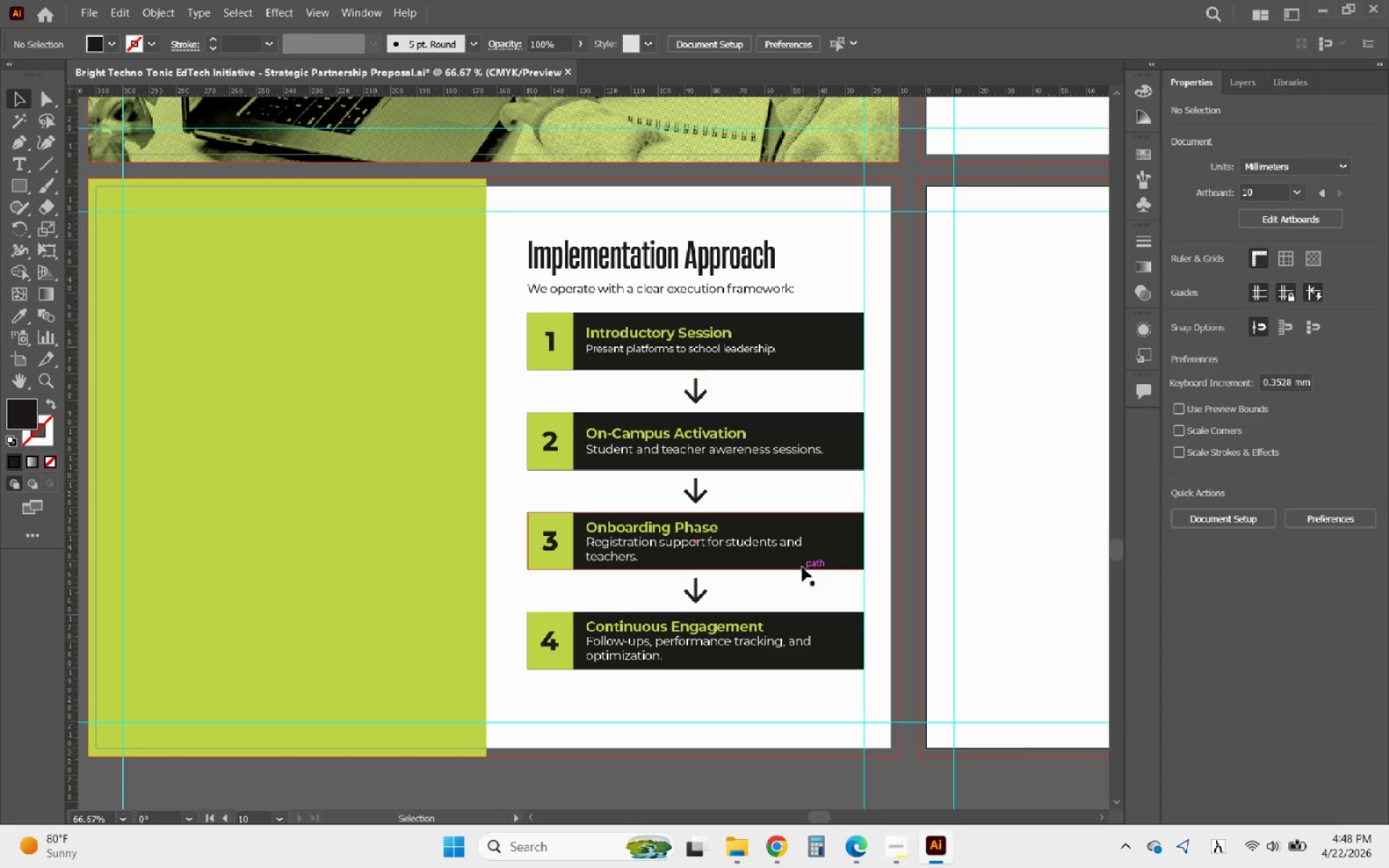 
hold_key(key=AltLeft, duration=0.53)
scroll: coordinate [841, 620], scroll_direction: down, amount: 2.0
 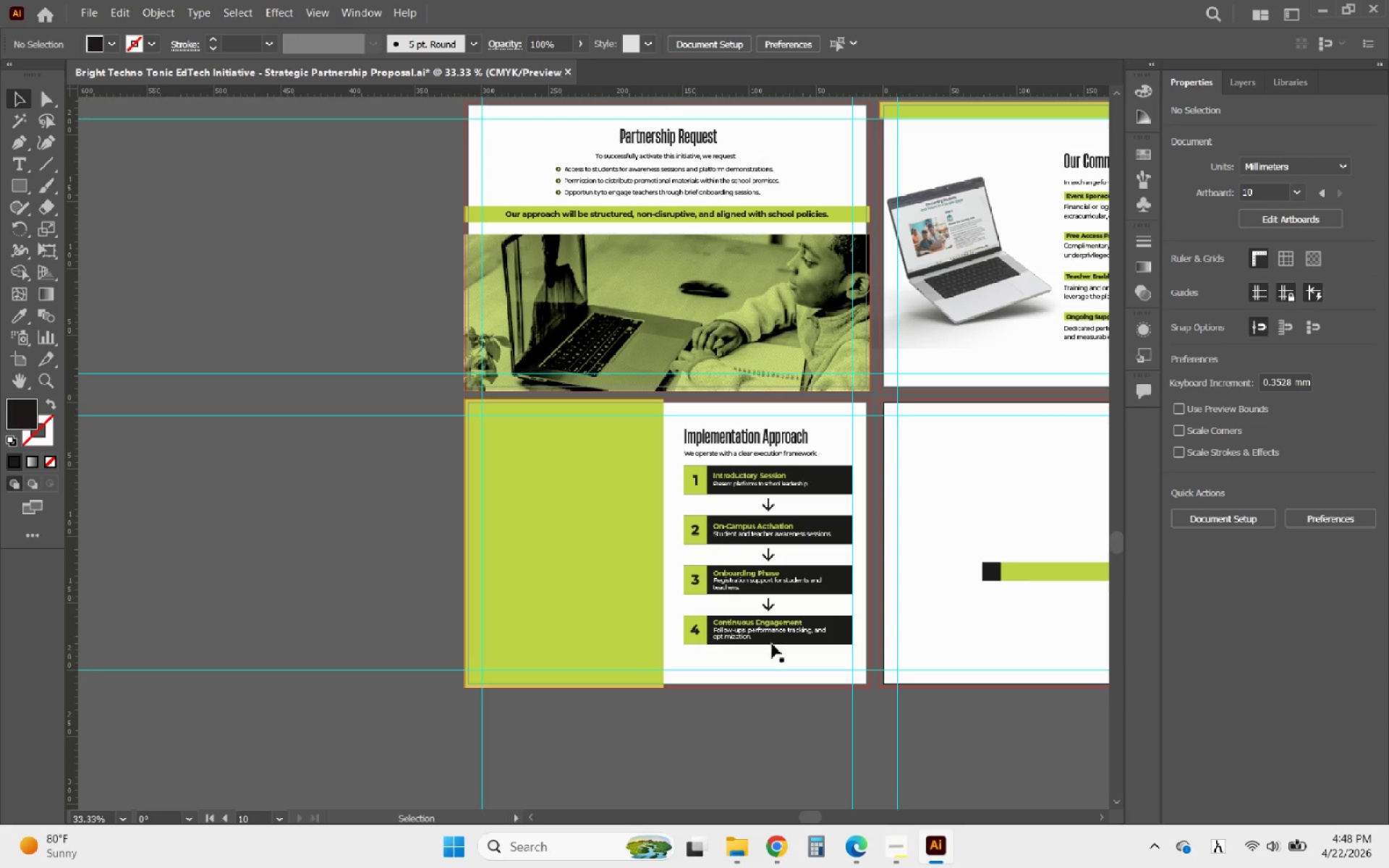 
hold_key(key=AltLeft, duration=0.45)
scroll: coordinate [681, 629], scroll_direction: up, amount: 1.0
 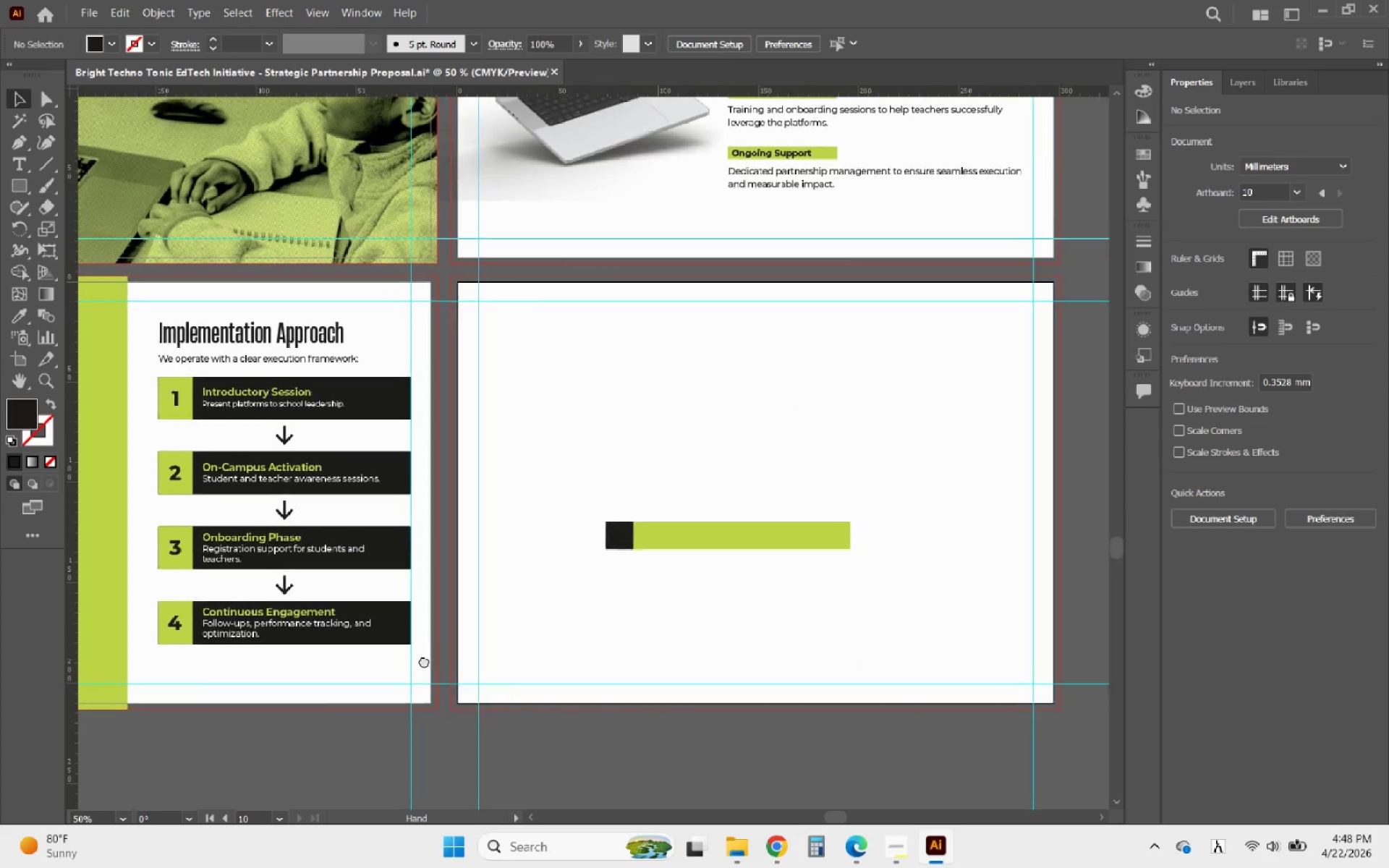 
hold_key(key=AltLeft, duration=0.83)
scroll: coordinate [597, 699], scroll_direction: down, amount: 2.0
 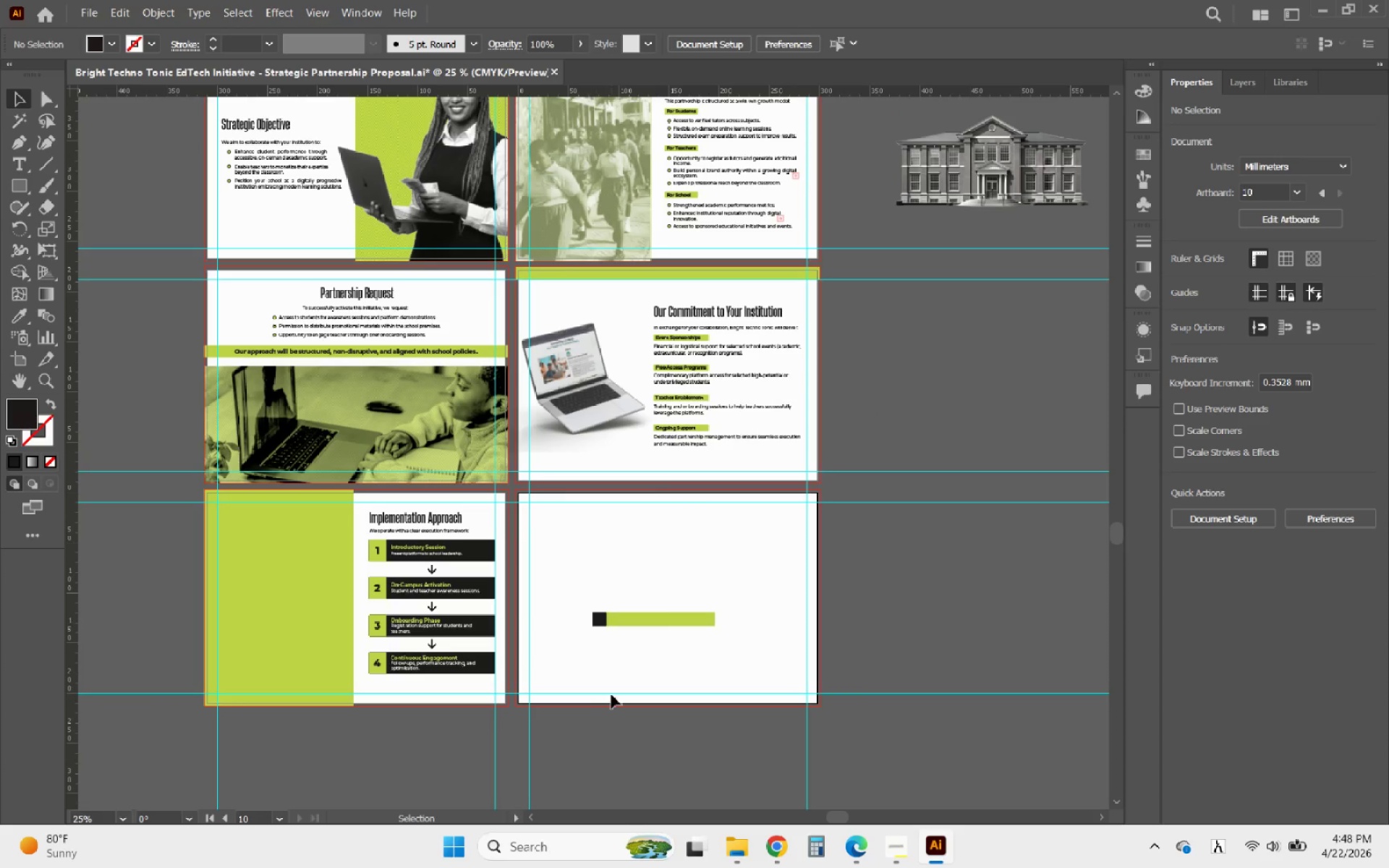 
hold_key(key=AltLeft, duration=0.81)
scroll: coordinate [530, 684], scroll_direction: up, amount: 1.0
 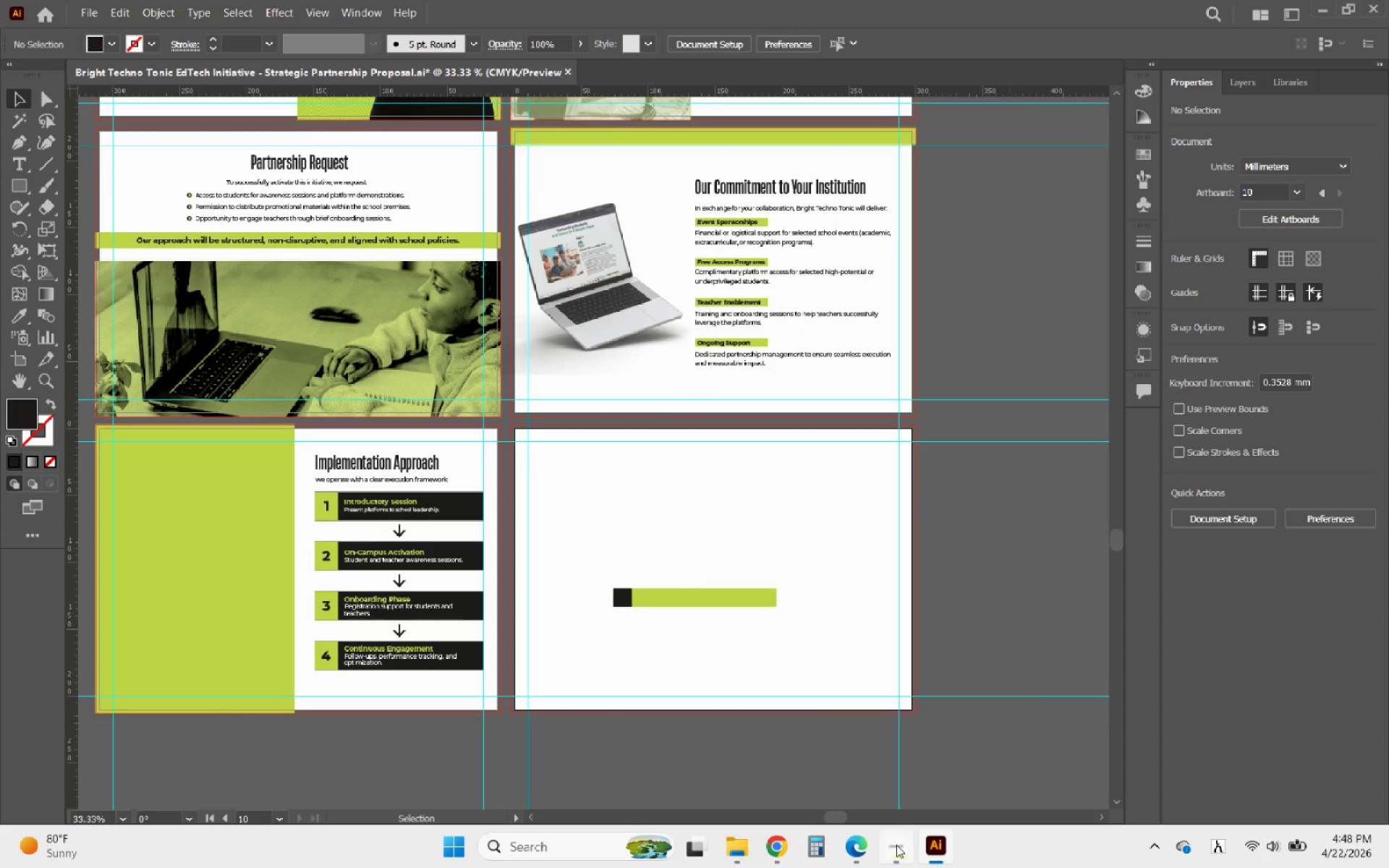 
left_click([841, 853])
 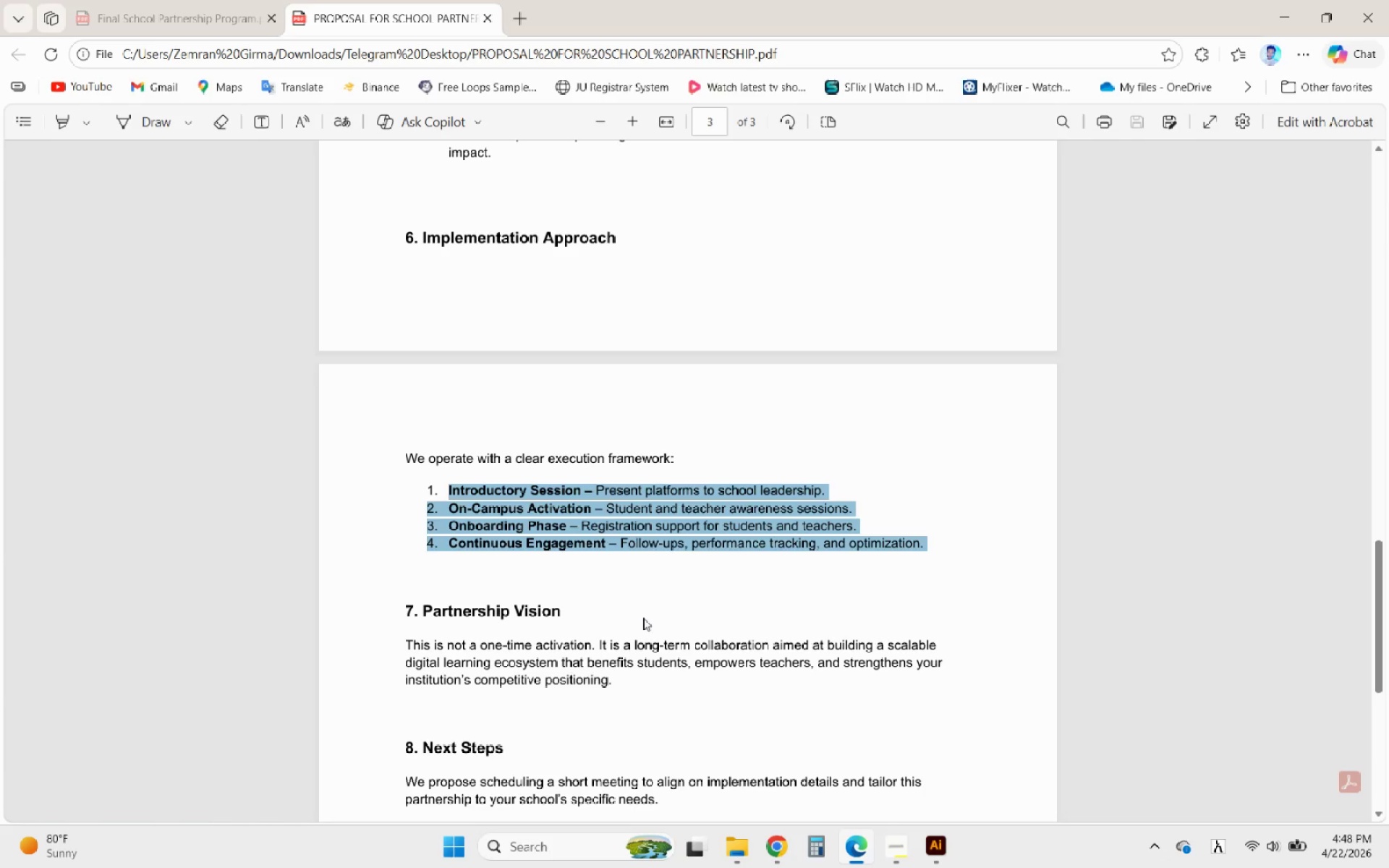 
left_click([634, 618])
 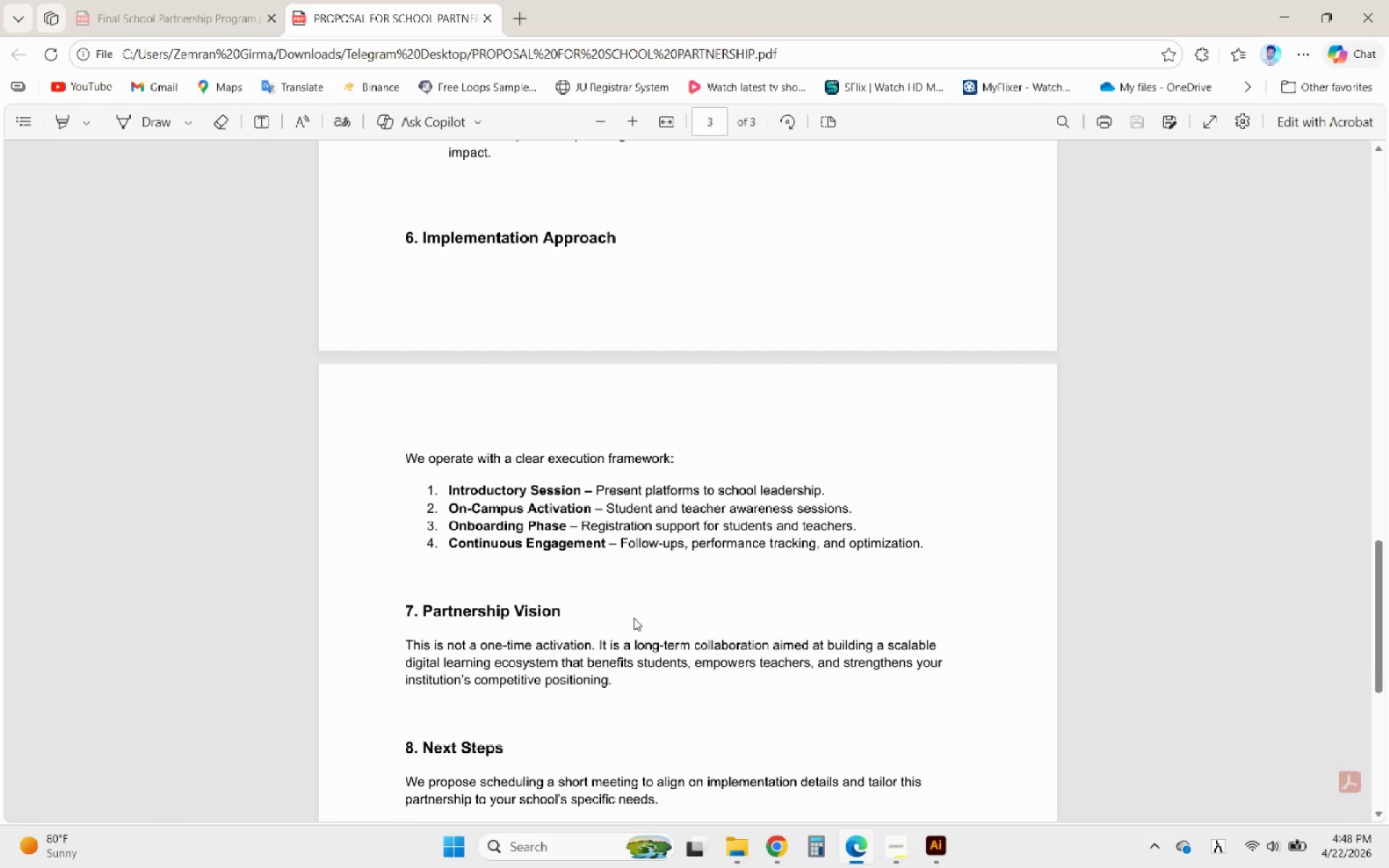 
scroll: coordinate [634, 618], scroll_direction: down, amount: 3.0
 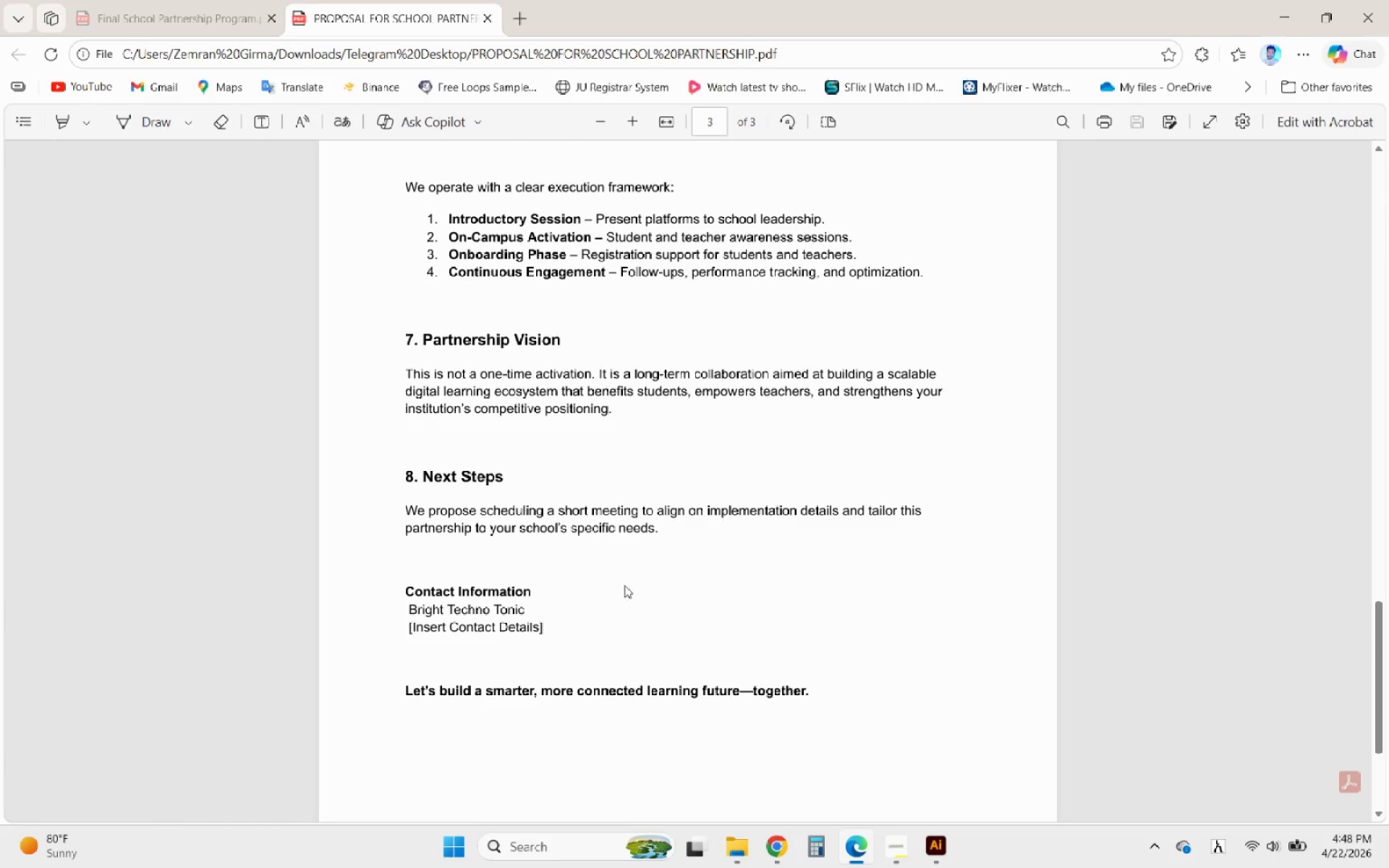 
scroll: coordinate [522, 495], scroll_direction: up, amount: 4.0
 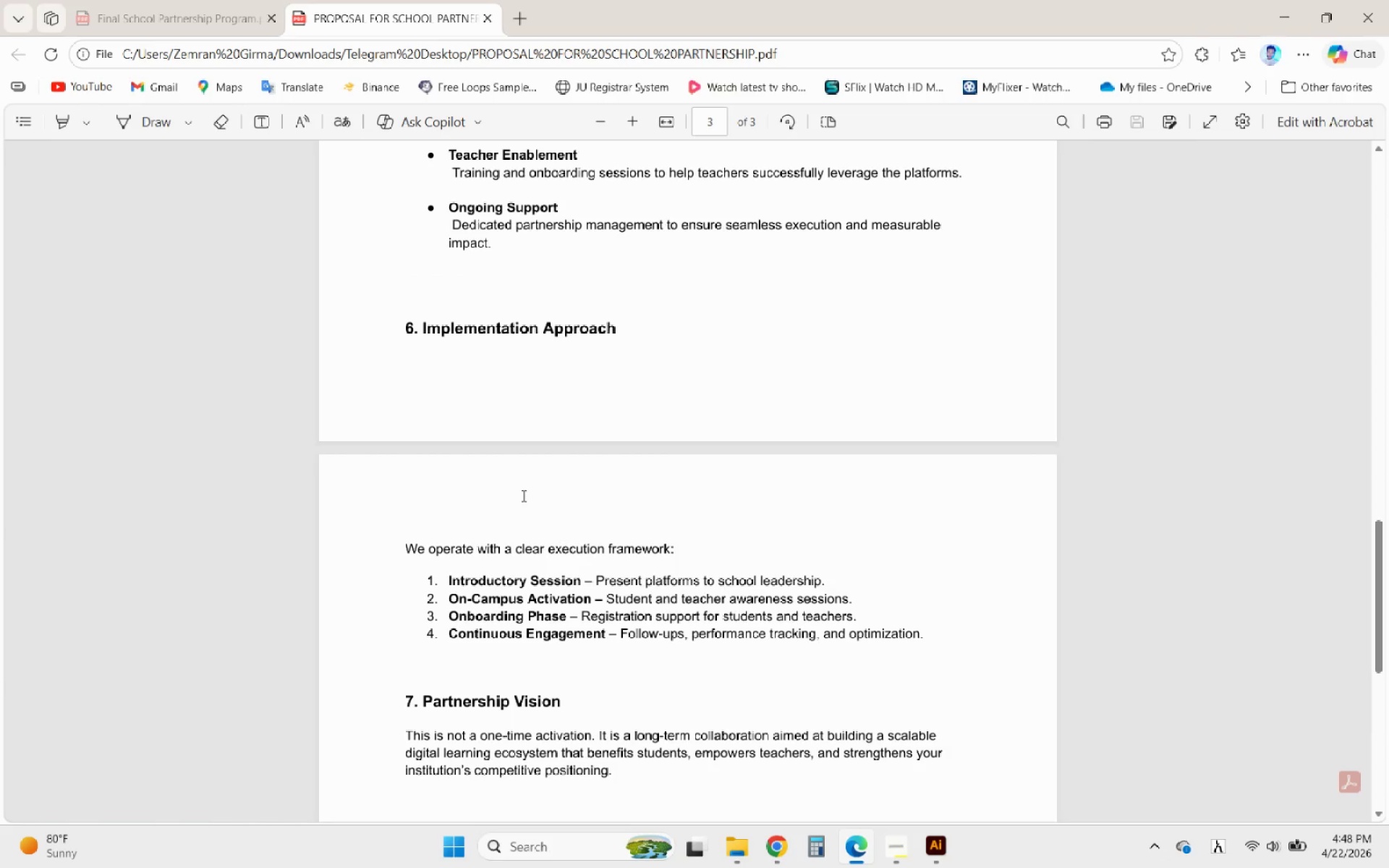 
scroll: coordinate [449, 511], scroll_direction: down, amount: 3.0
 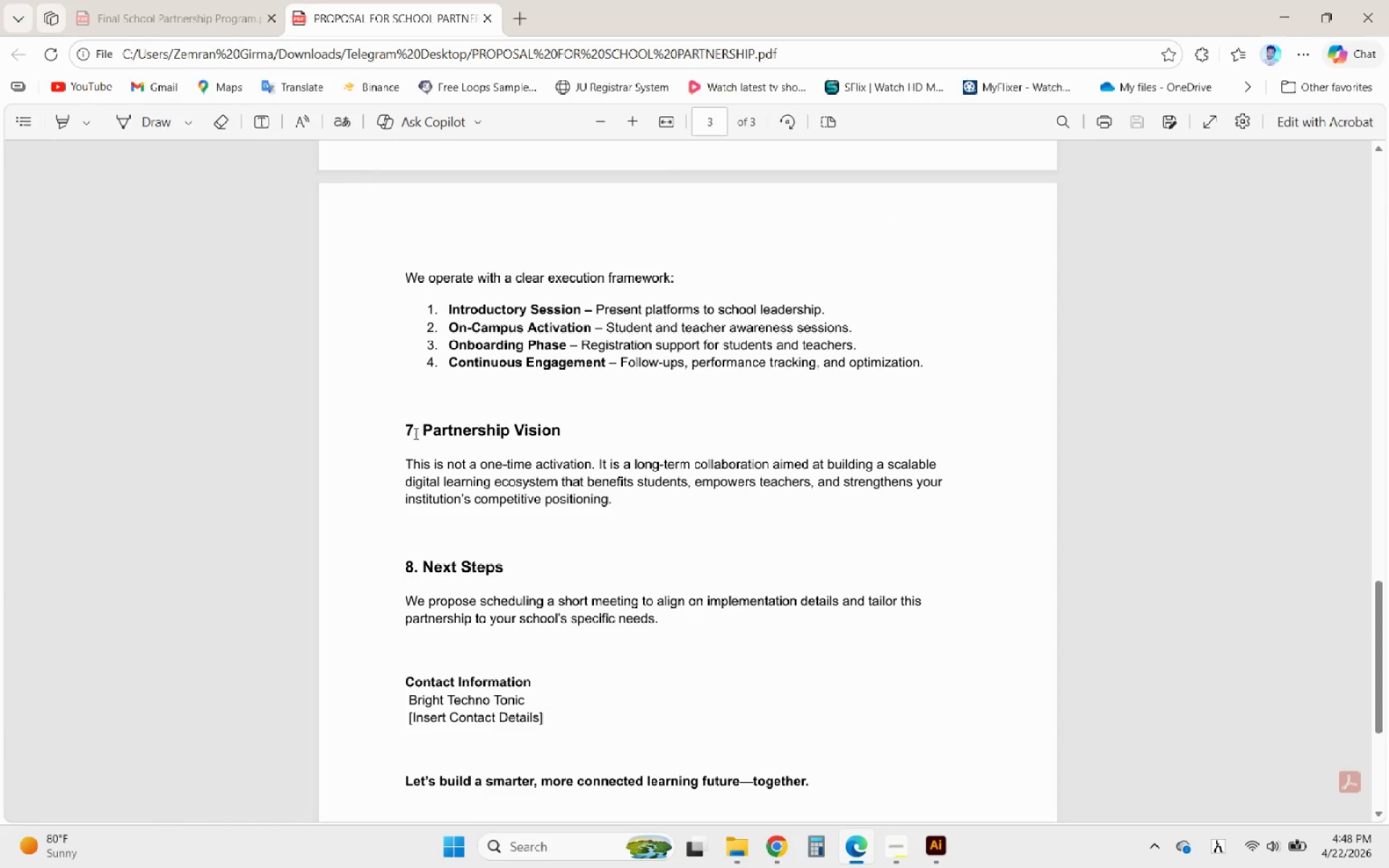 
left_click_drag(start_coordinate=[424, 433], to_coordinate=[559, 435])
 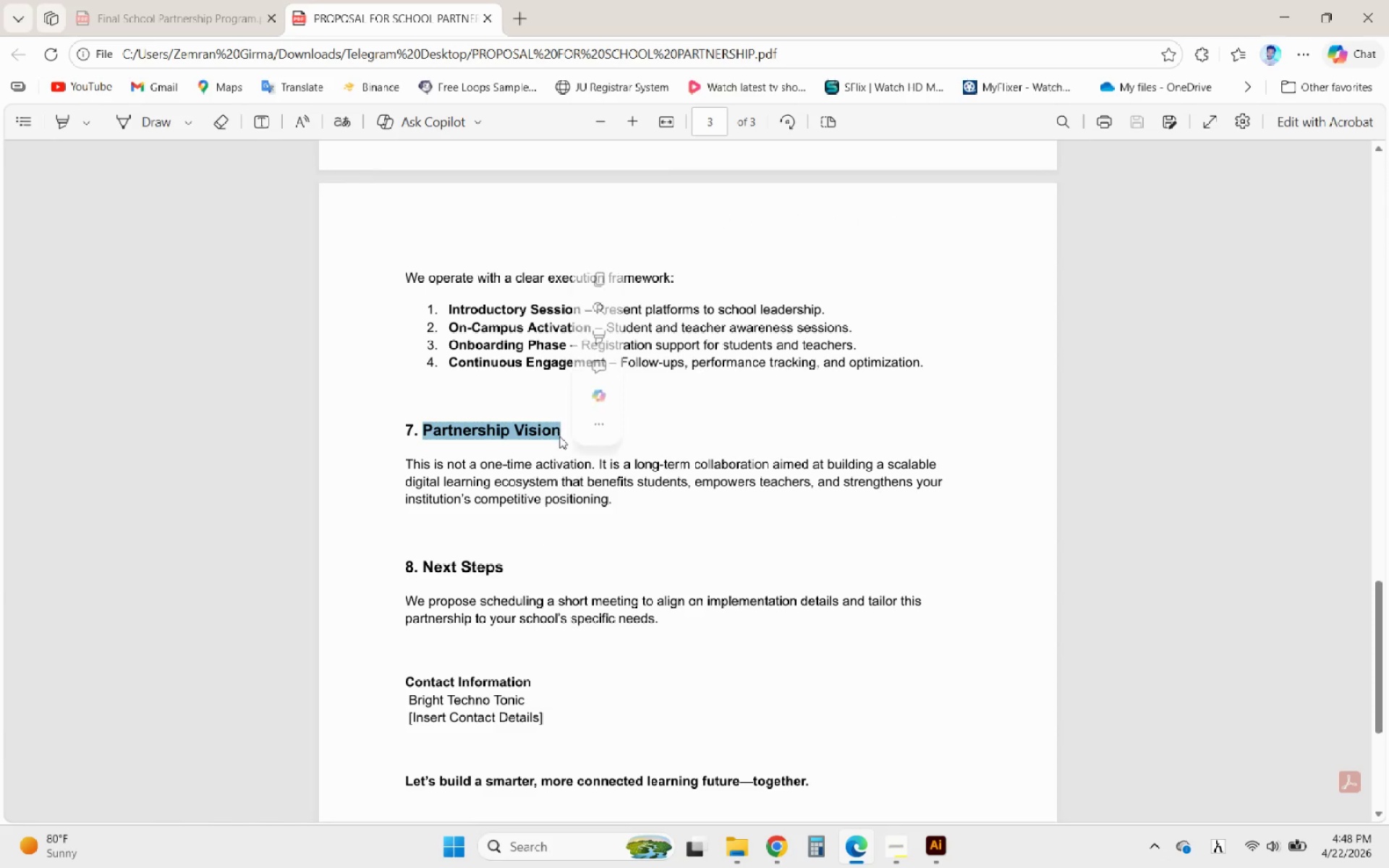 
key(Control+C)
 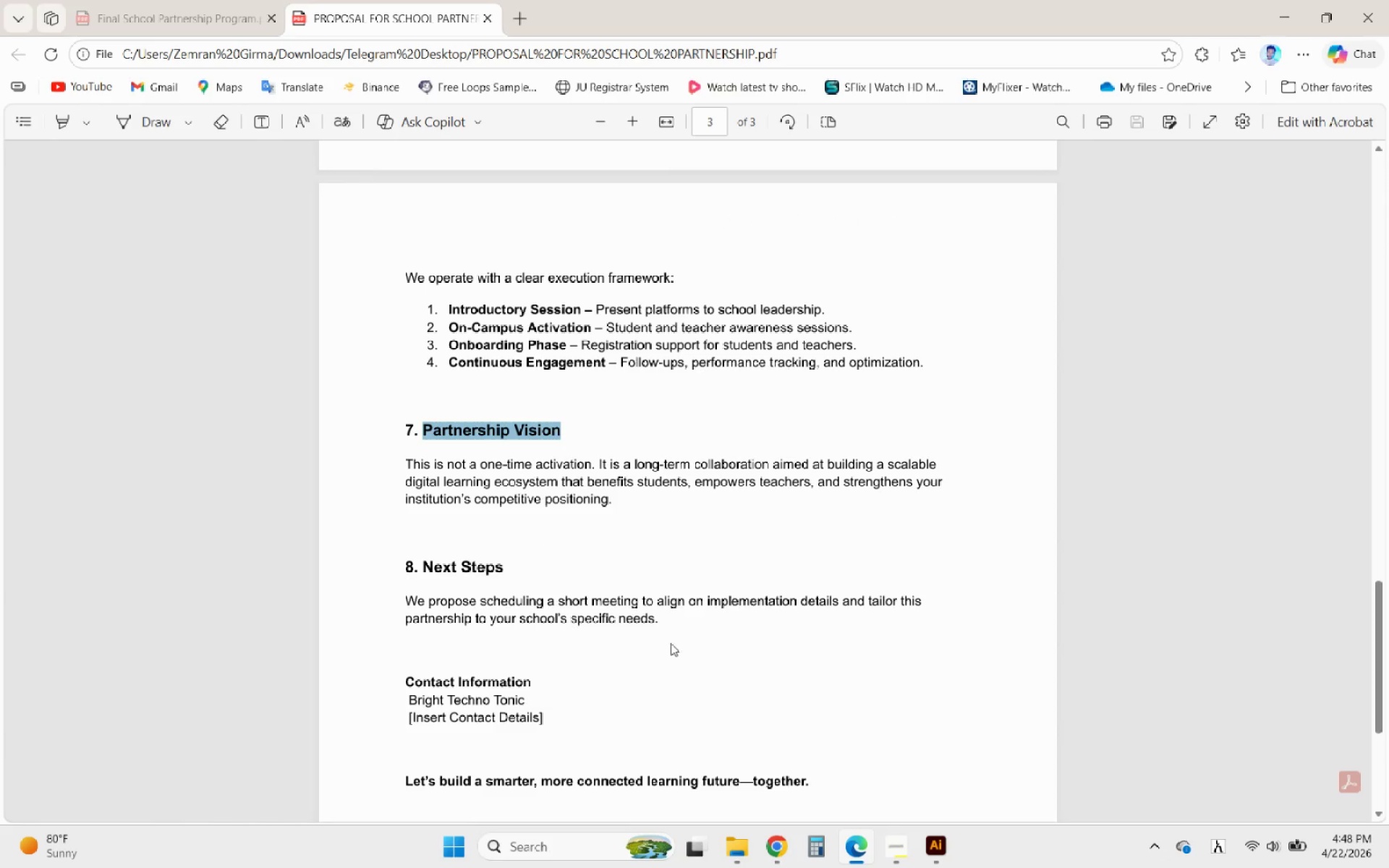 
key(Control+C)
 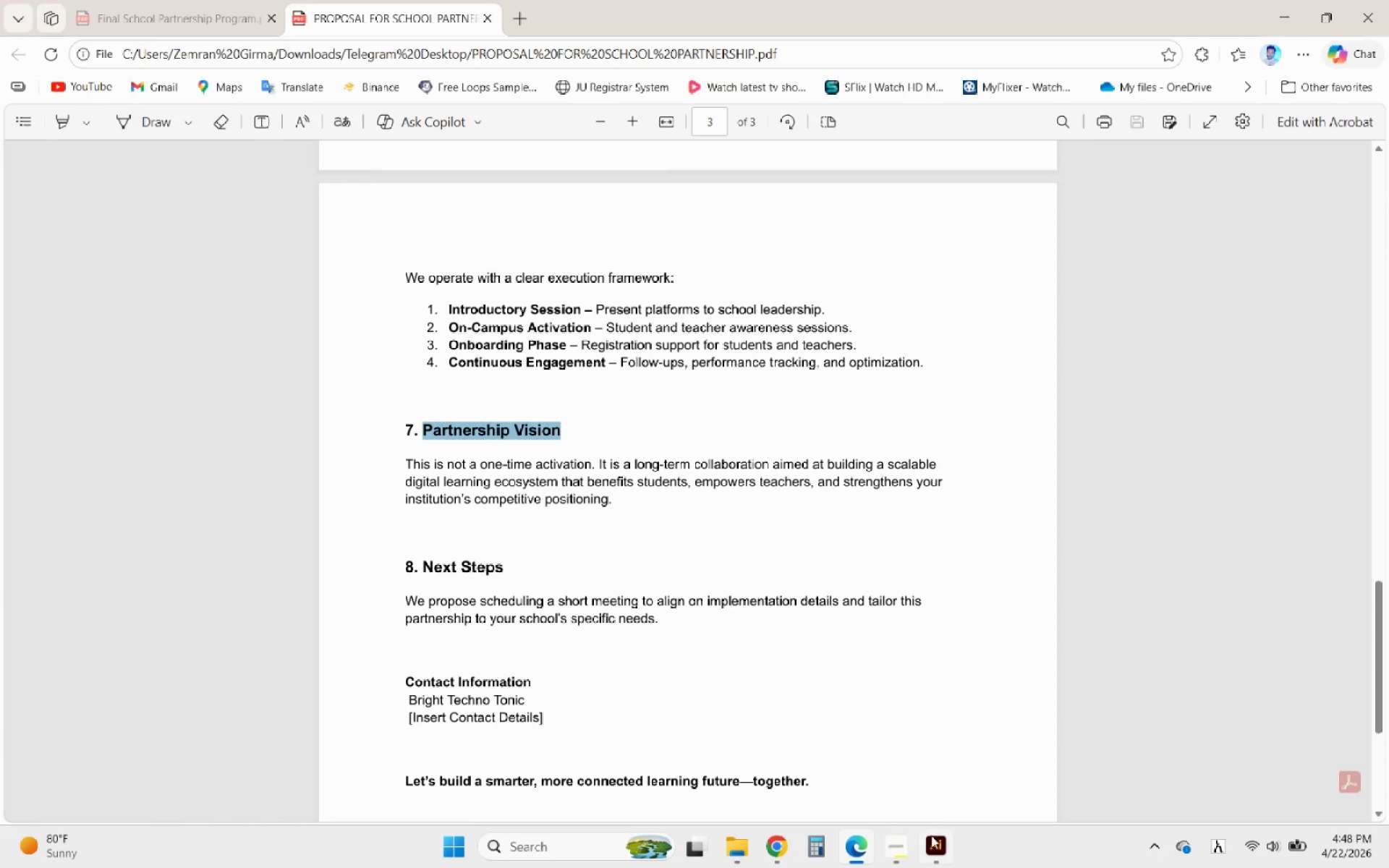 
left_click([933, 841])
 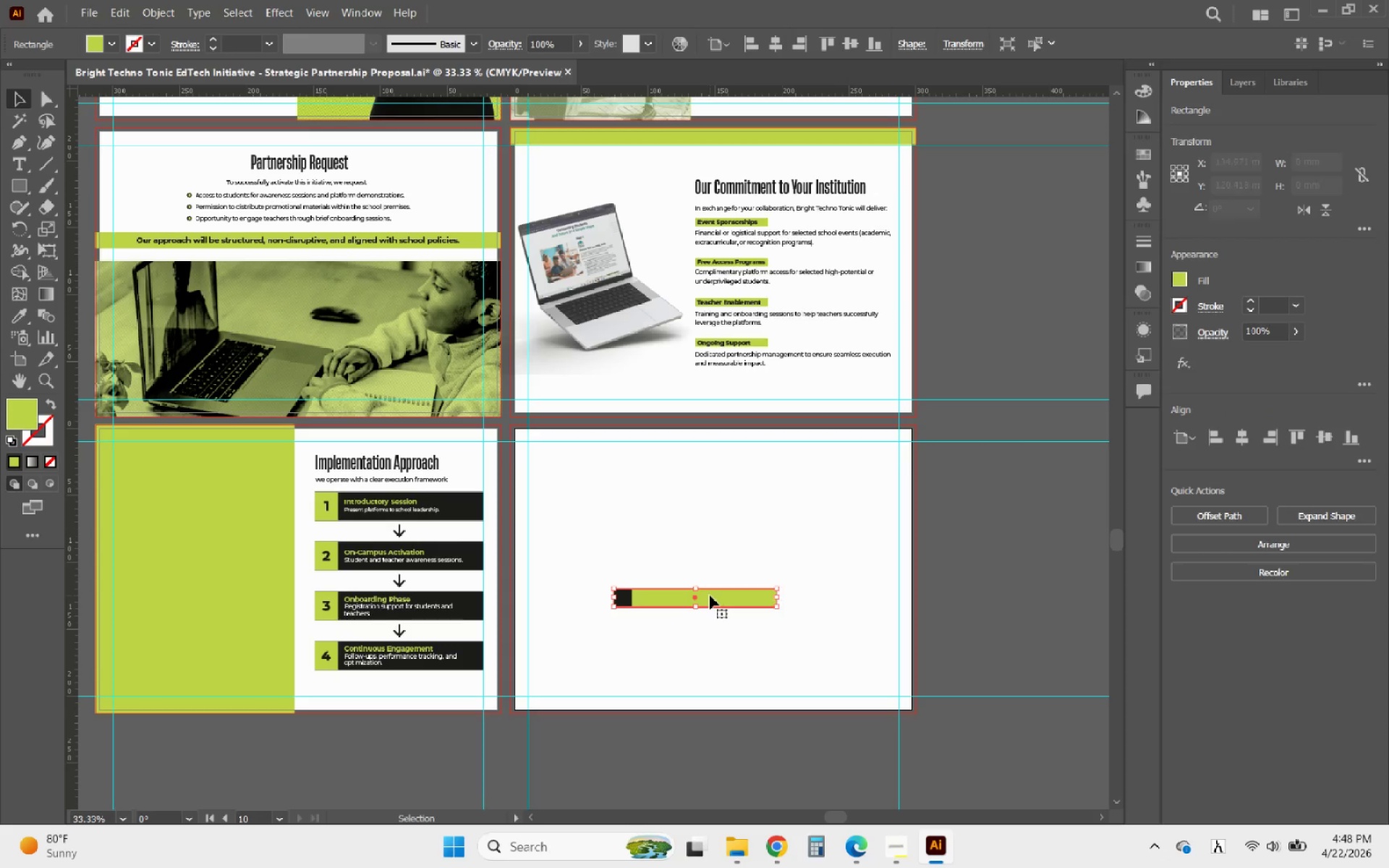 
left_click_drag(start_coordinate=[700, 638], to_coordinate=[584, 560])
 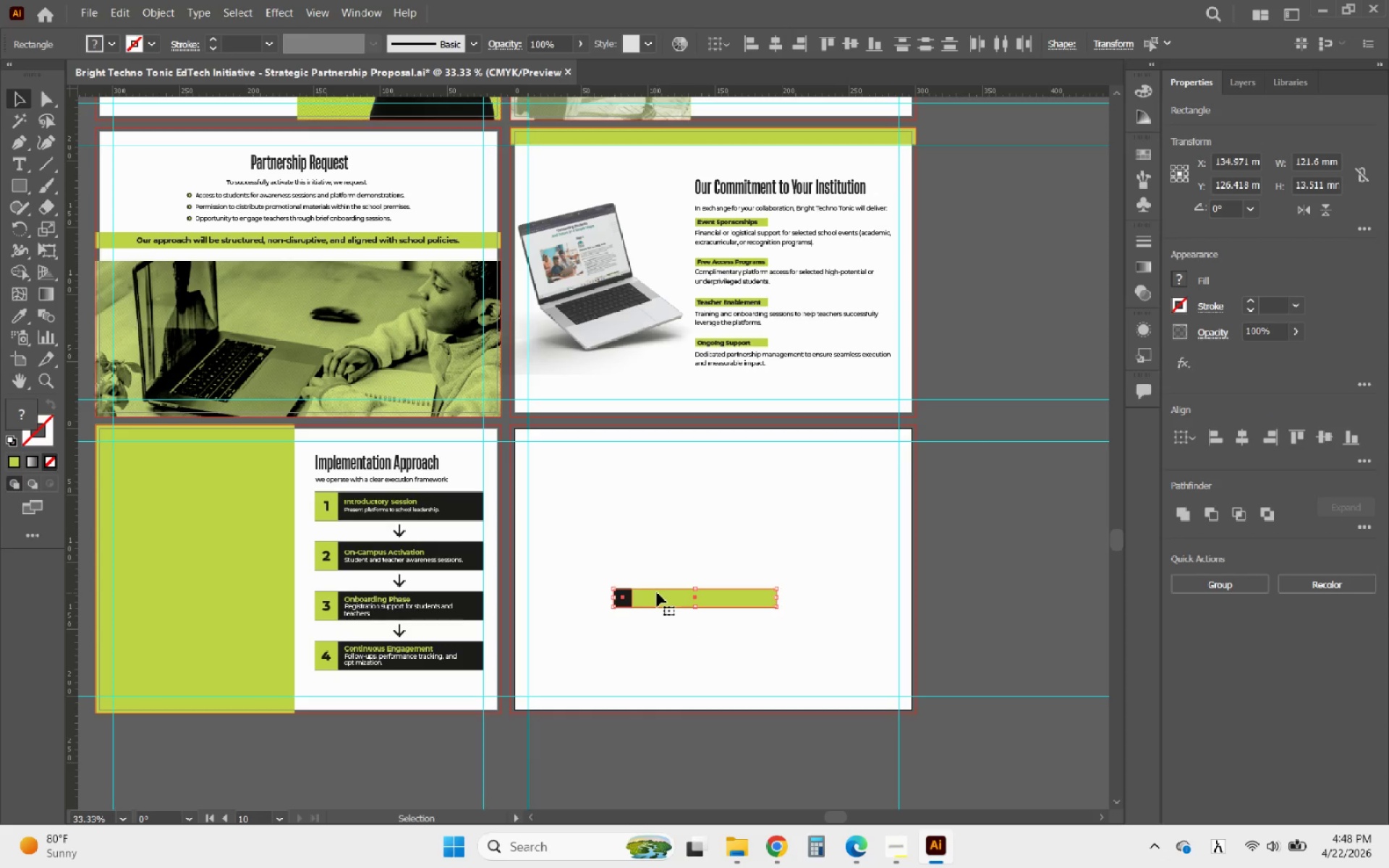 
hold_key(key=AltLeft, duration=0.5)
scroll: coordinate [666, 593], scroll_direction: down, amount: 1.0
 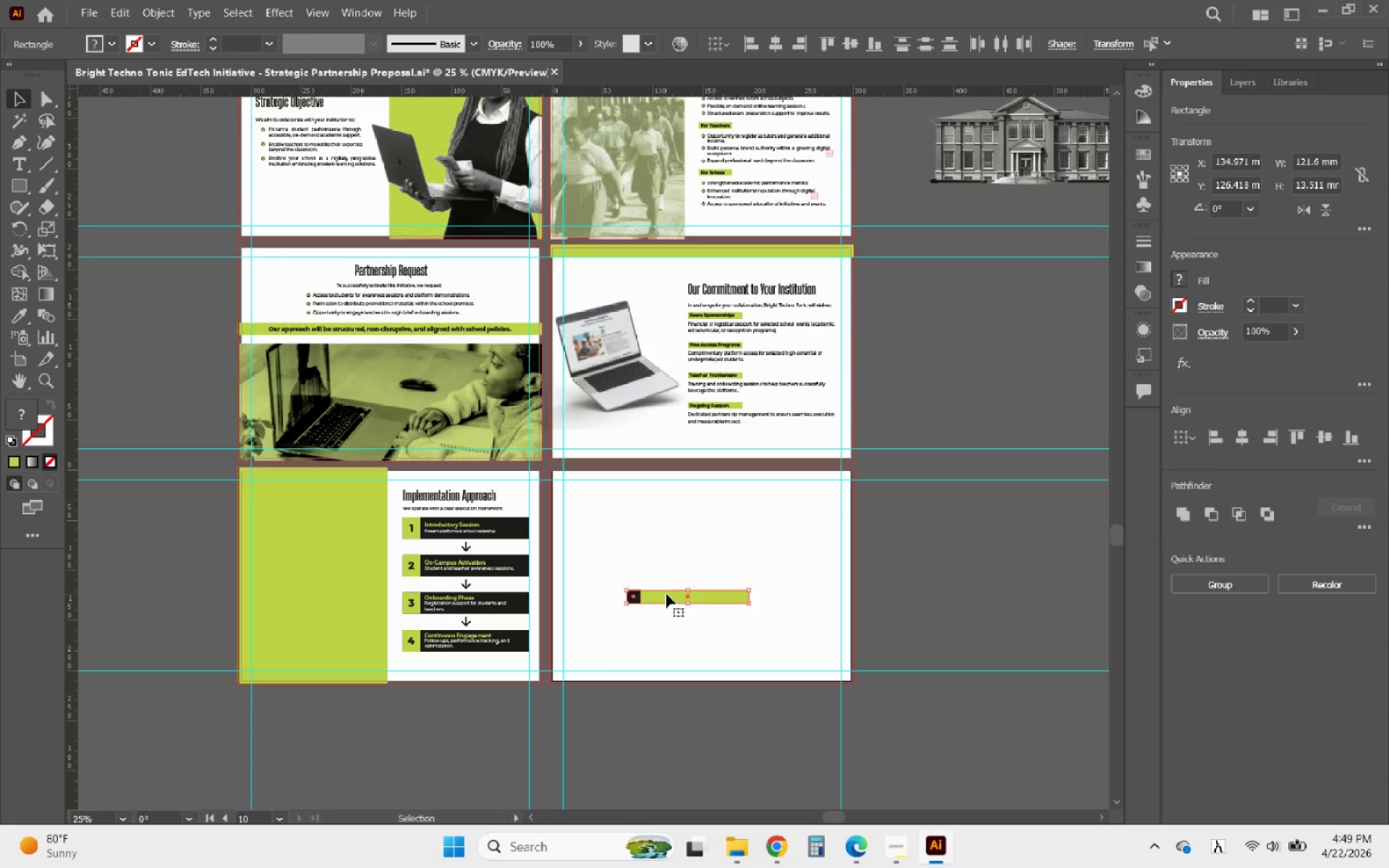 
hold_key(key=AltLeft, duration=2.03)
scroll: coordinate [725, 314], scroll_direction: up, amount: 4.0
 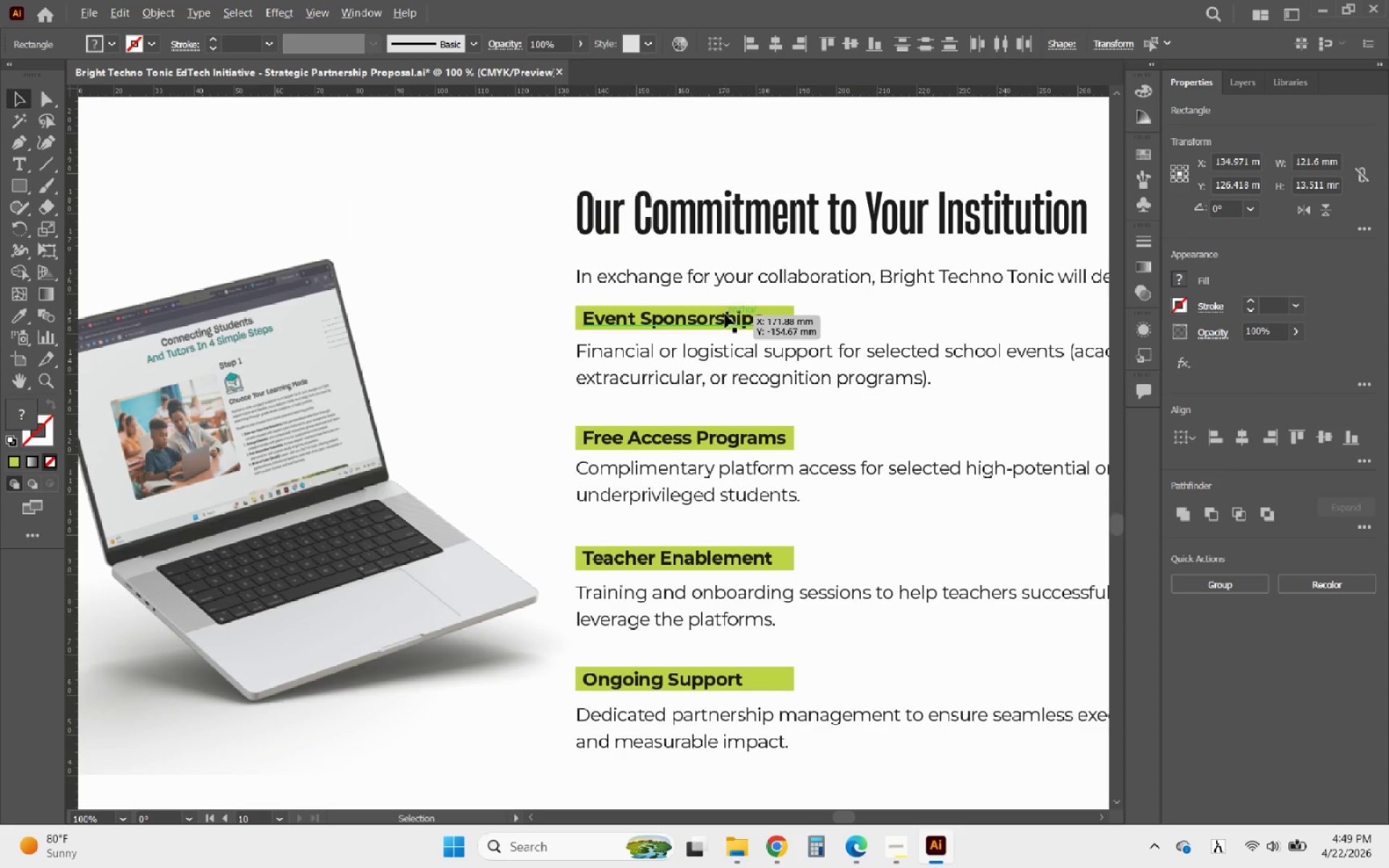 
scroll: coordinate [725, 315], scroll_direction: down, amount: 3.0
 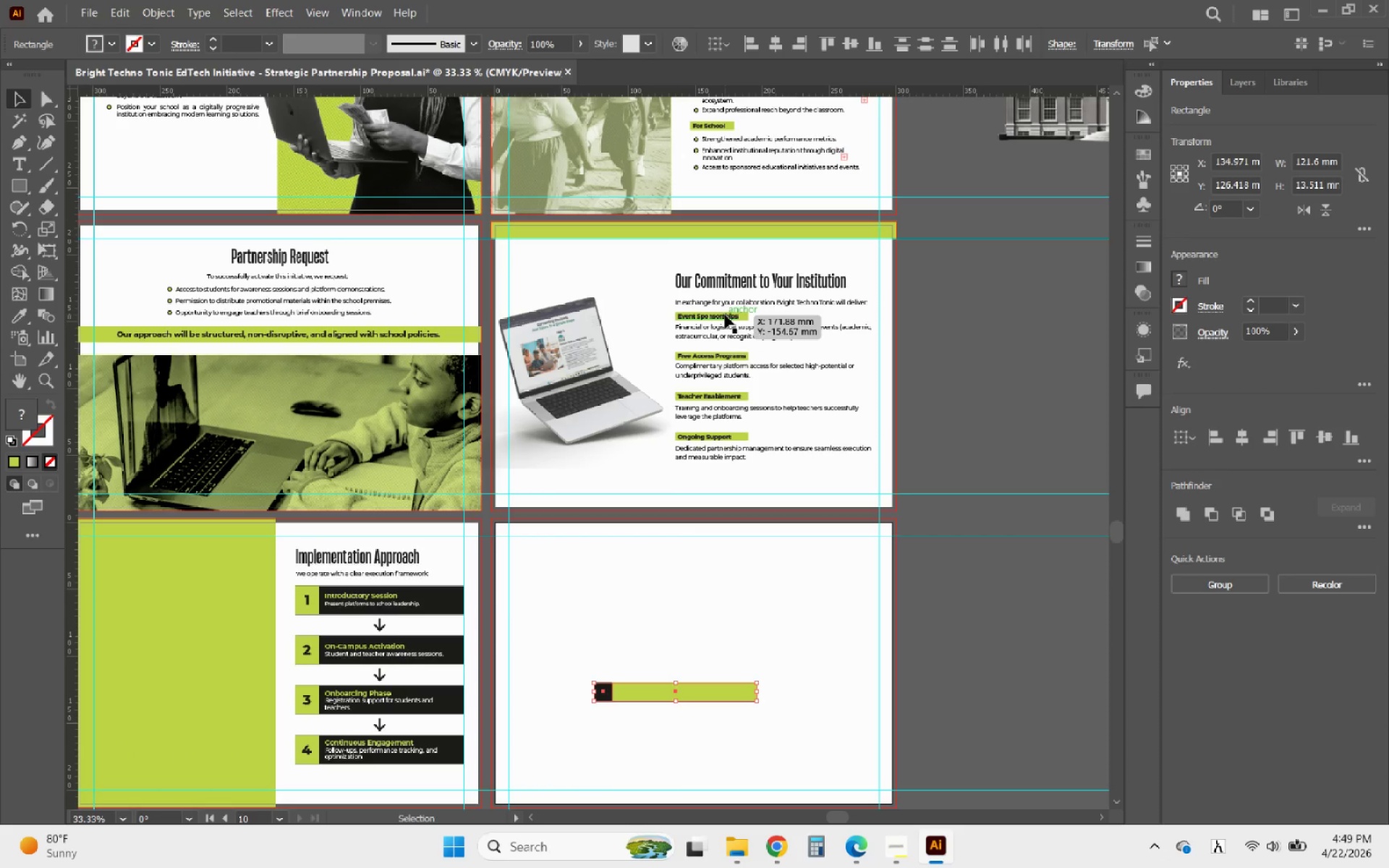 
key(Delete)
 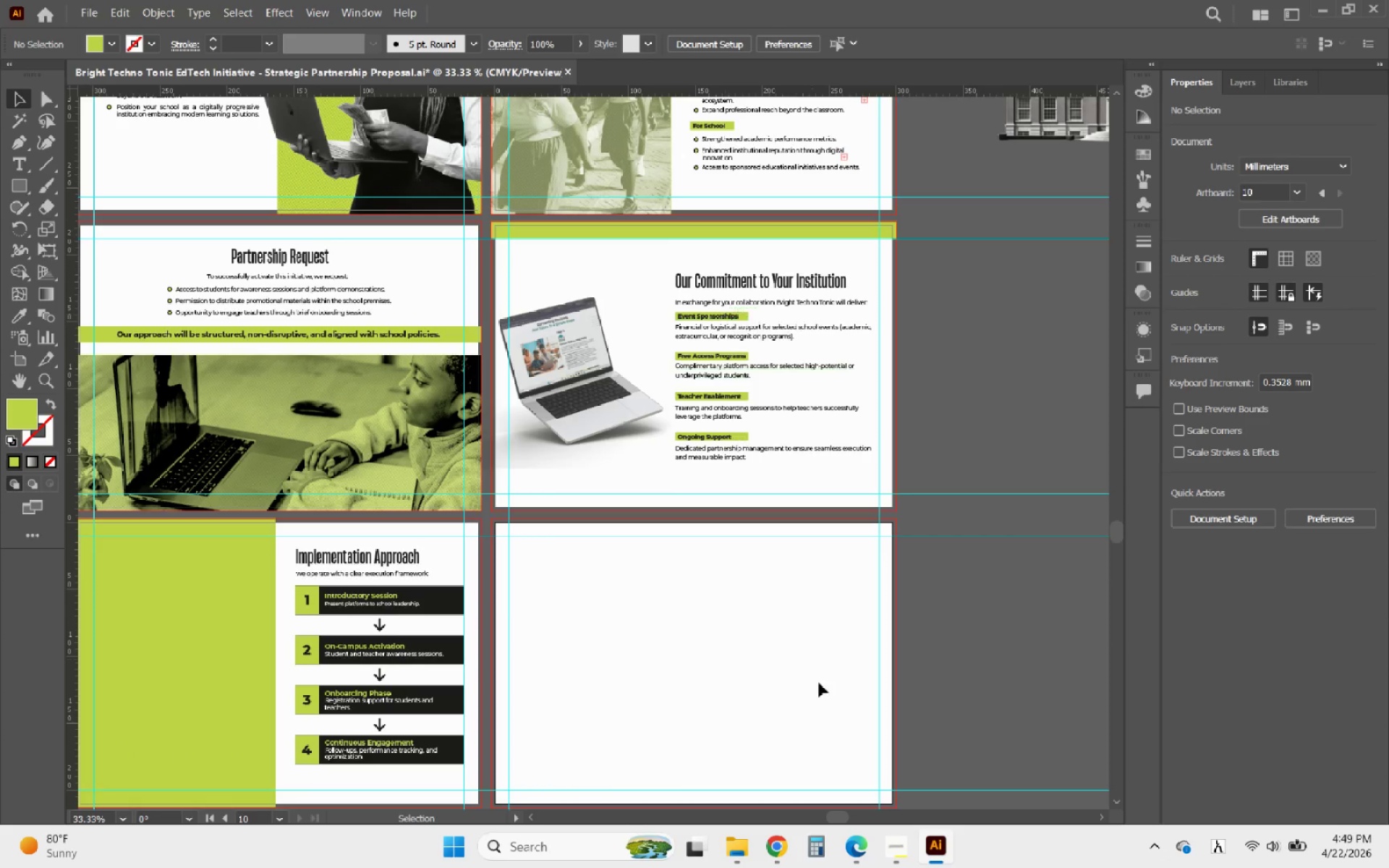 
scroll: coordinate [755, 657], scroll_direction: down, amount: 4.0
 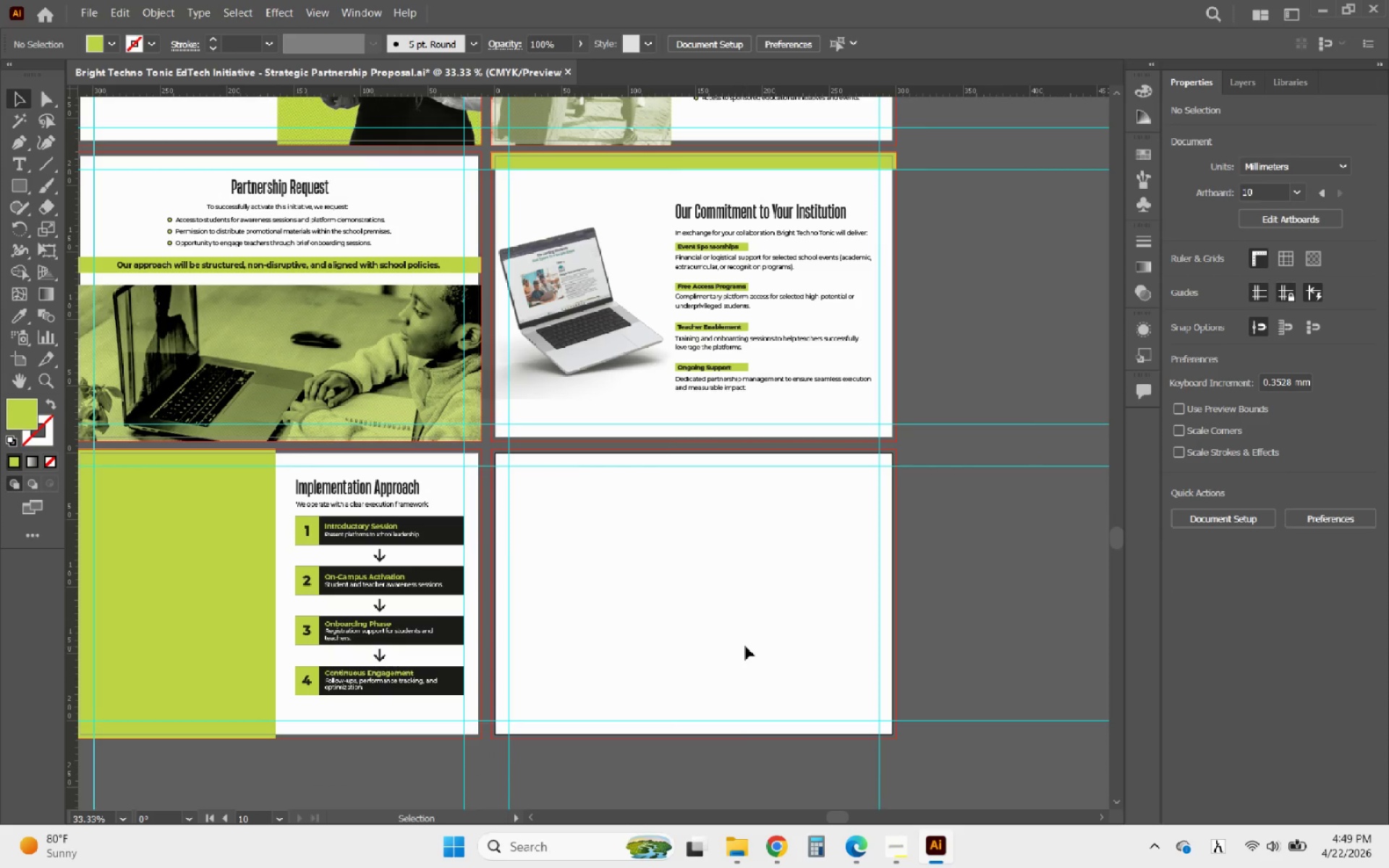 
hold_key(key=ControlLeft, duration=1.03)
 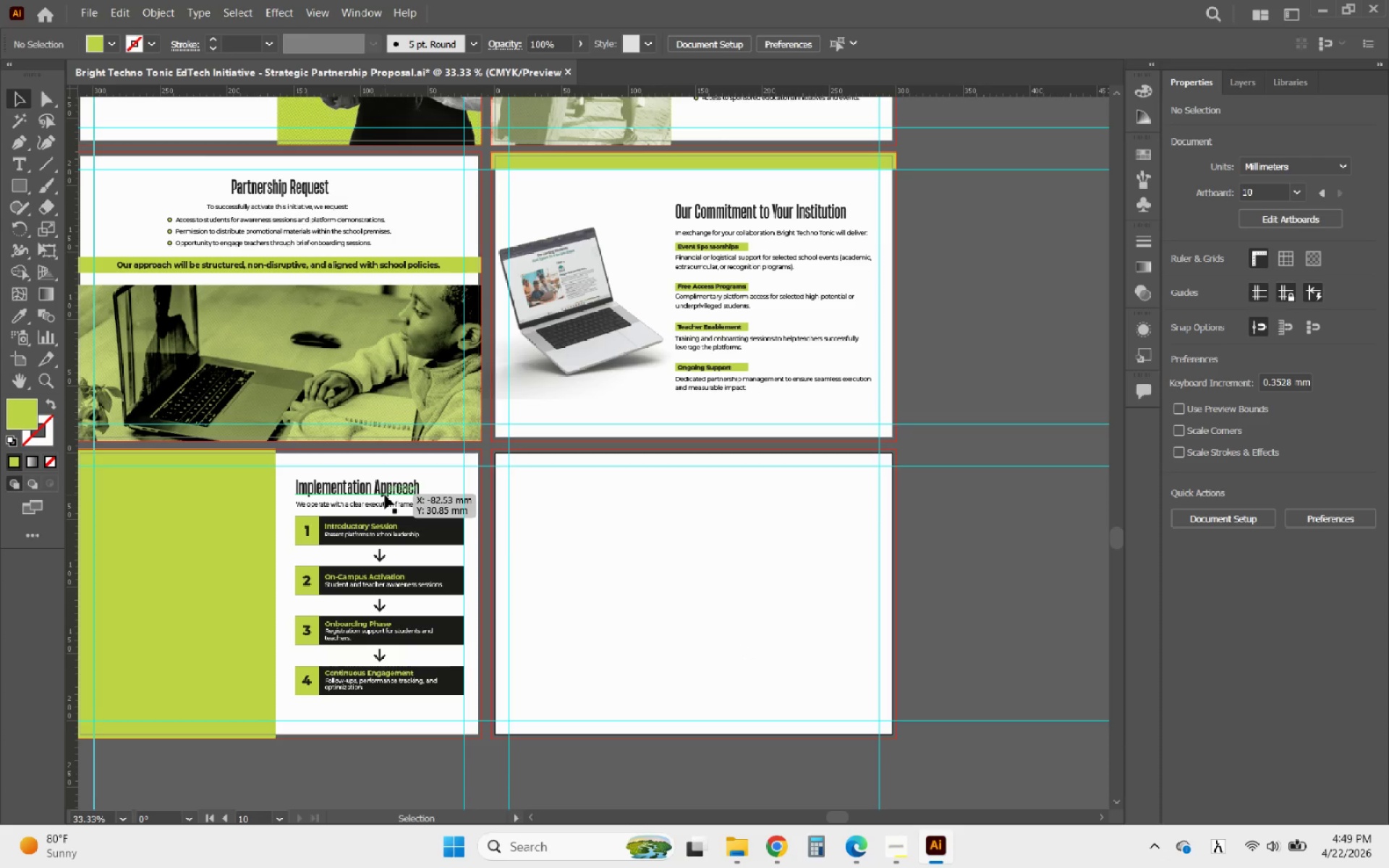 
left_click([385, 495])
 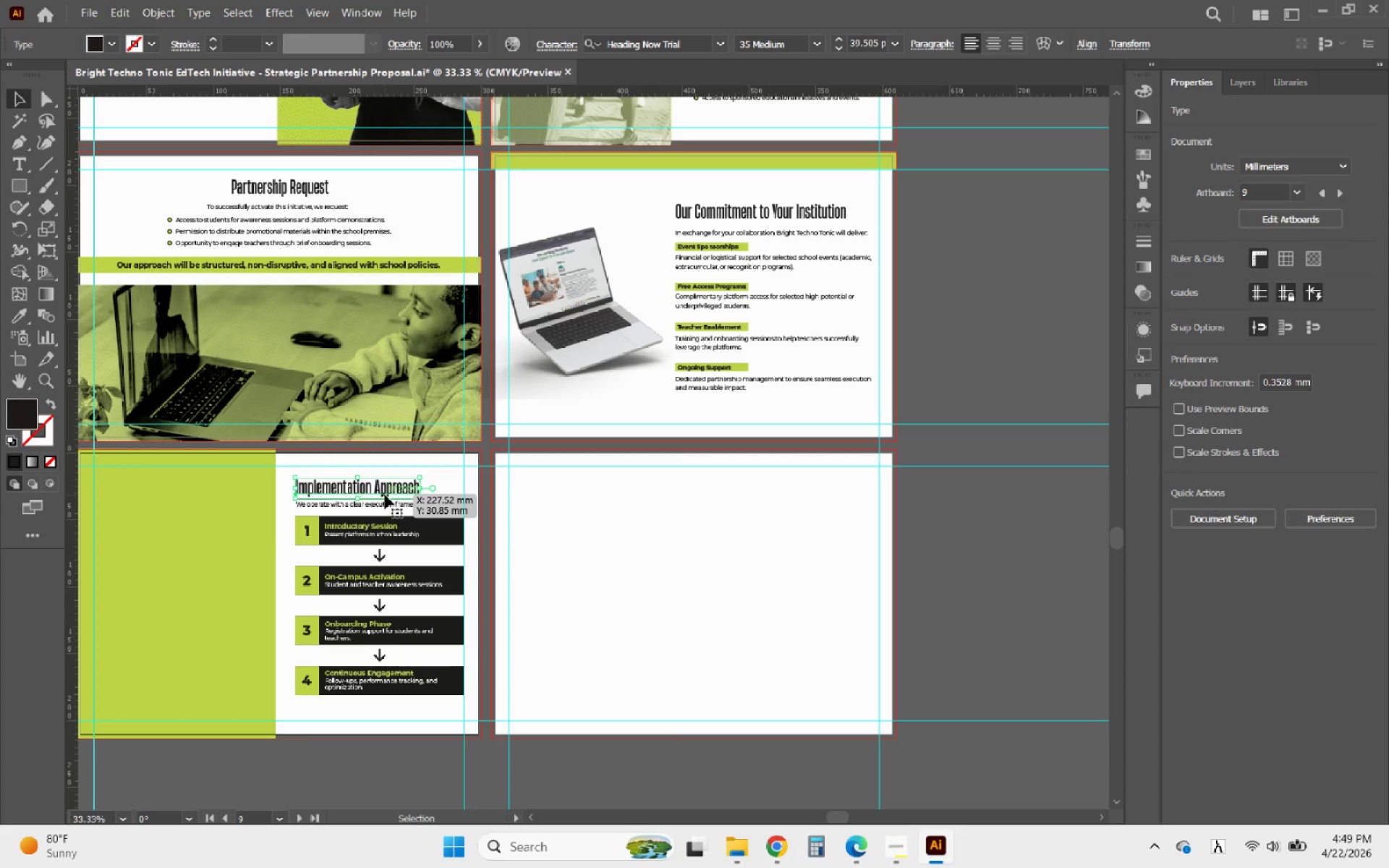 
hold_key(key=AltLeft, duration=1.8)
left_click_drag(start_coordinate=[382, 493], to_coordinate=[649, 545])
 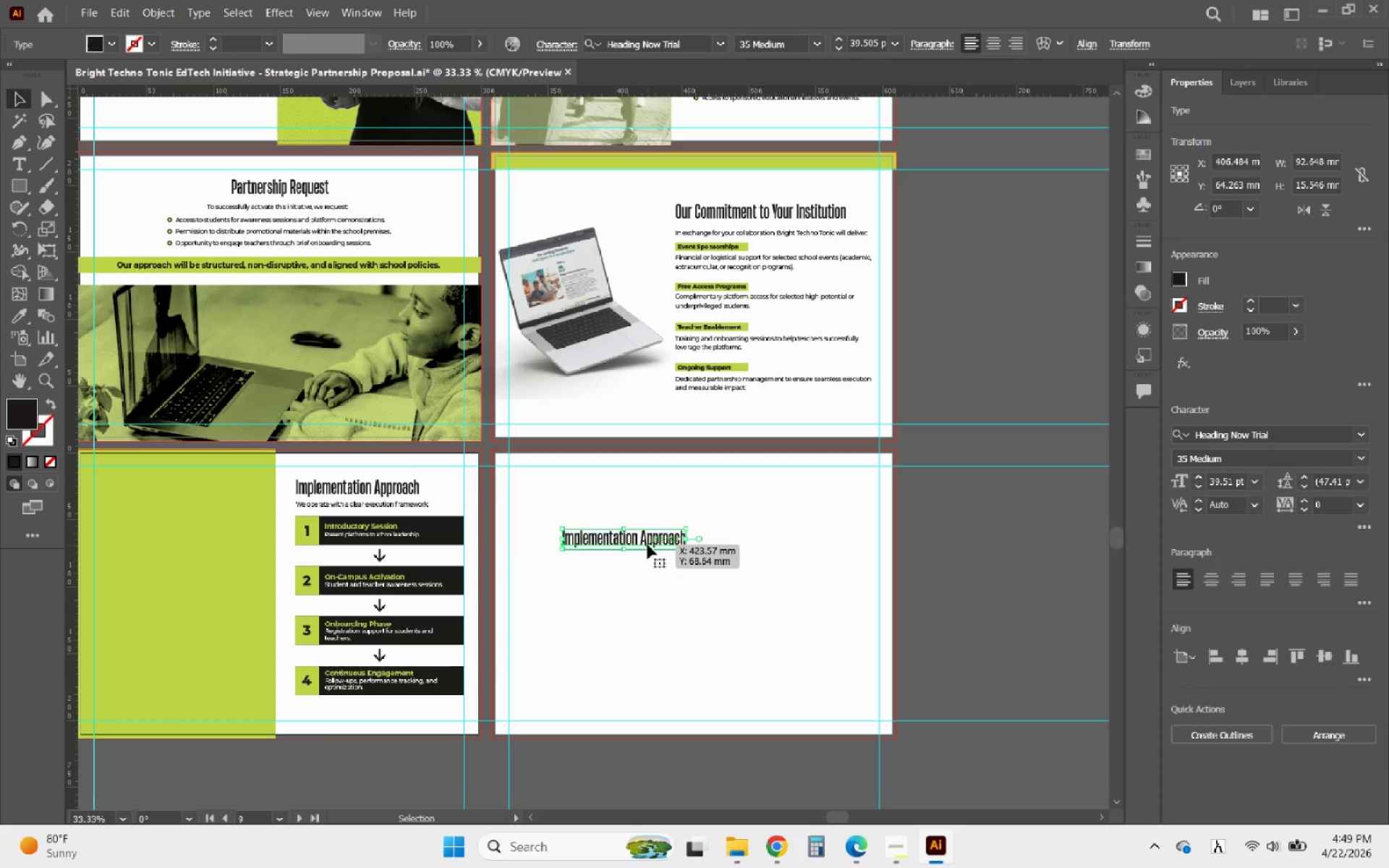 
double_click([647, 545])
 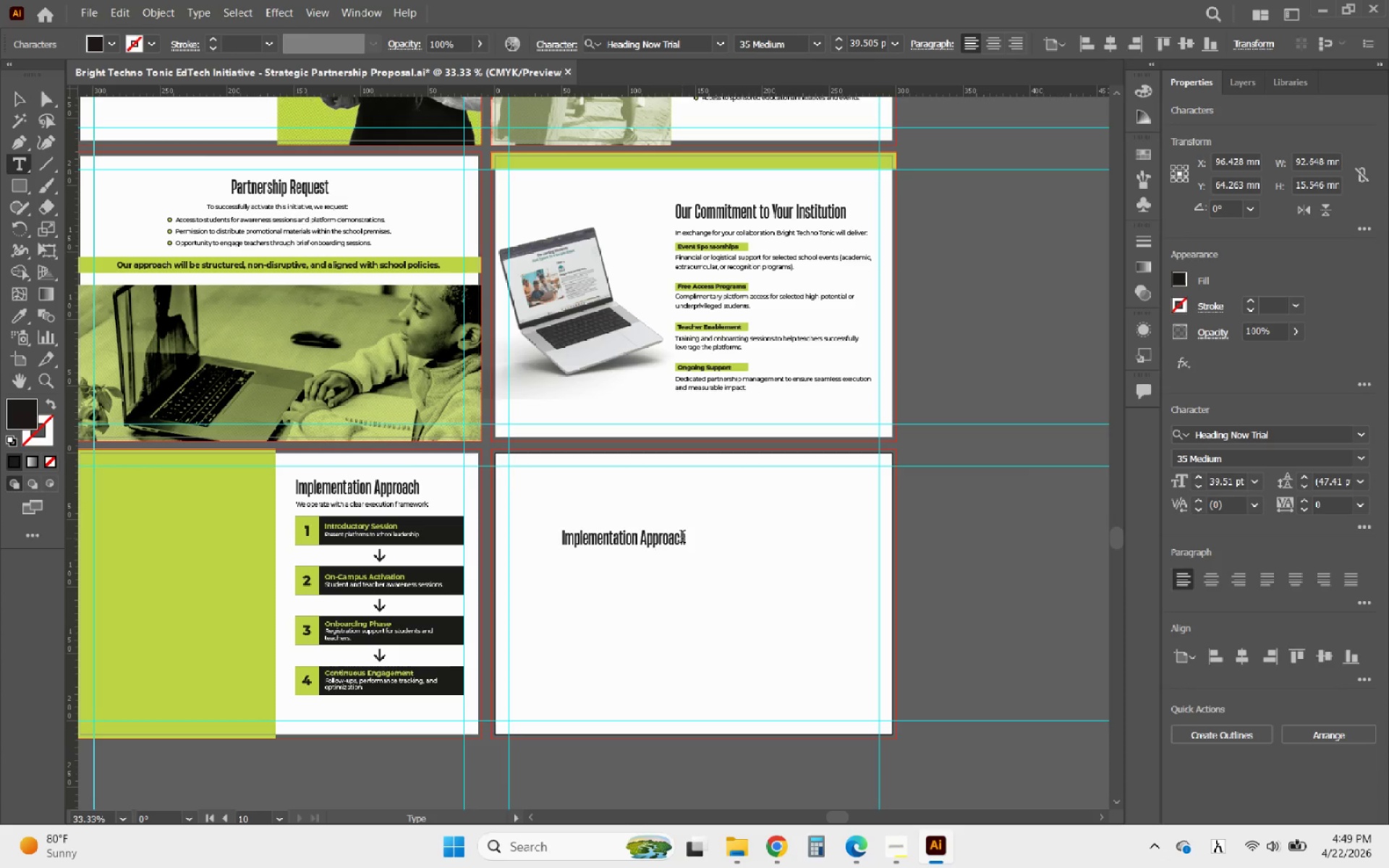 
left_click_drag(start_coordinate=[681, 540], to_coordinate=[658, 546])
 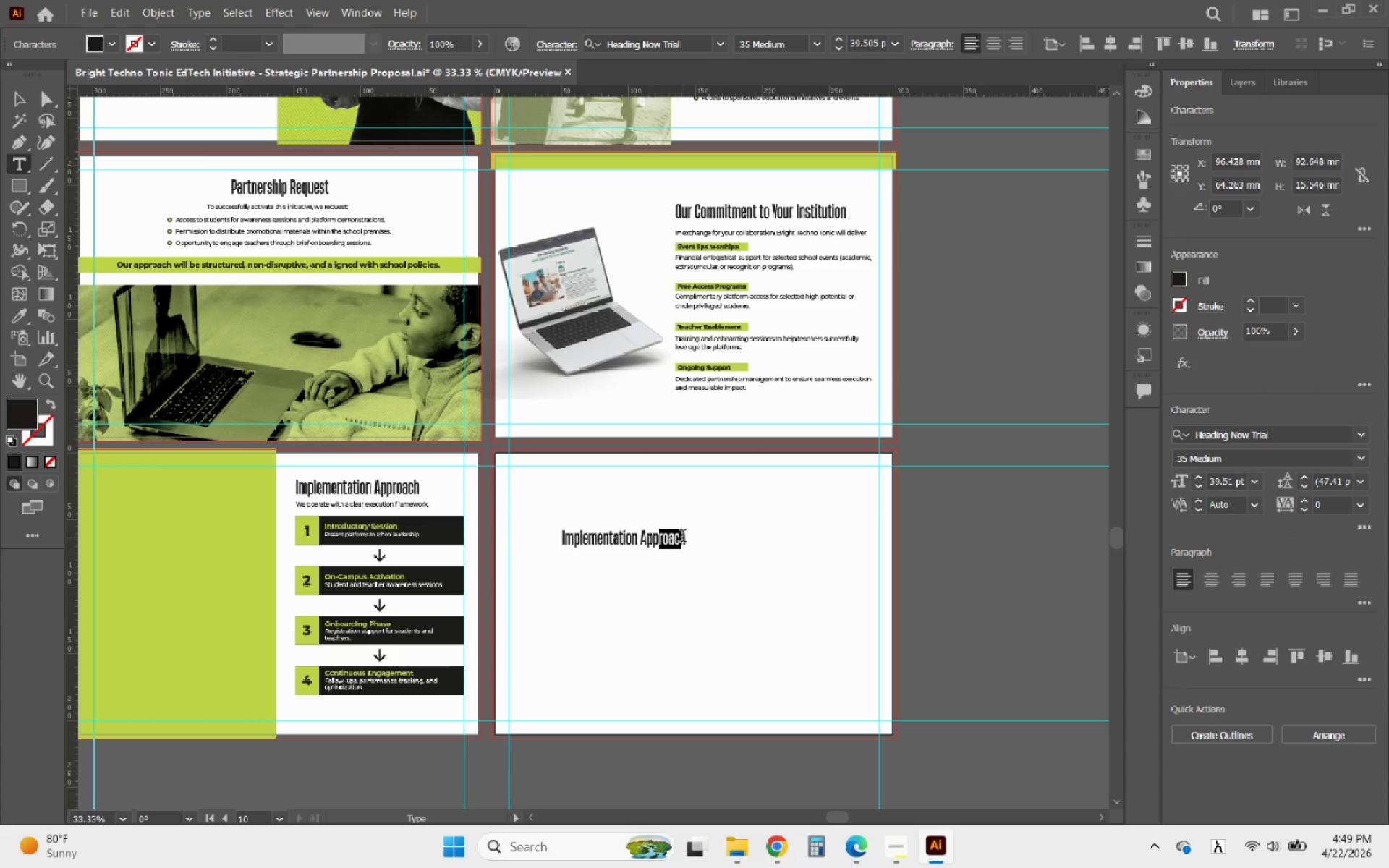 
left_click_drag(start_coordinate=[685, 537], to_coordinate=[641, 537])
 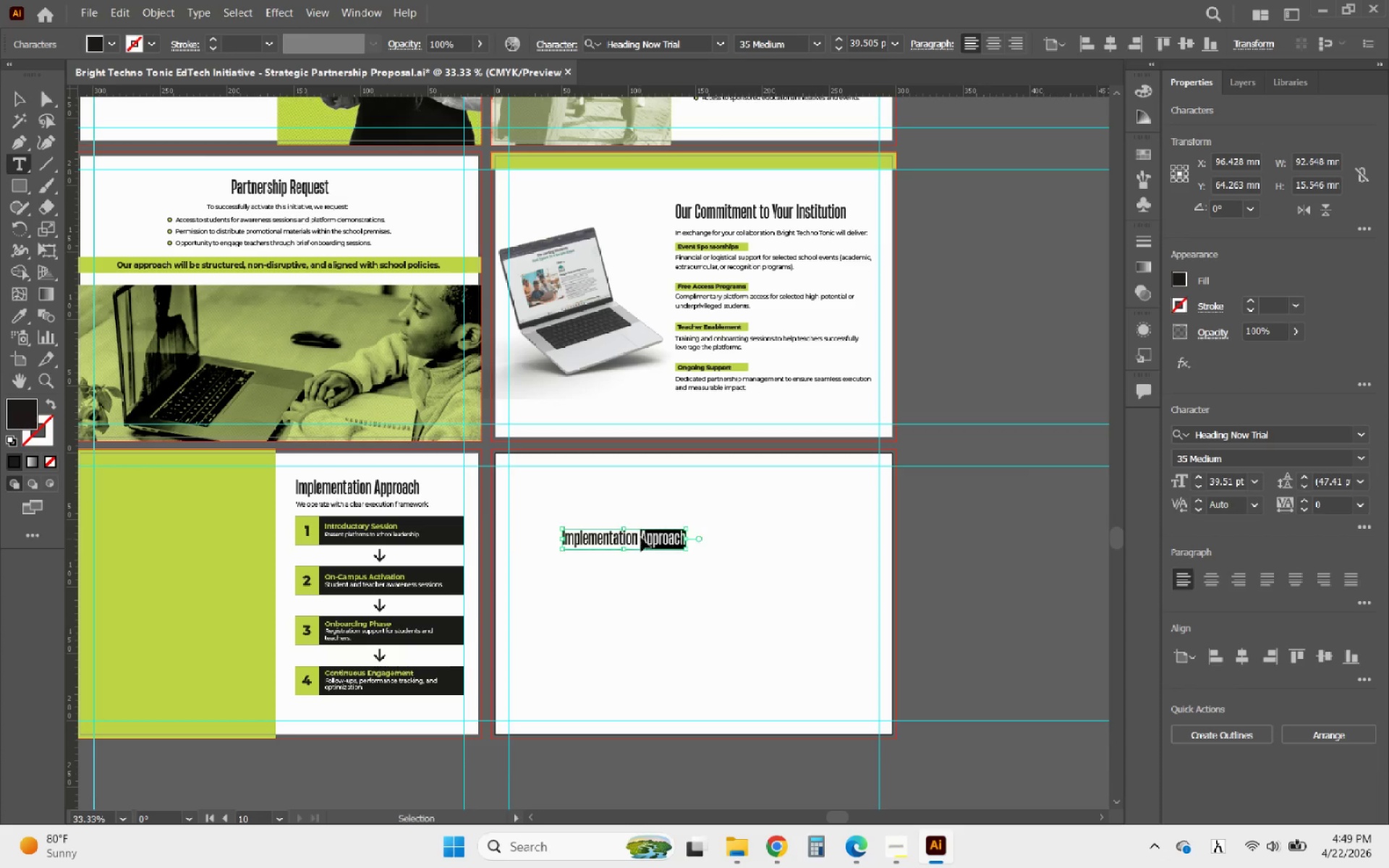 
key(Control+V)
 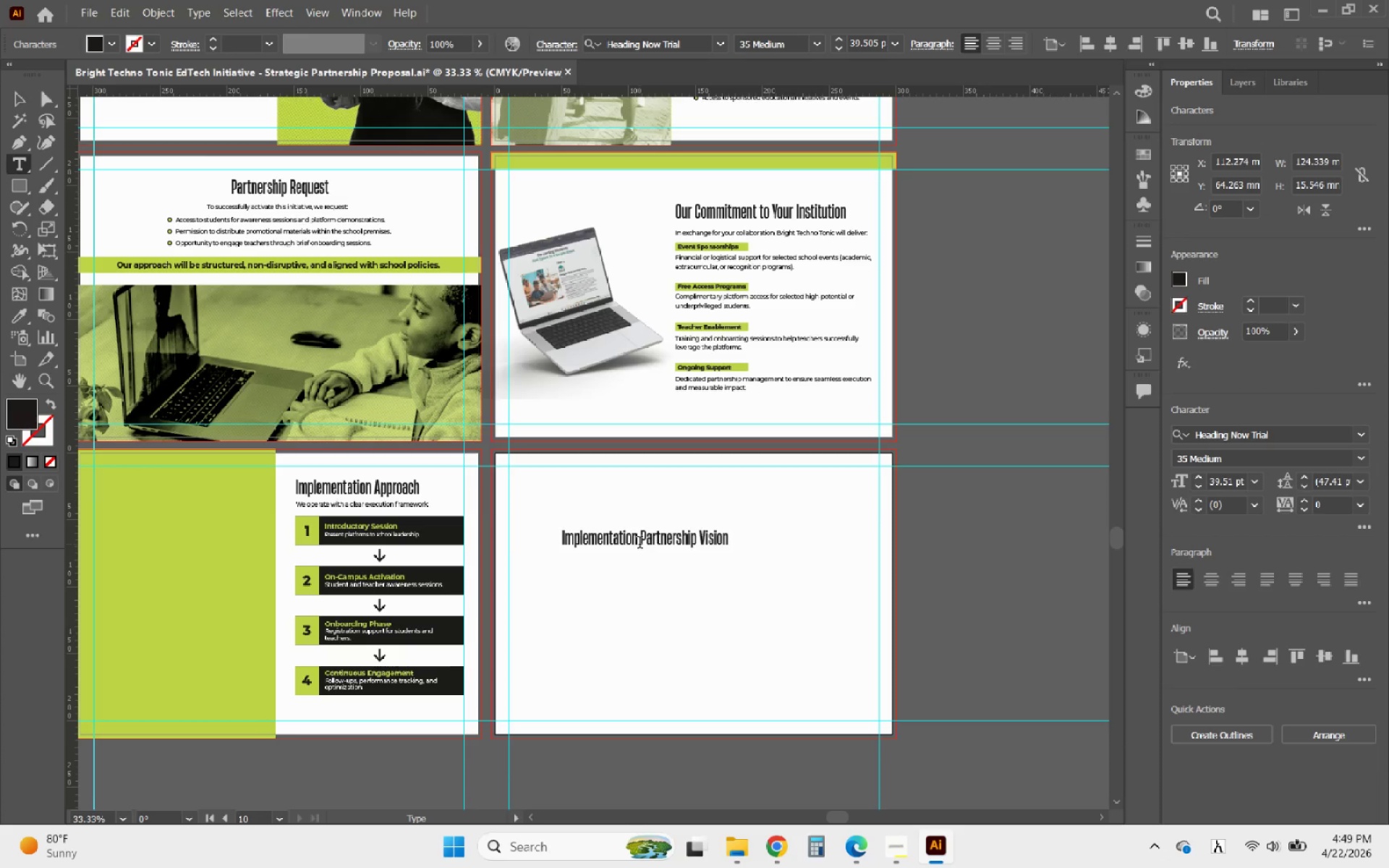 
left_click_drag(start_coordinate=[644, 544], to_coordinate=[502, 541])
 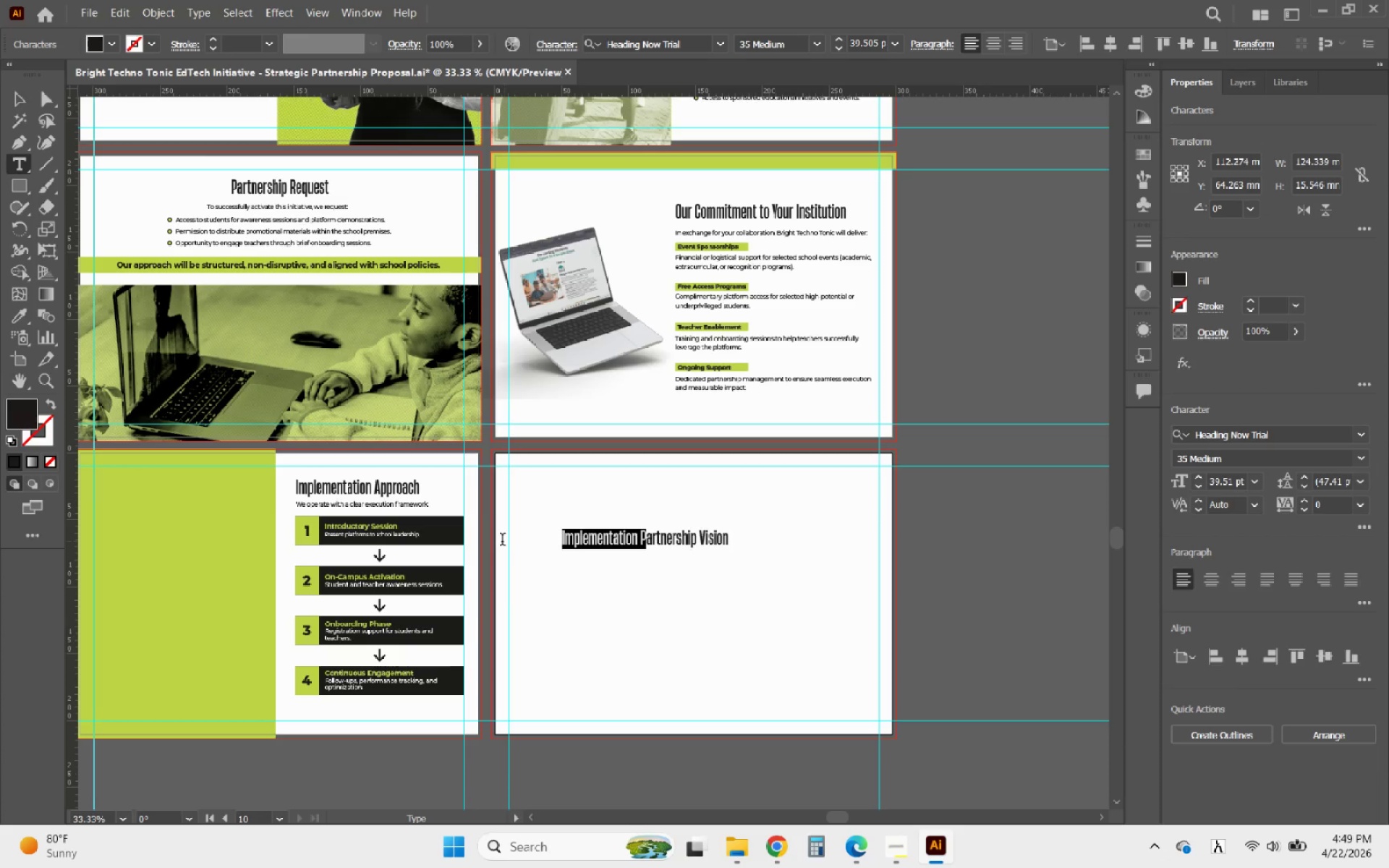 
key(Shift+P)
 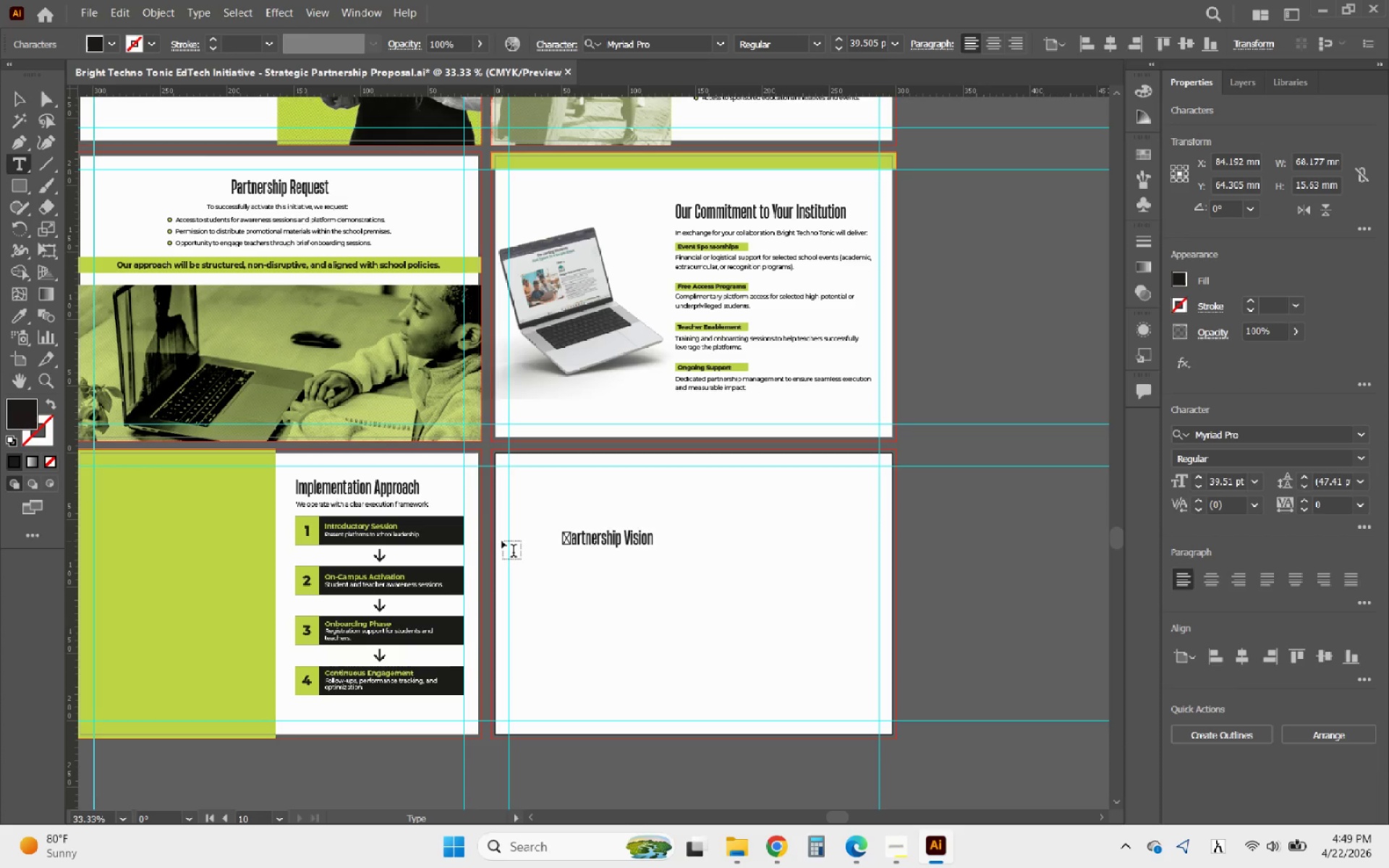 
key(Backspace)
 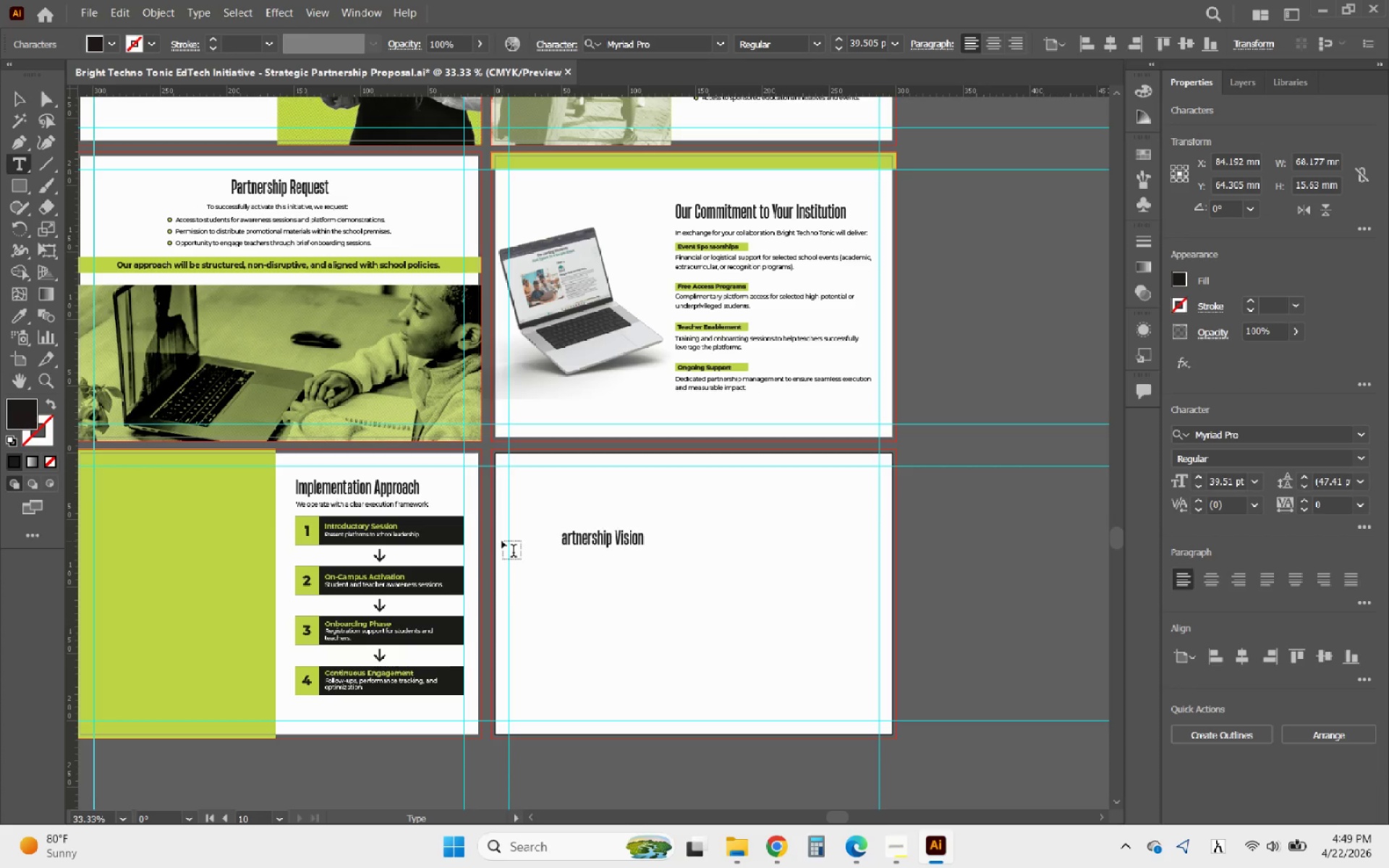 
key(Meta+MetaLeft)
 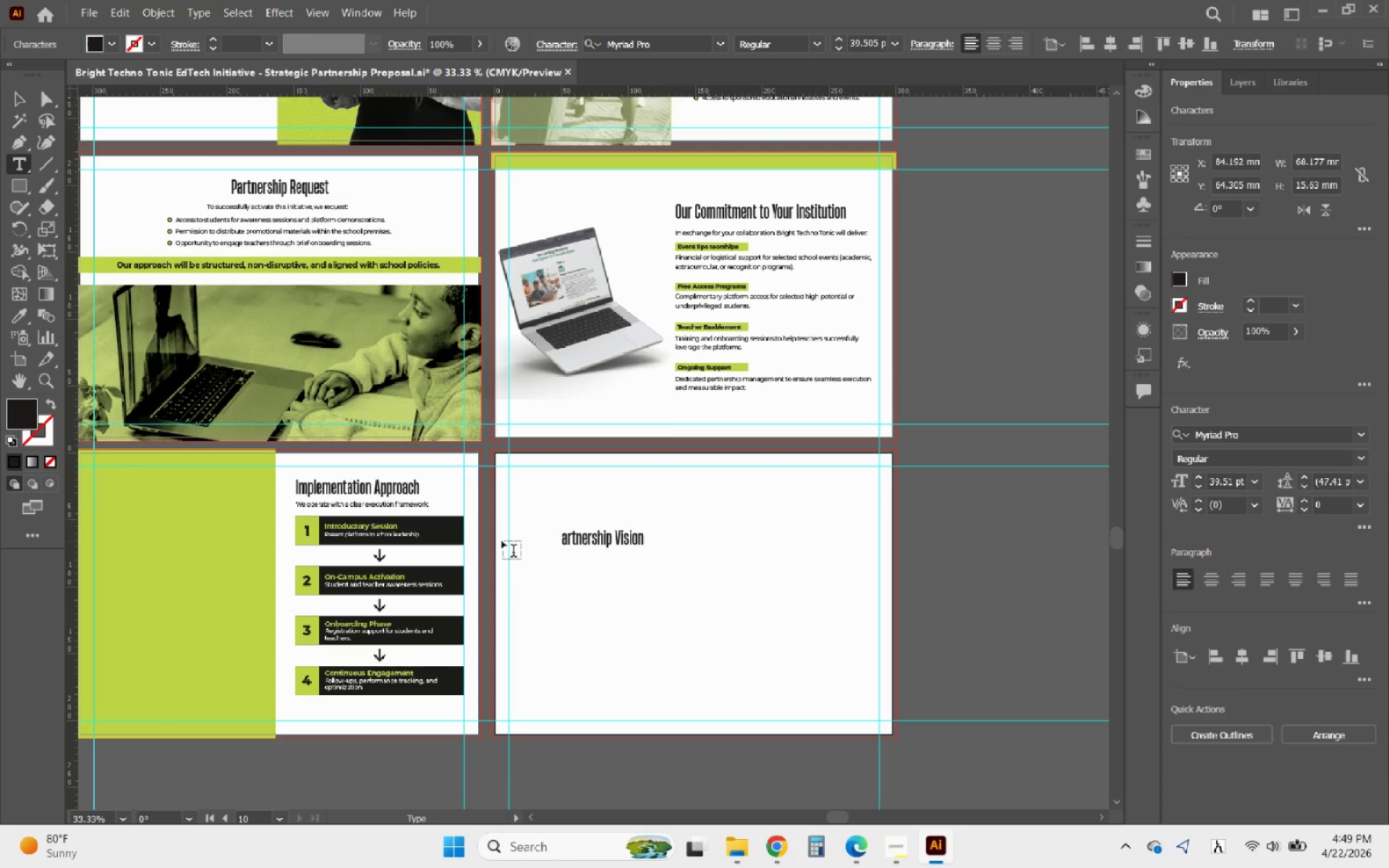 
key(Meta+Space)
 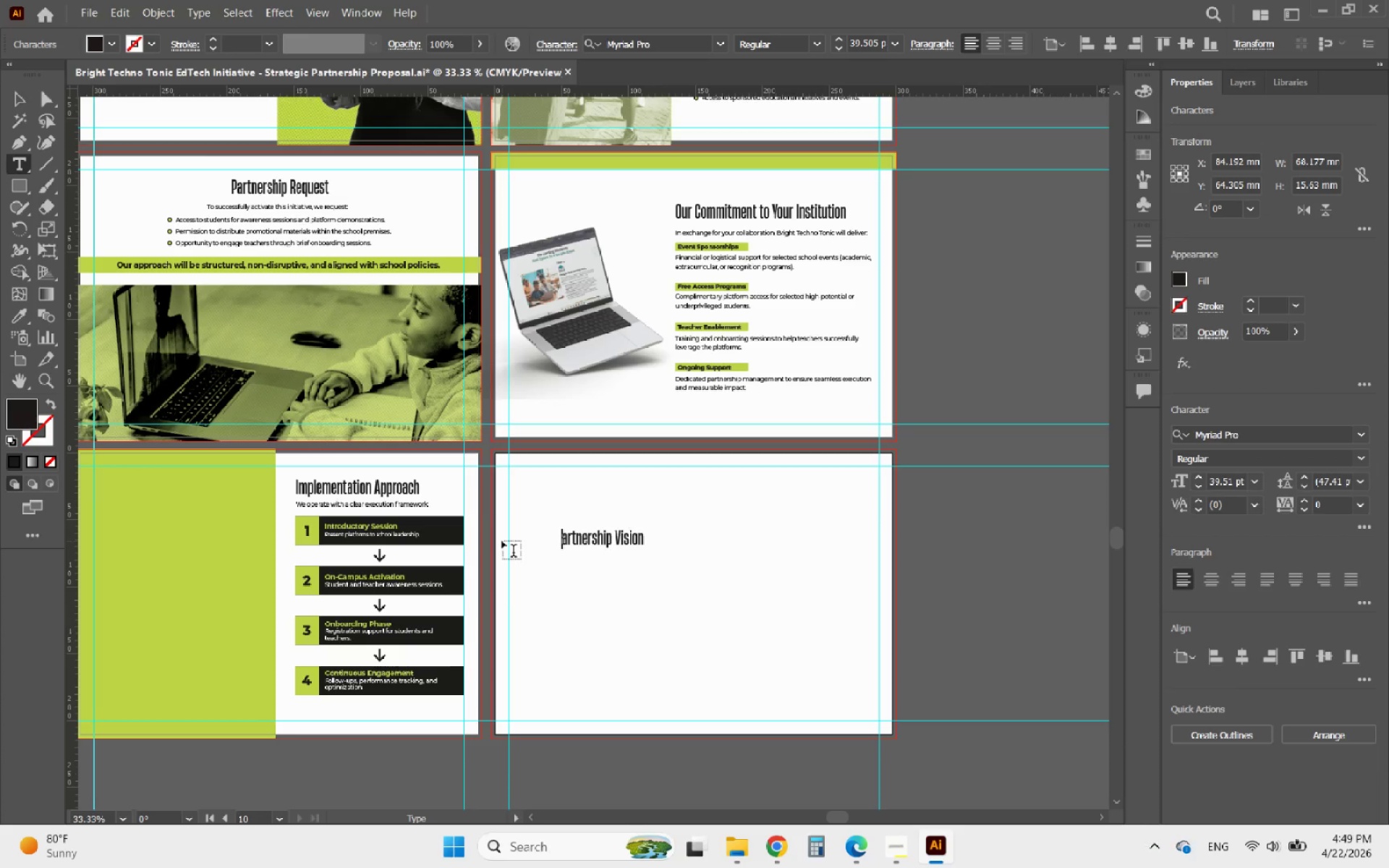 
key(Shift+ShiftLeft)
 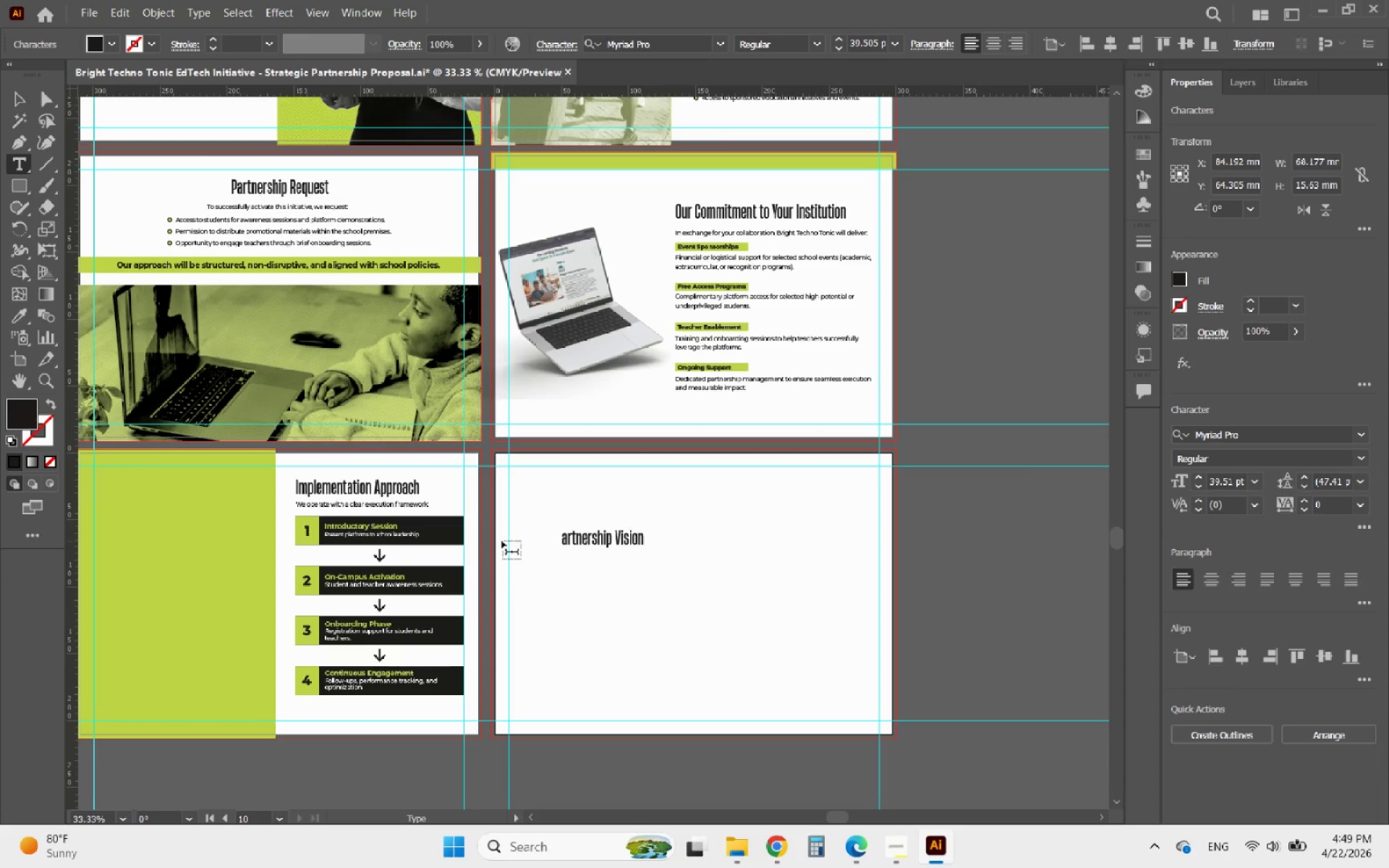 
key(Shift+P)
 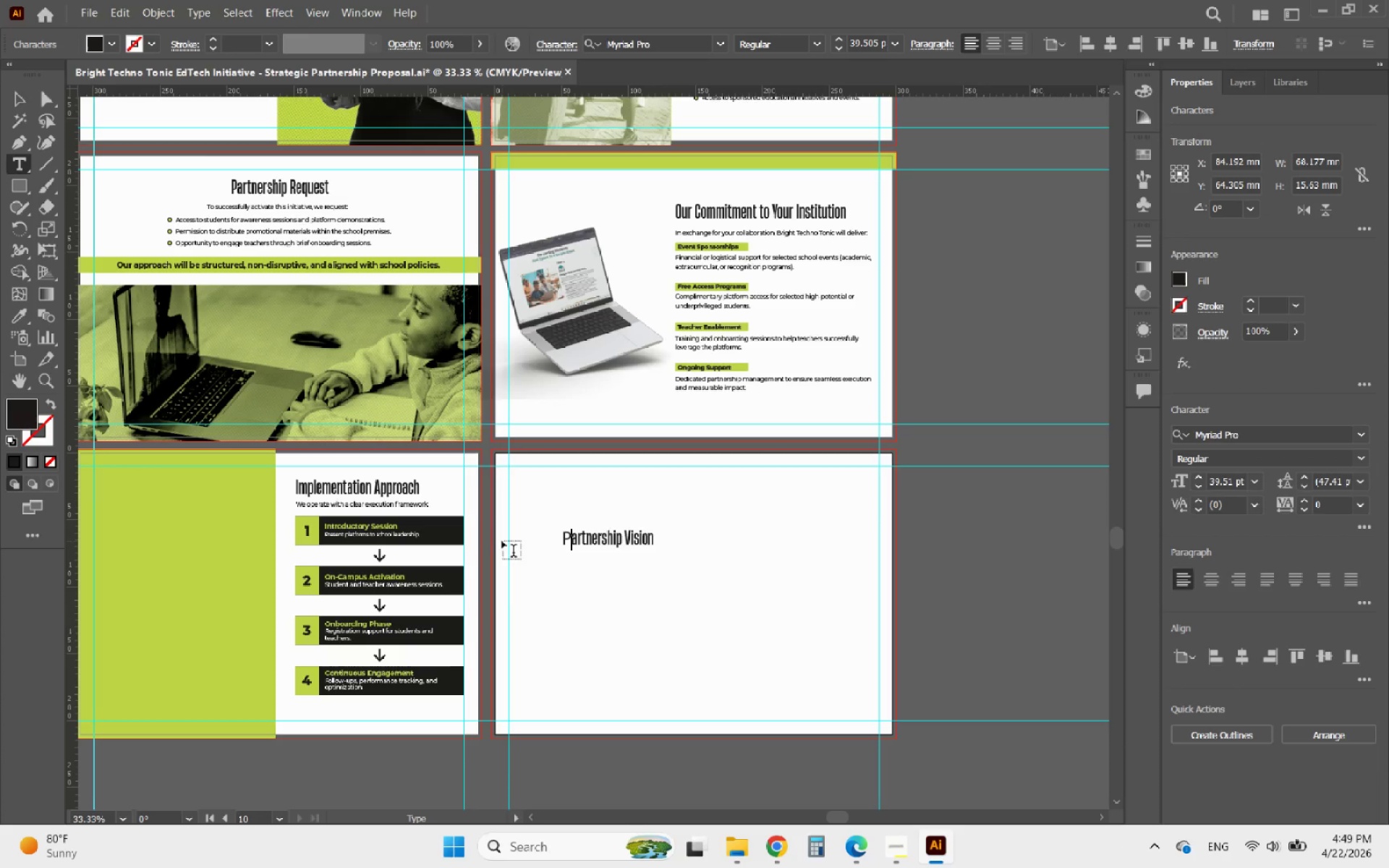 
key(Backspace)
 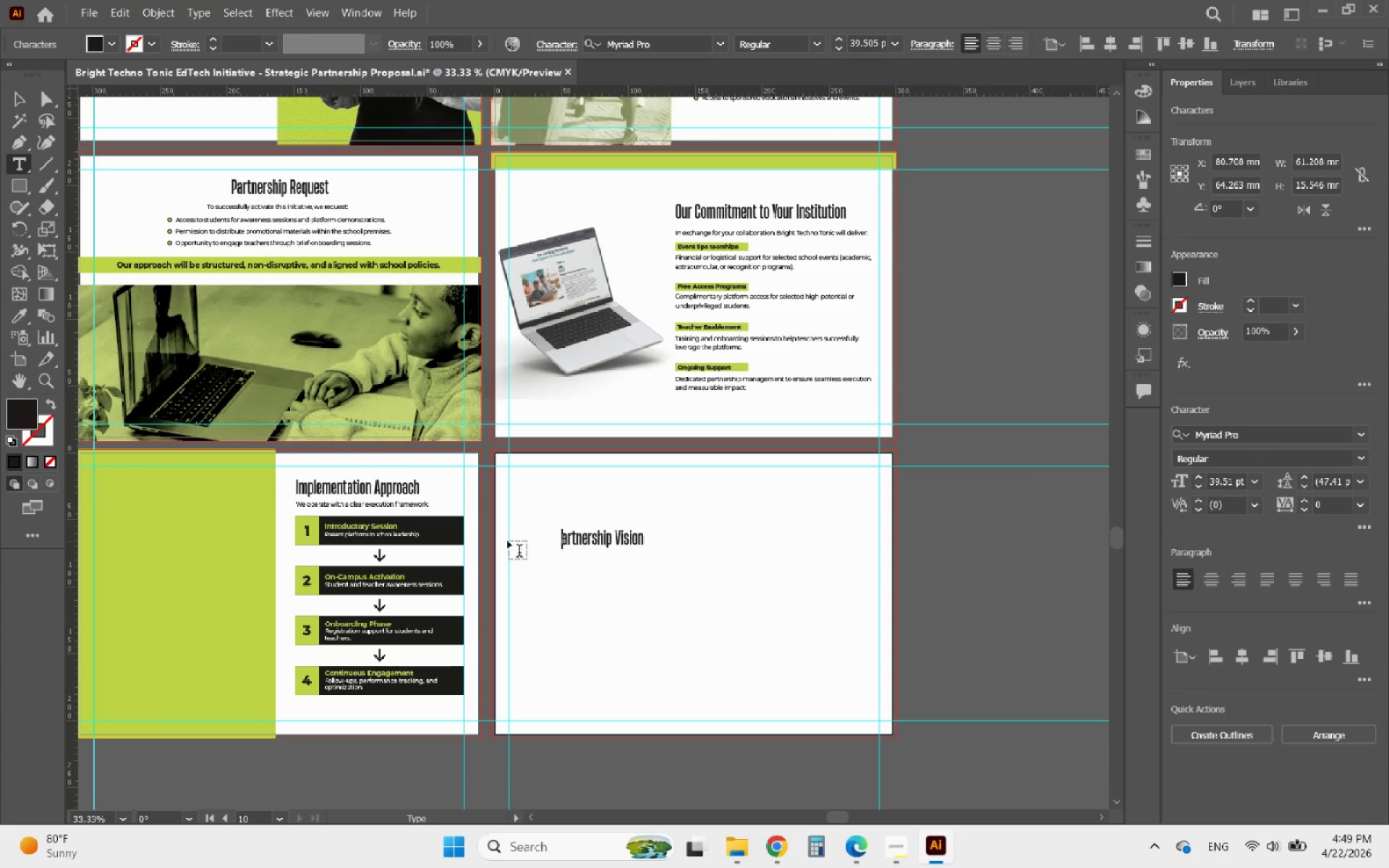 
key(ArrowRight)
 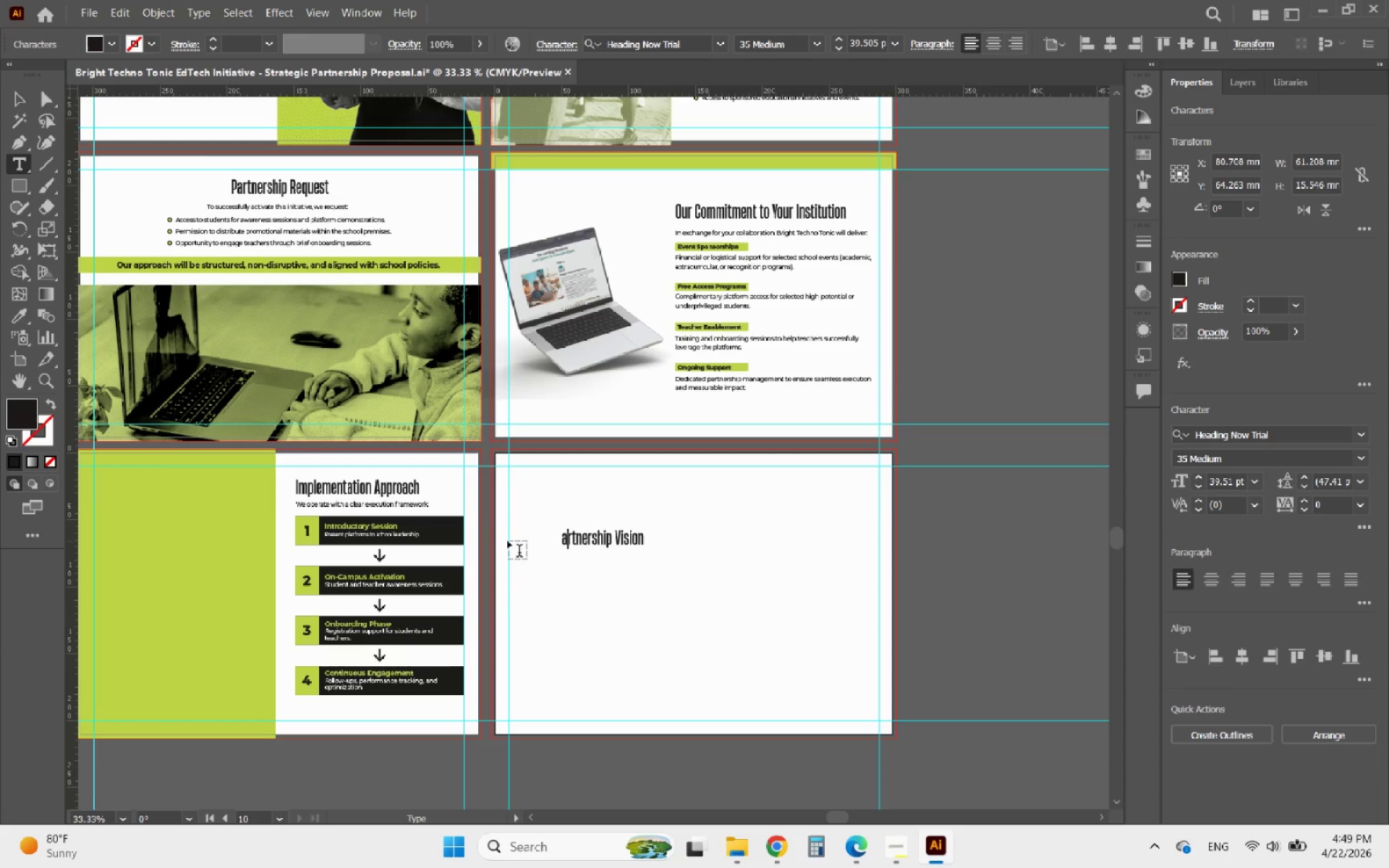 
type(PA)
key(Backspace)
type(a)
 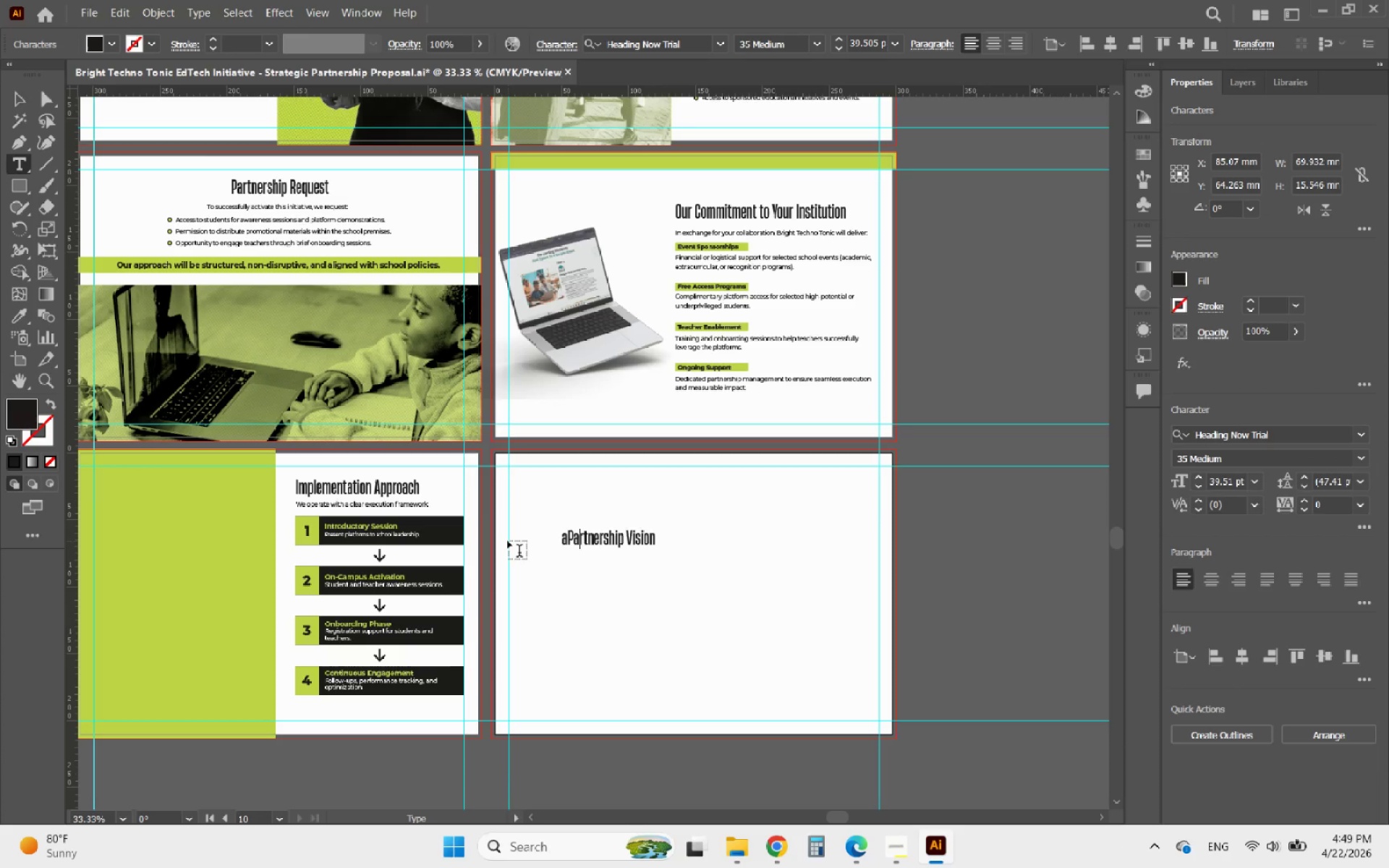 
key(ArrowLeft)
 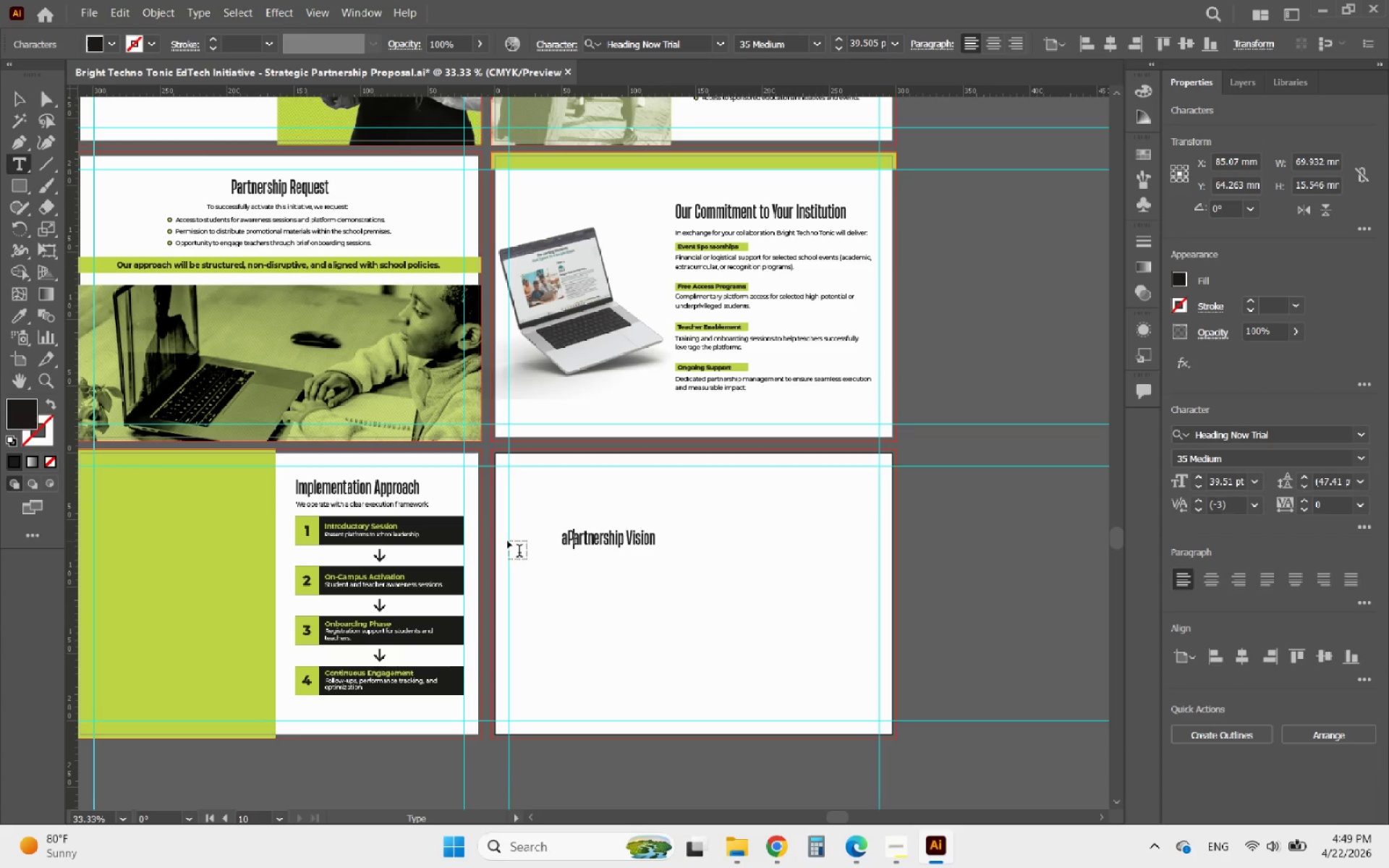 
key(ArrowLeft)
 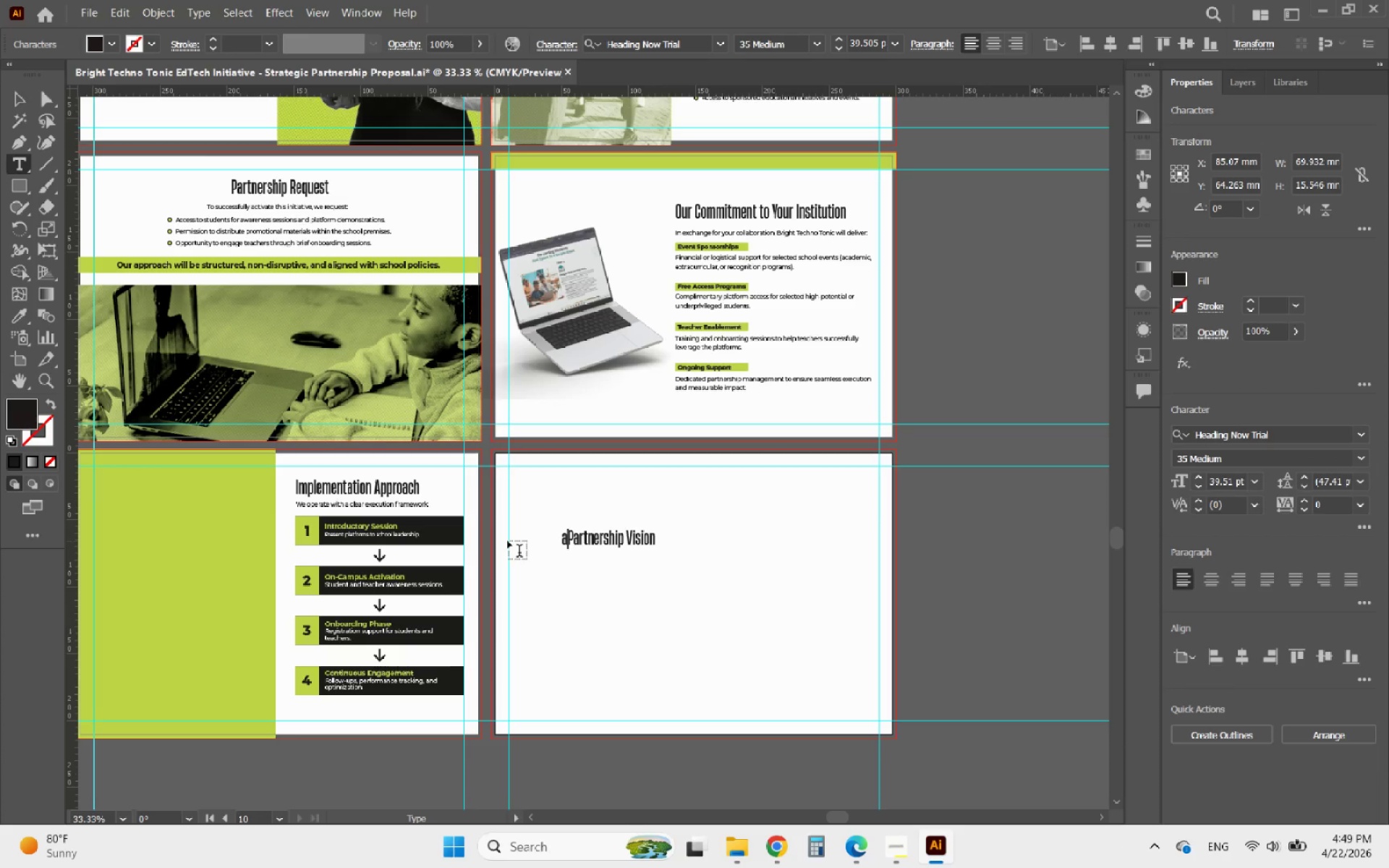 
key(Backspace)
 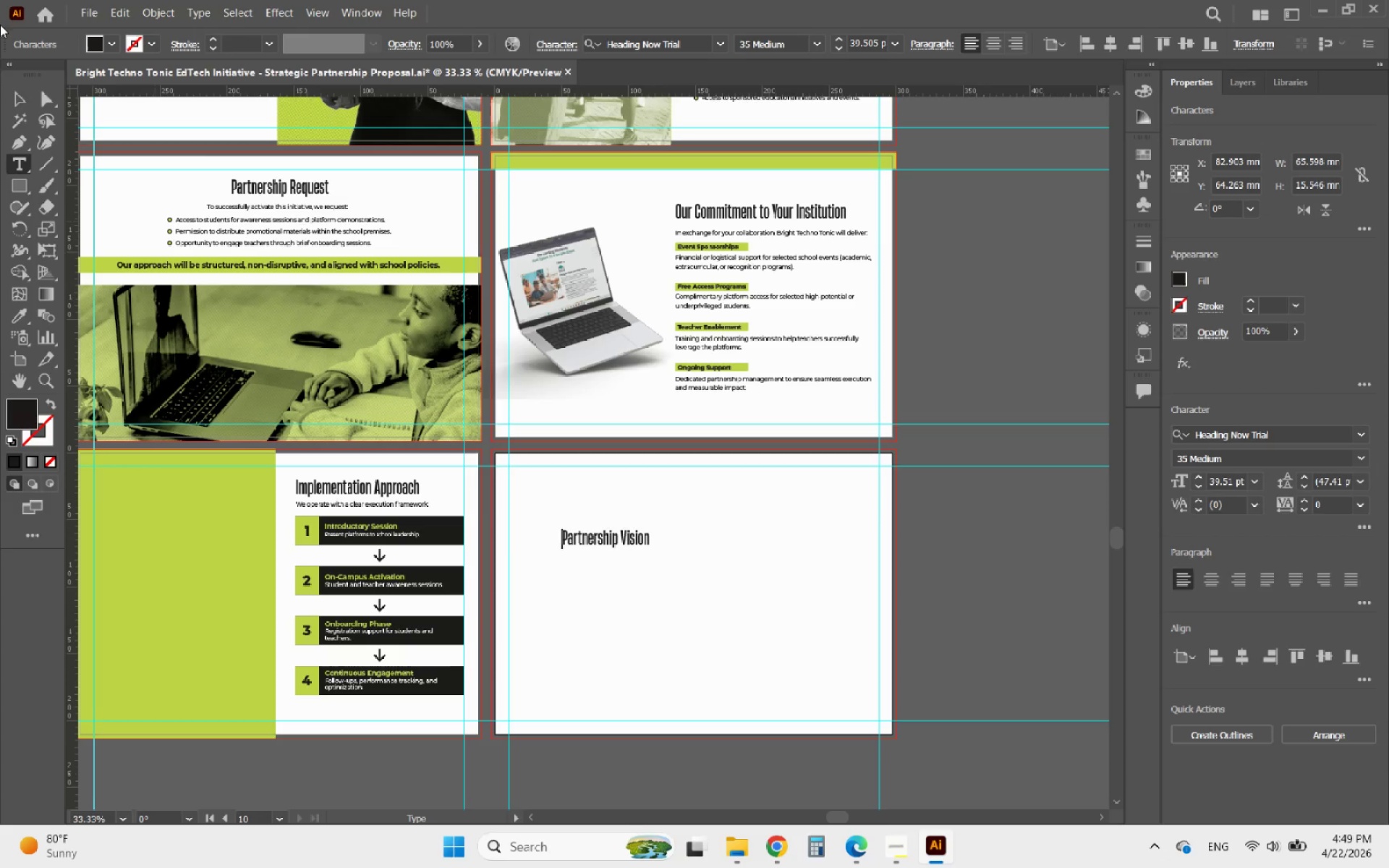 
left_click([14, 95])
 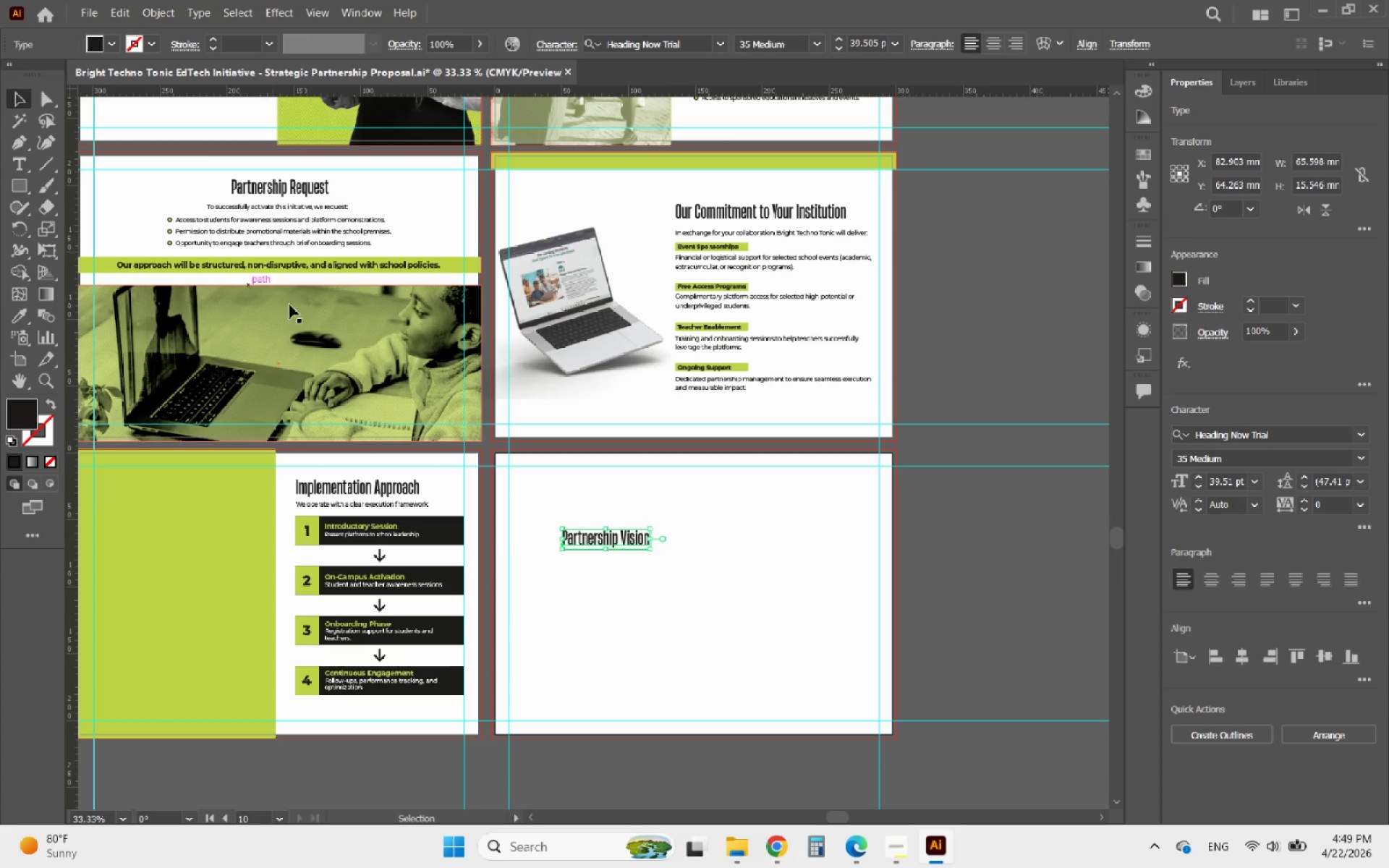 
hold_key(key=AltLeft, duration=0.42)
 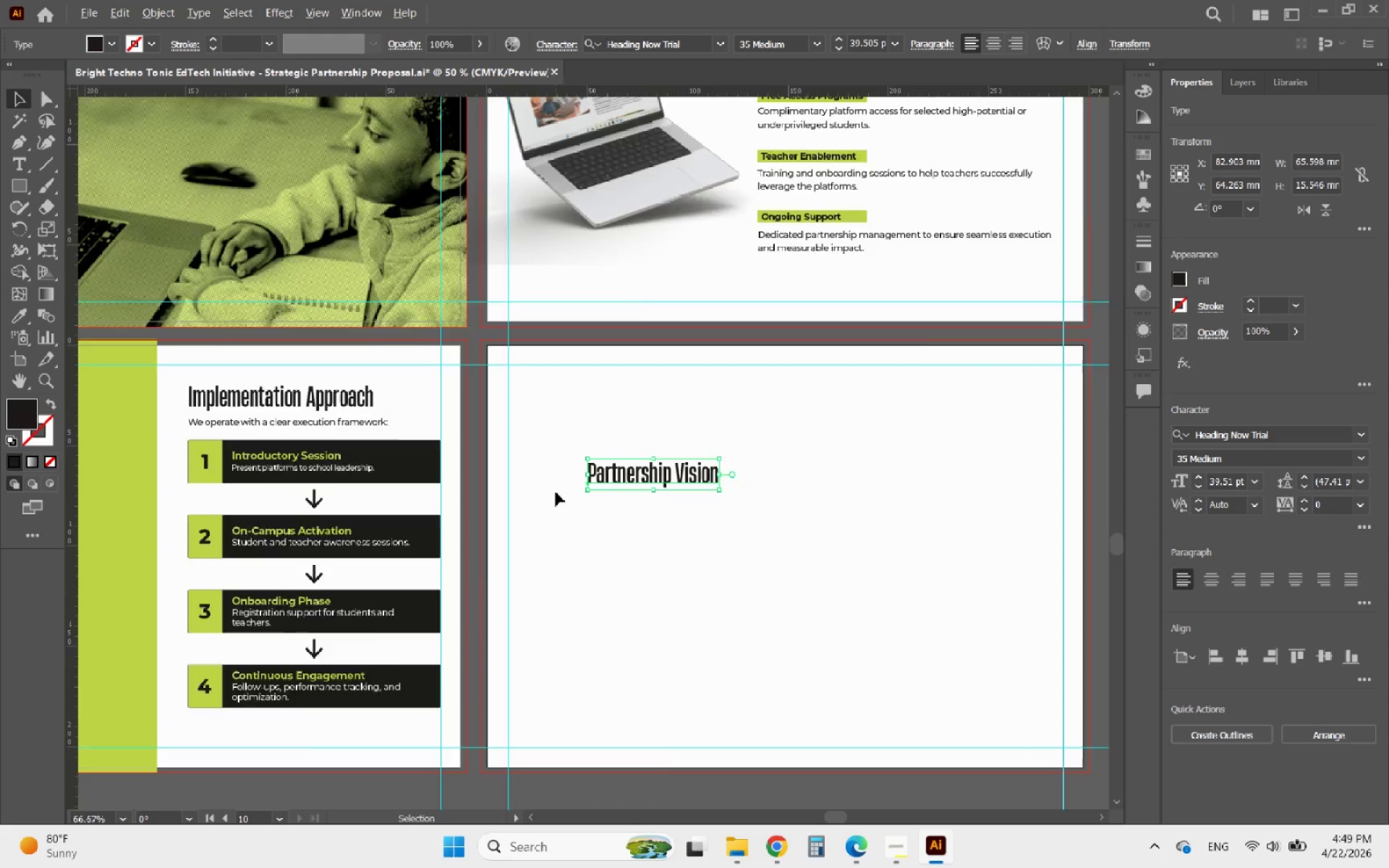 
hold_key(key=AltLeft, duration=1.5)
 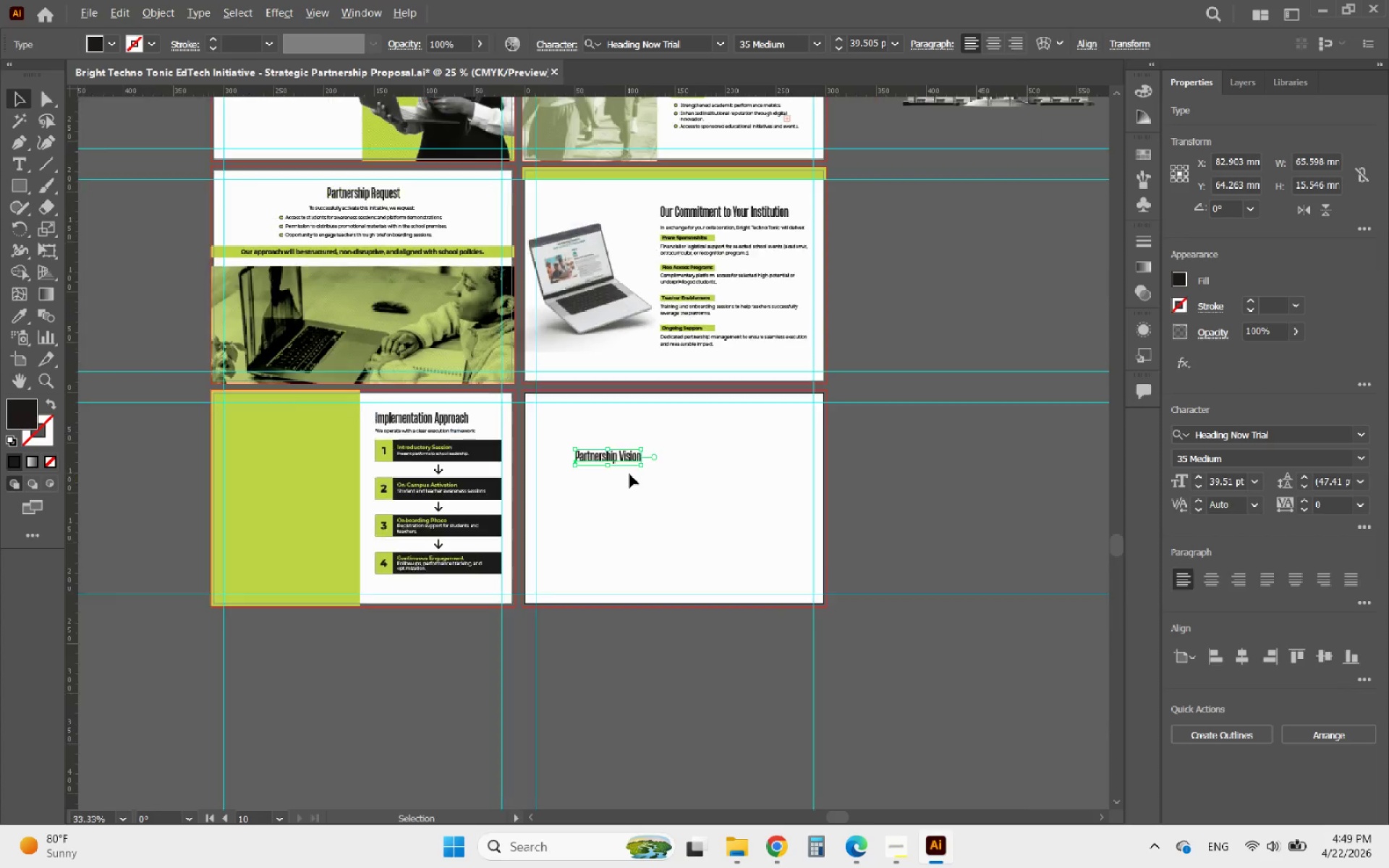 
scroll: coordinate [510, 612], scroll_direction: up, amount: 2.0
 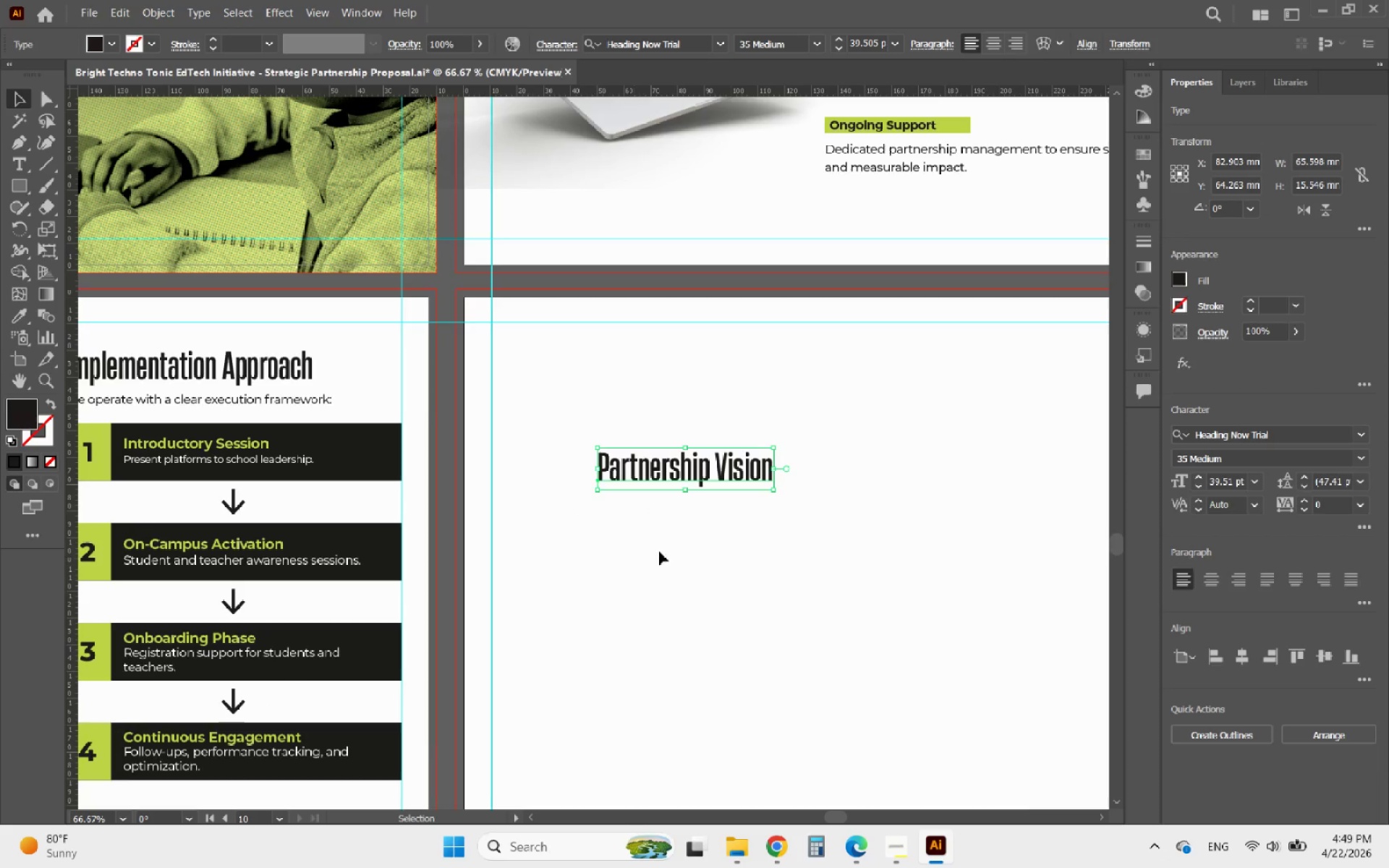 
scroll: coordinate [623, 526], scroll_direction: down, amount: 1.0
 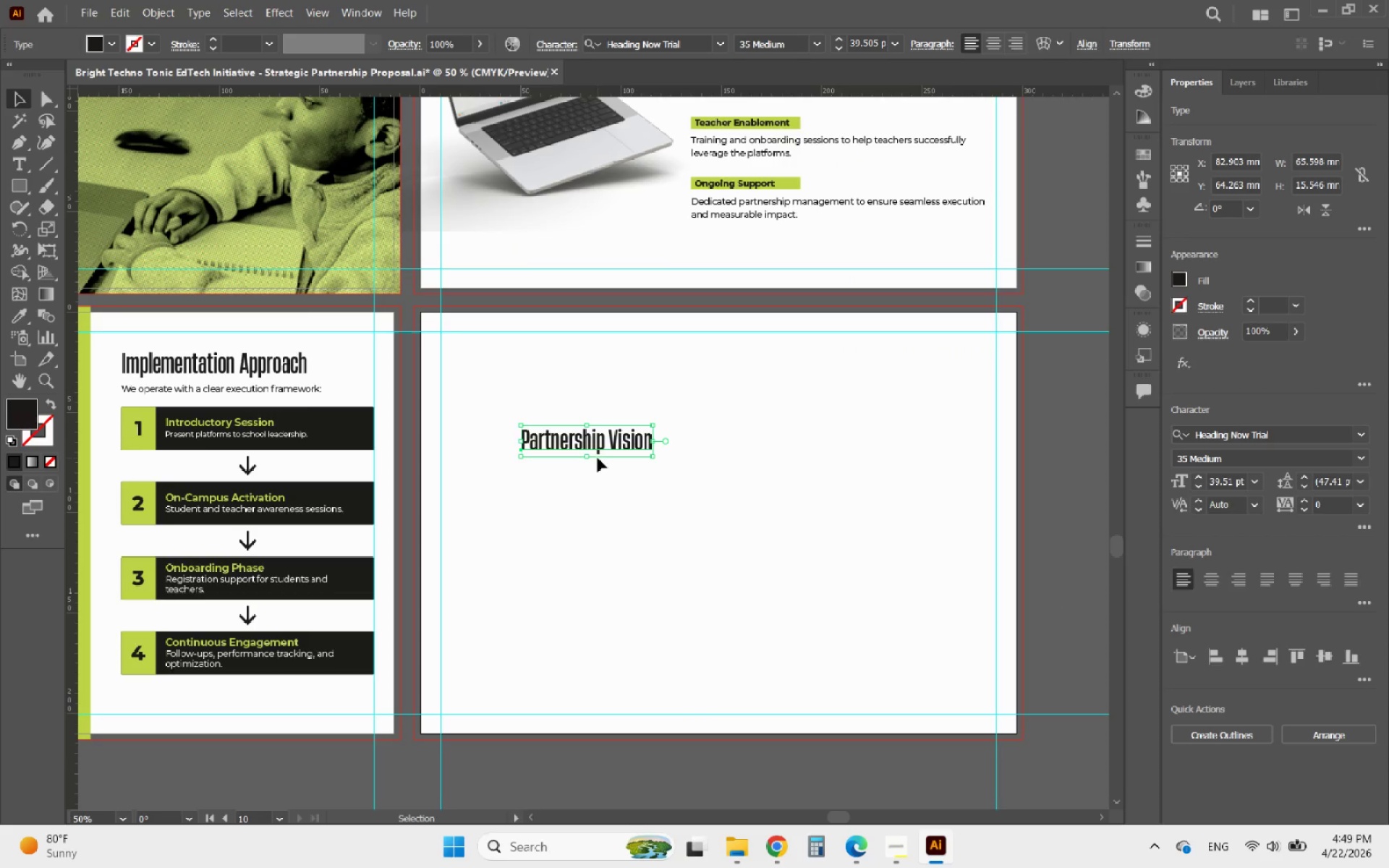 
hold_key(key=AltLeft, duration=0.94)
 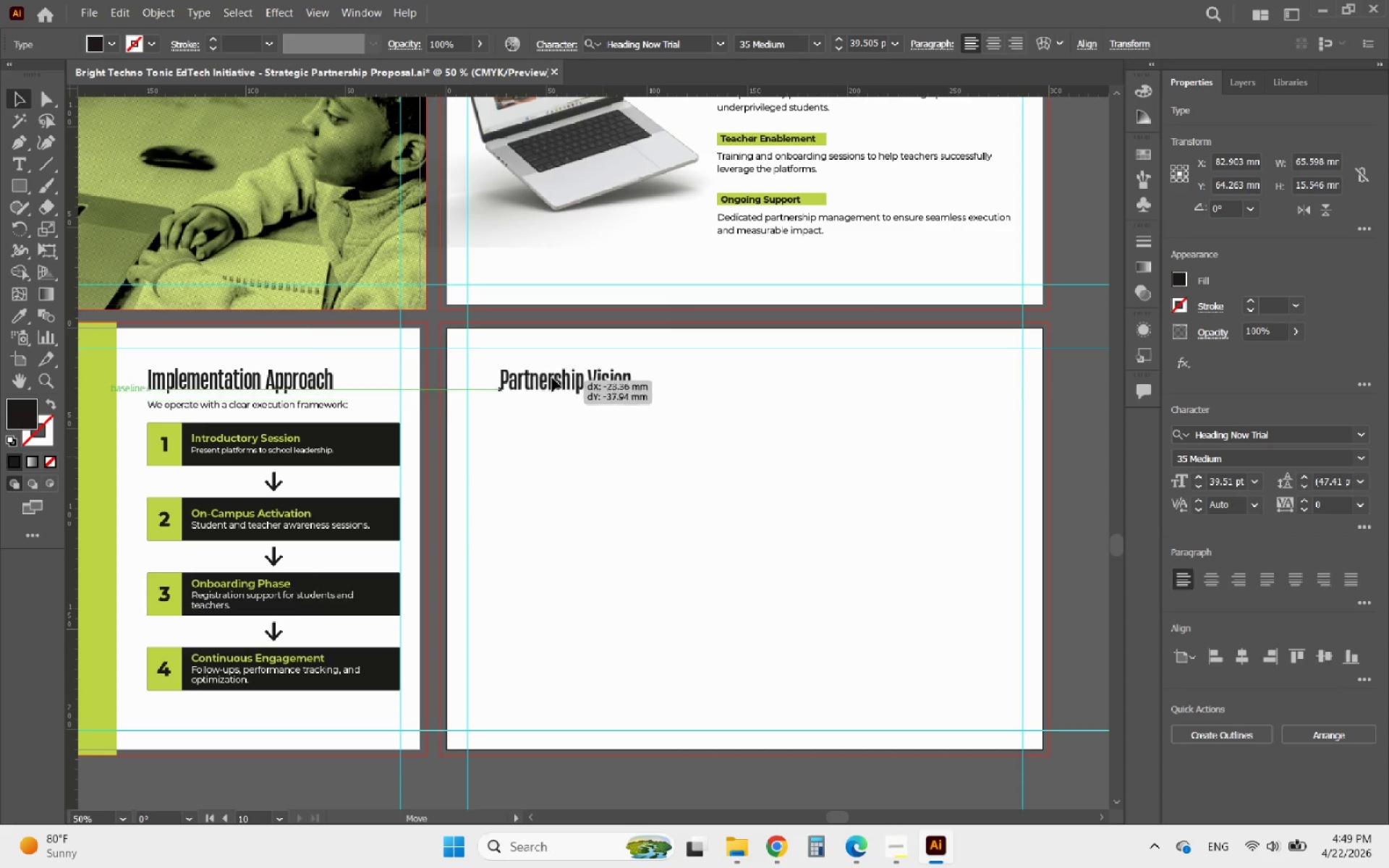 
left_click_drag(start_coordinate=[603, 456], to_coordinate=[538, 374])
 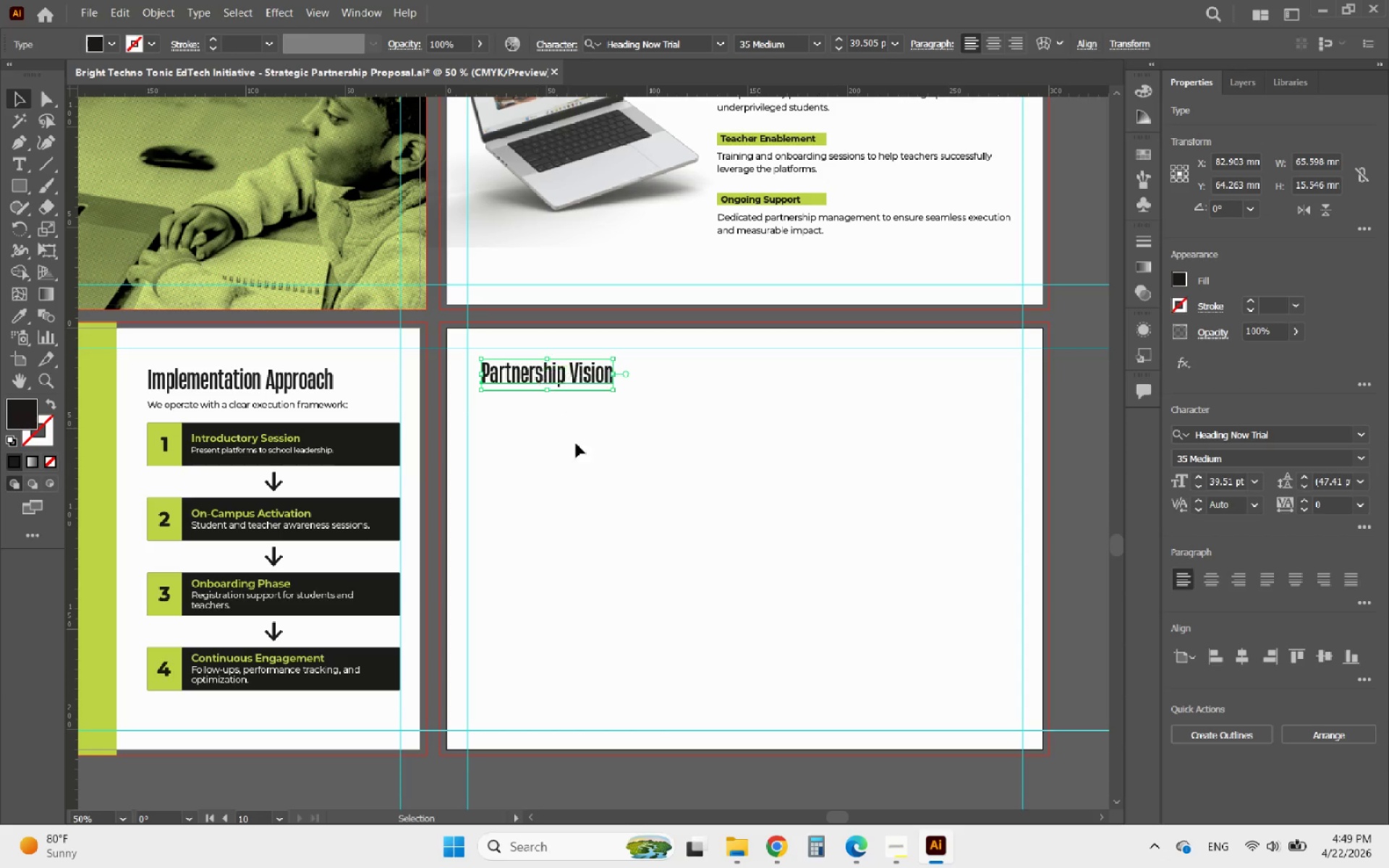 
scroll: coordinate [603, 456], scroll_direction: none, amount: 0.0
 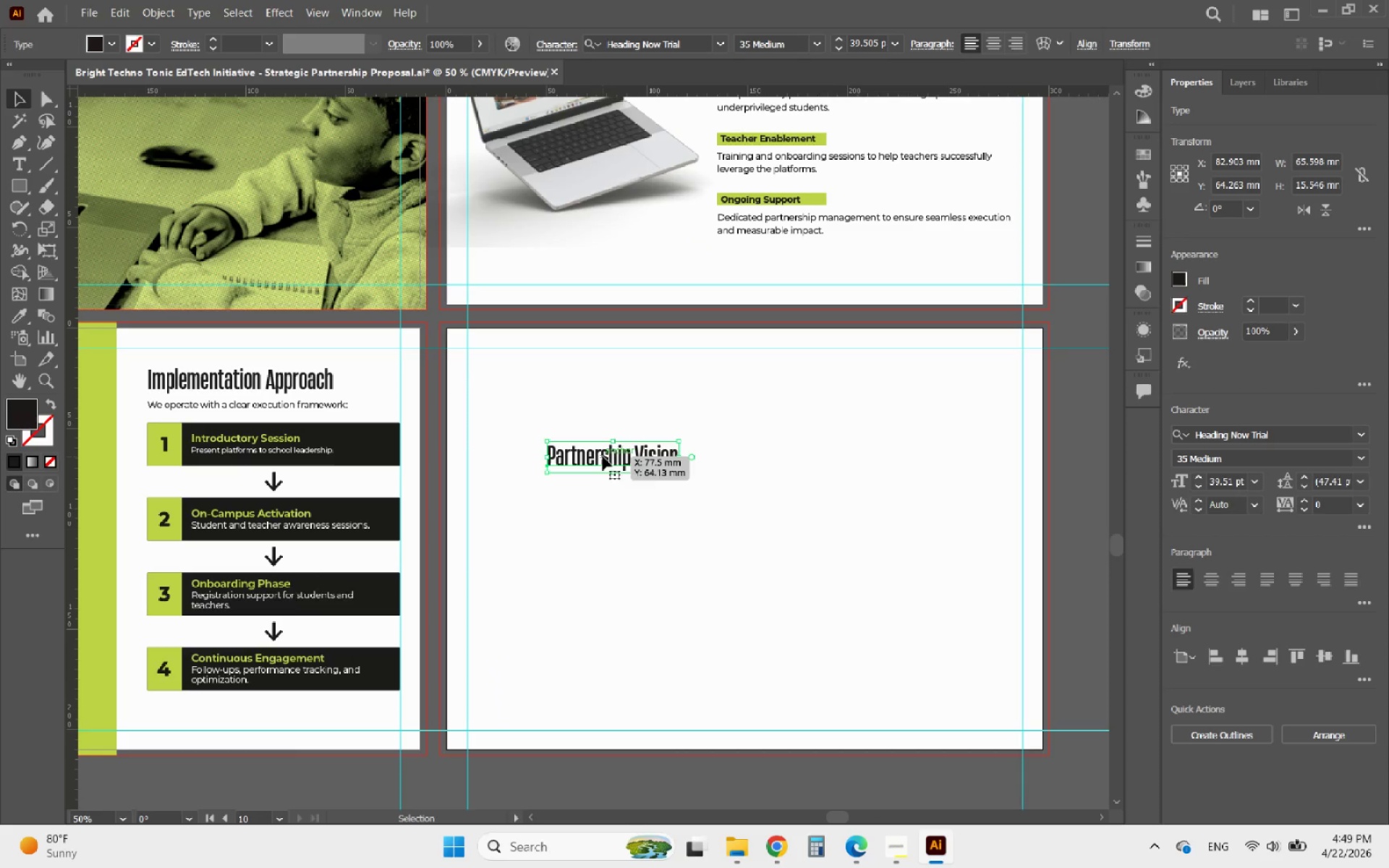 
key(Alt+AltLeft)
 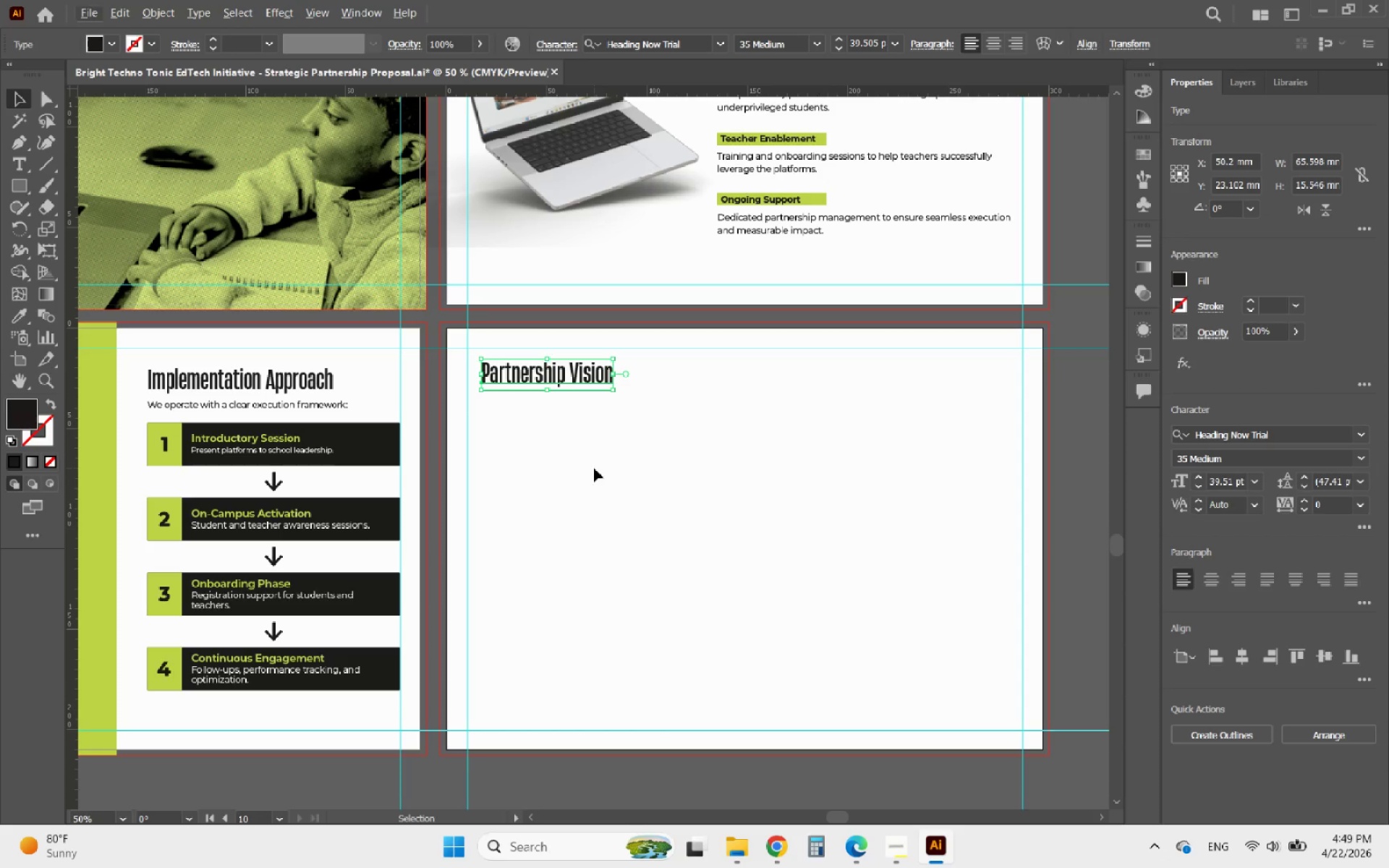 
left_click([594, 468])
 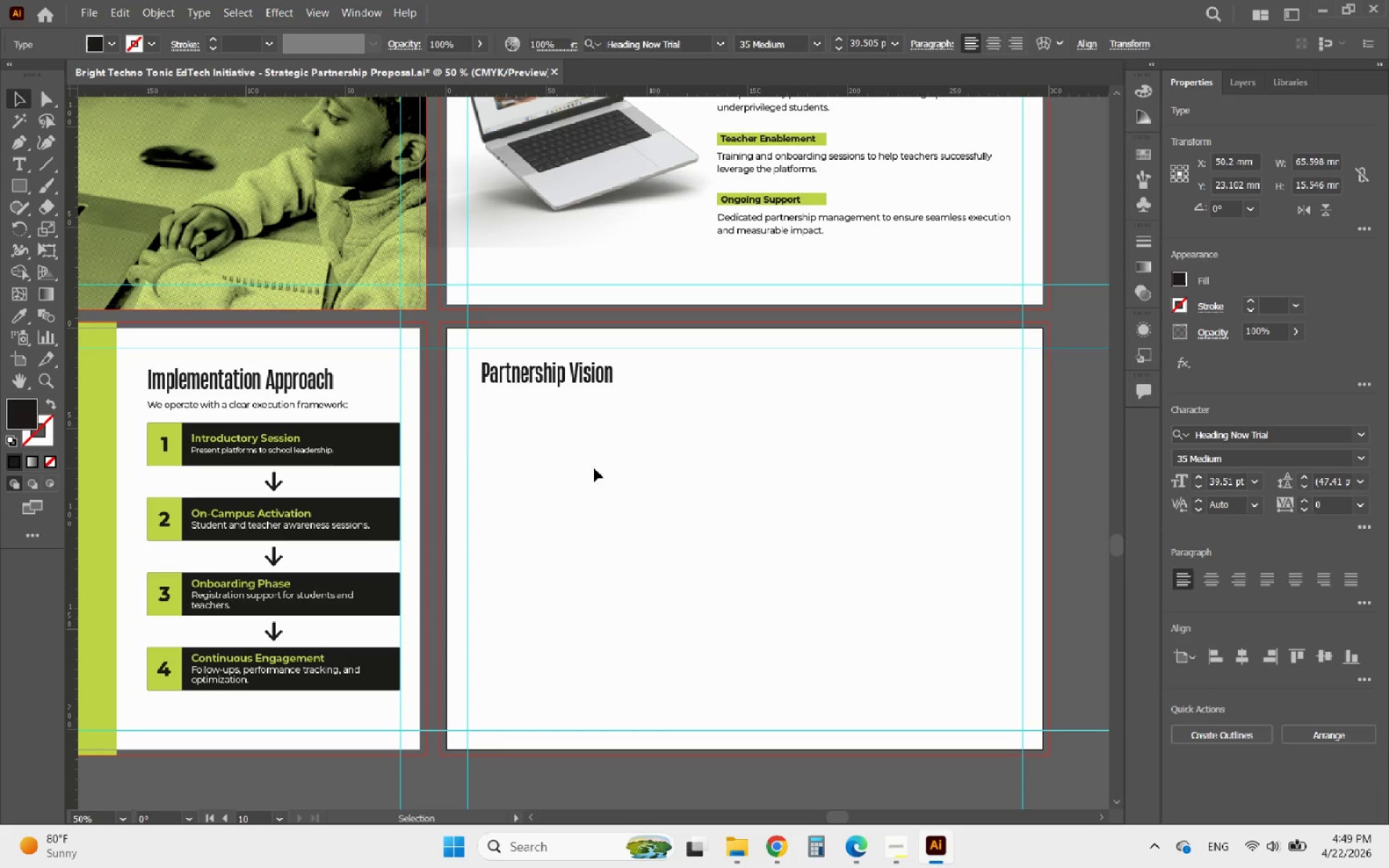 
hold_key(key=AltLeft, duration=1.01)
scroll: coordinate [606, 519], scroll_direction: down, amount: 2.0
 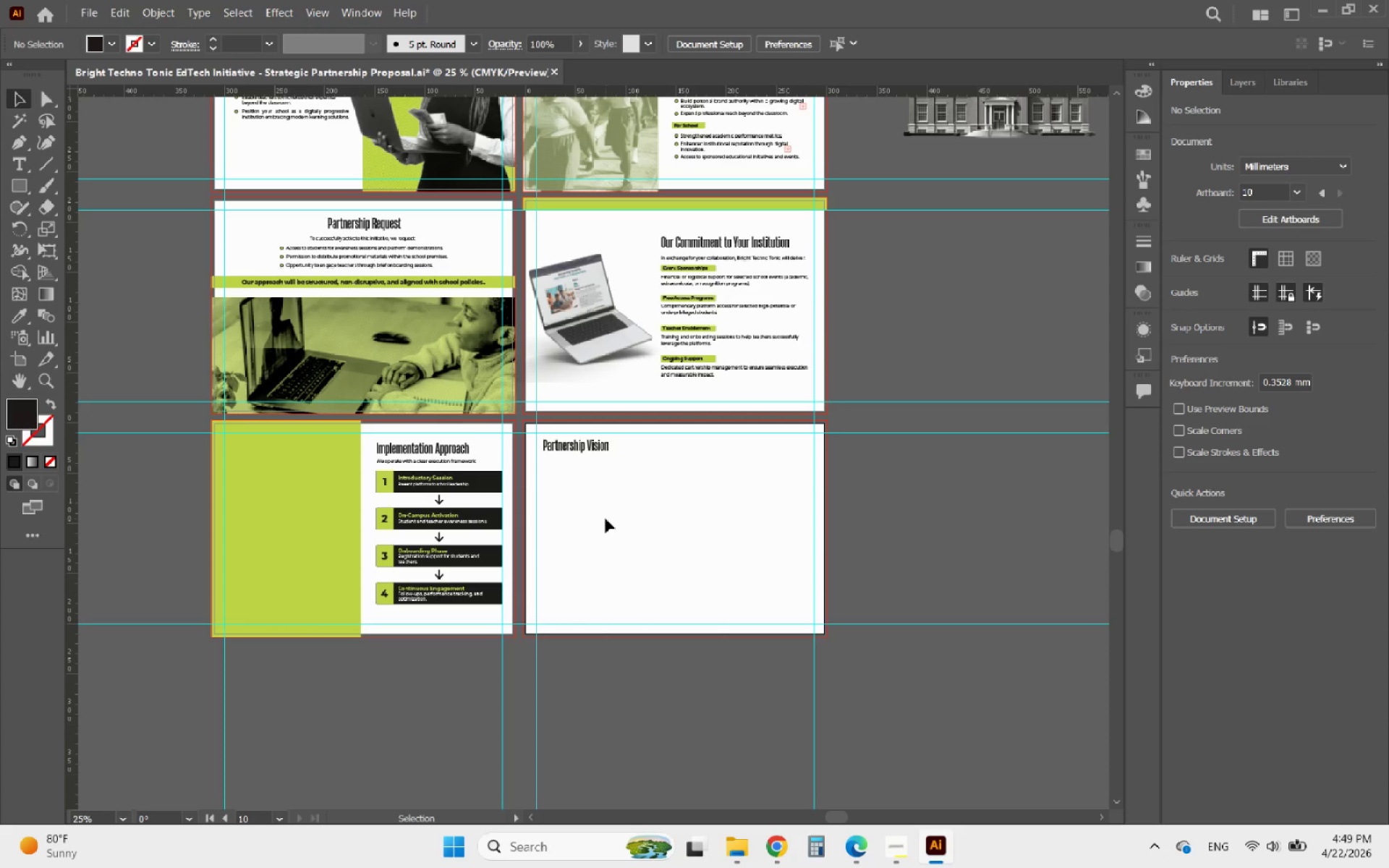 
scroll: coordinate [605, 519], scroll_direction: up, amount: 1.0
 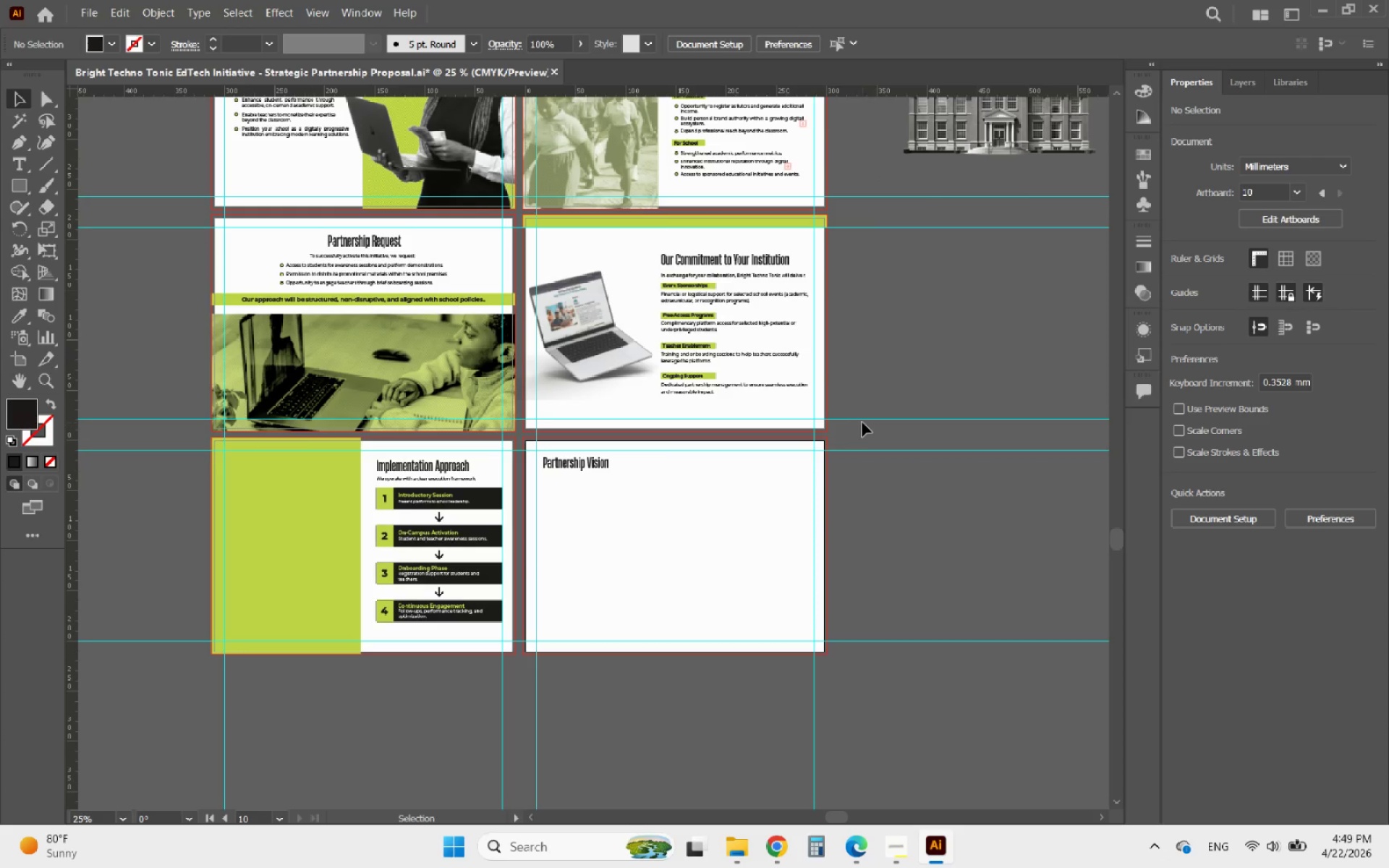 
key(Alt+AltLeft)
 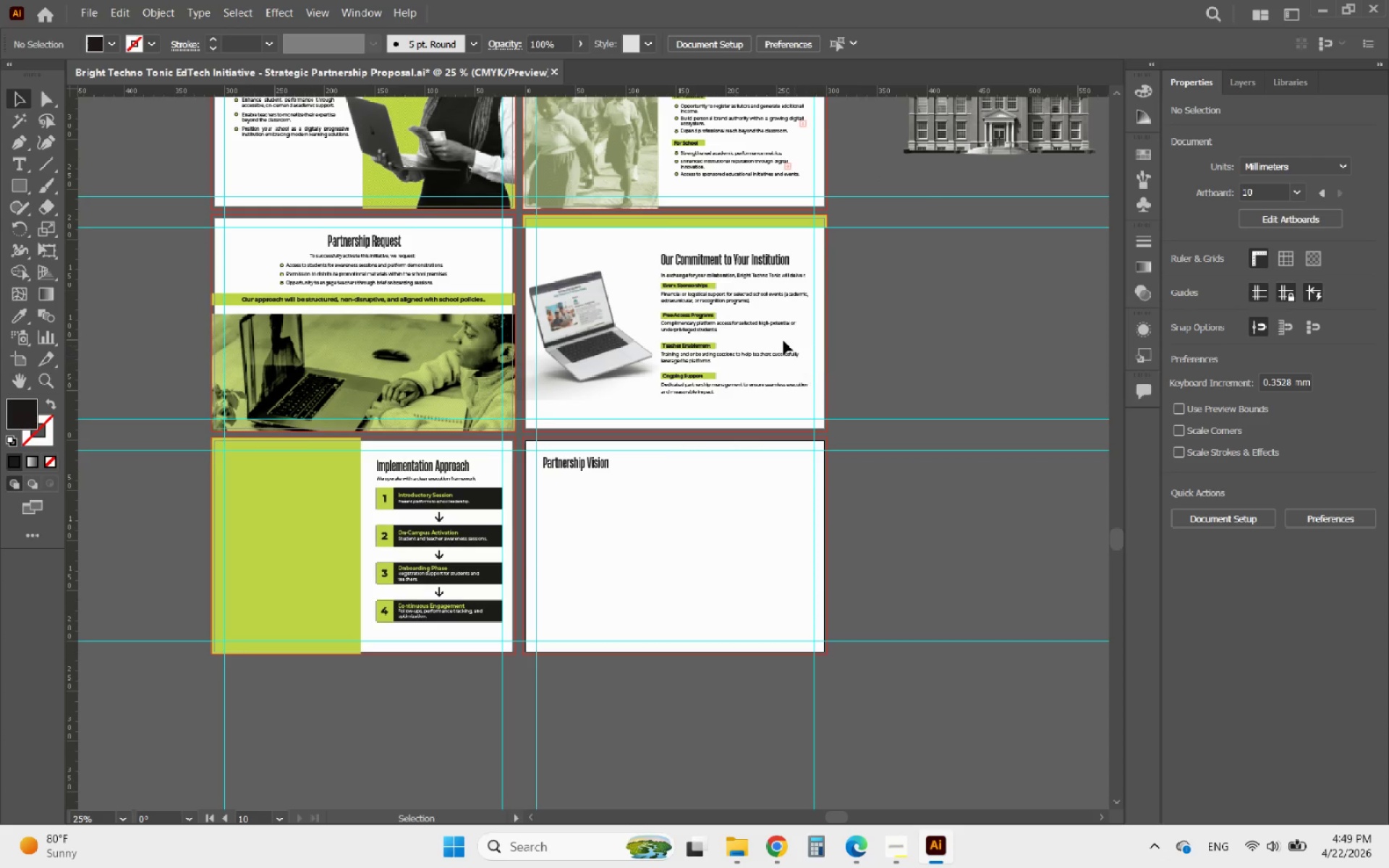 
key(Alt+AltLeft)
 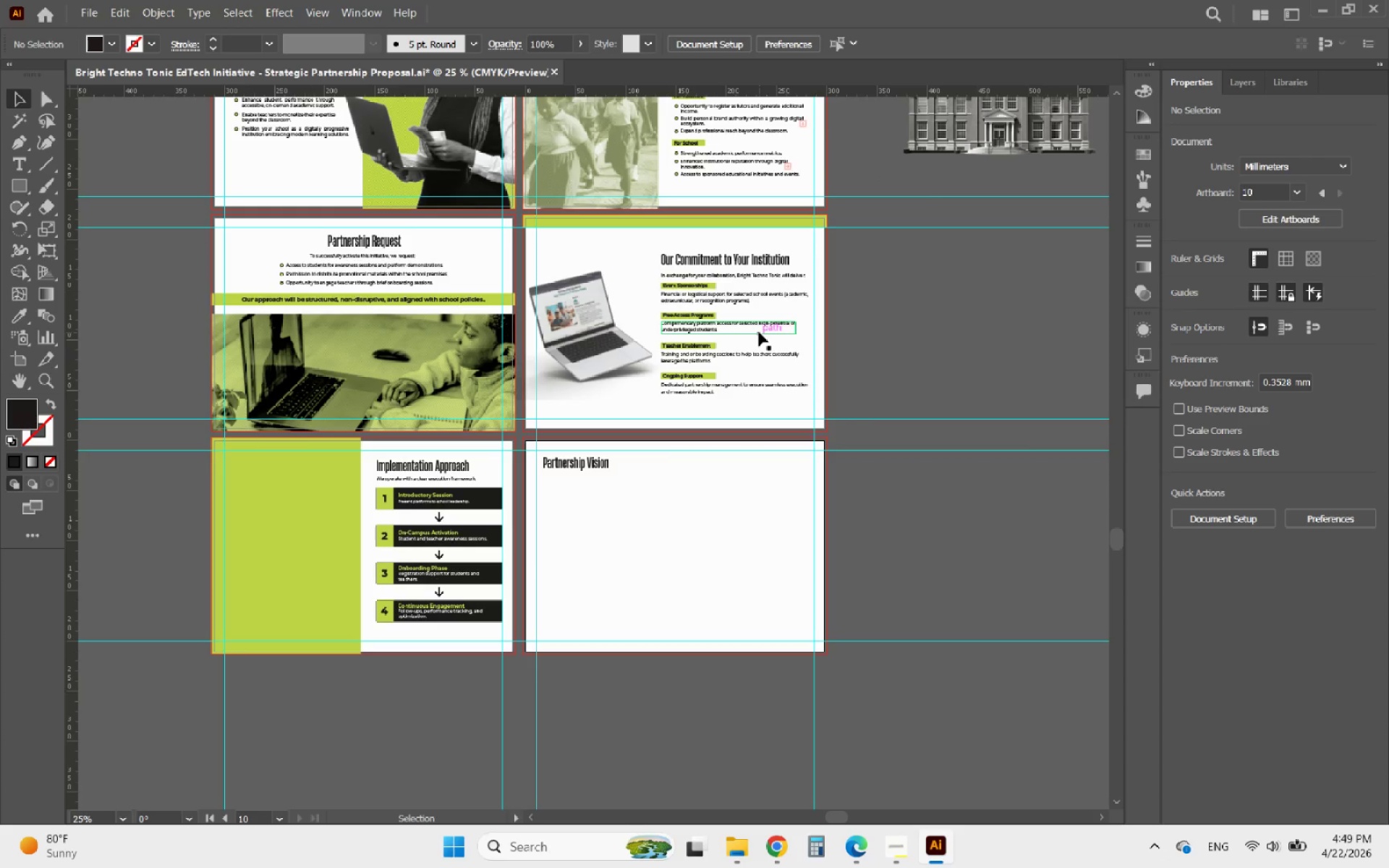 
left_click([759, 332])
 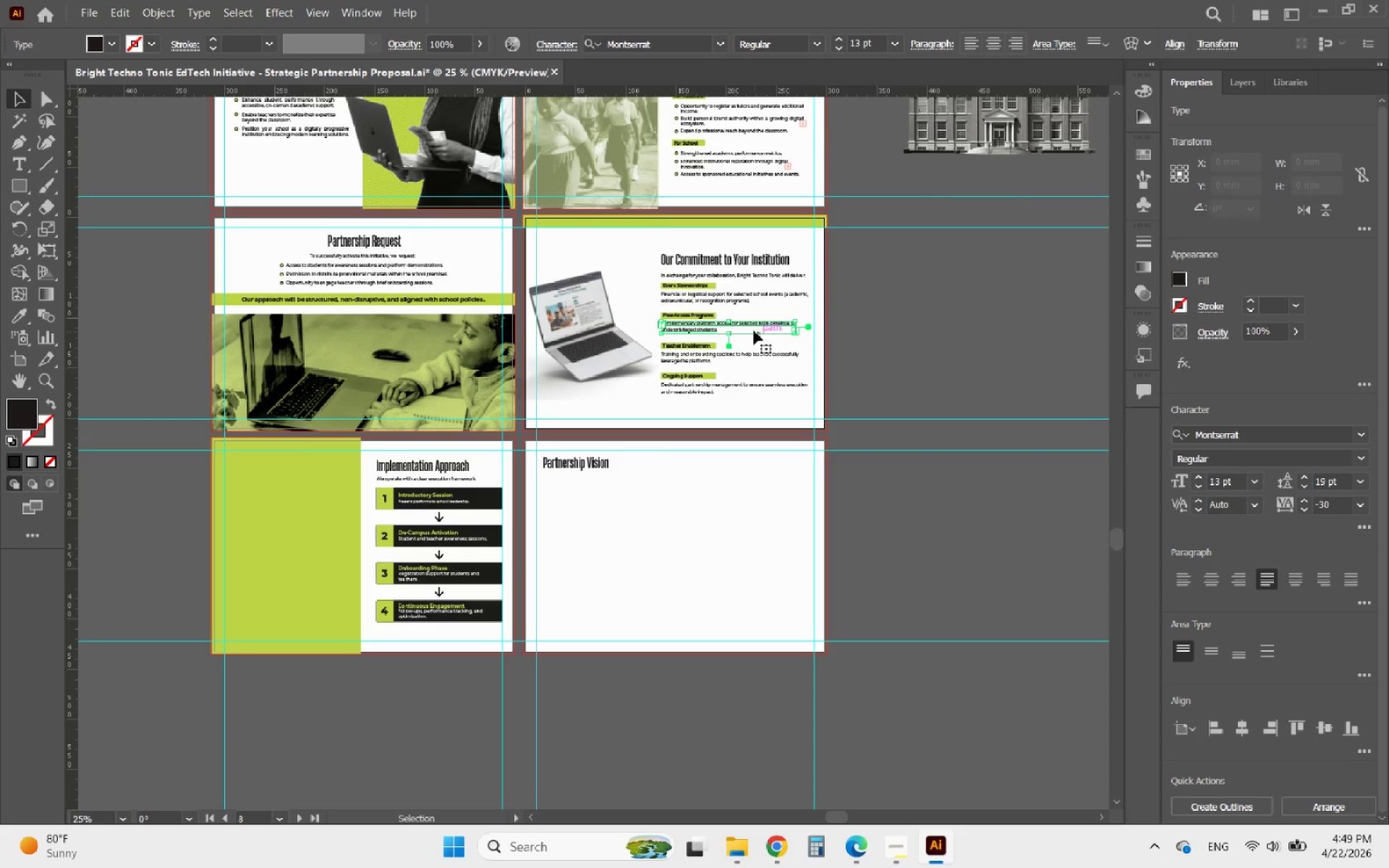 
hold_key(key=AltLeft, duration=2.42)
left_click_drag(start_coordinate=[749, 324], to_coordinate=[629, 480])
 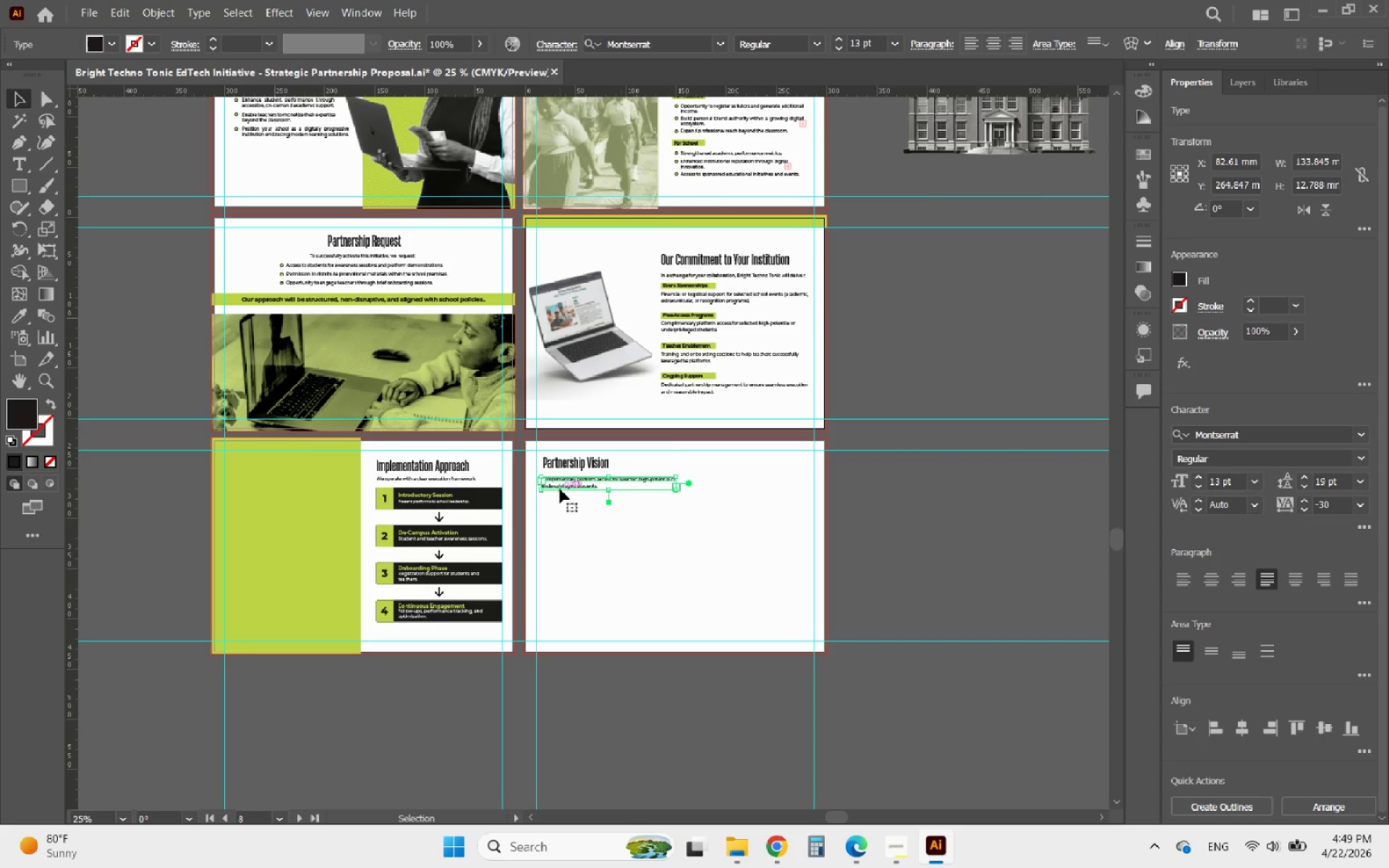 
hold_key(key=AltLeft, duration=0.48)
scroll: coordinate [559, 489], scroll_direction: up, amount: 4.0
 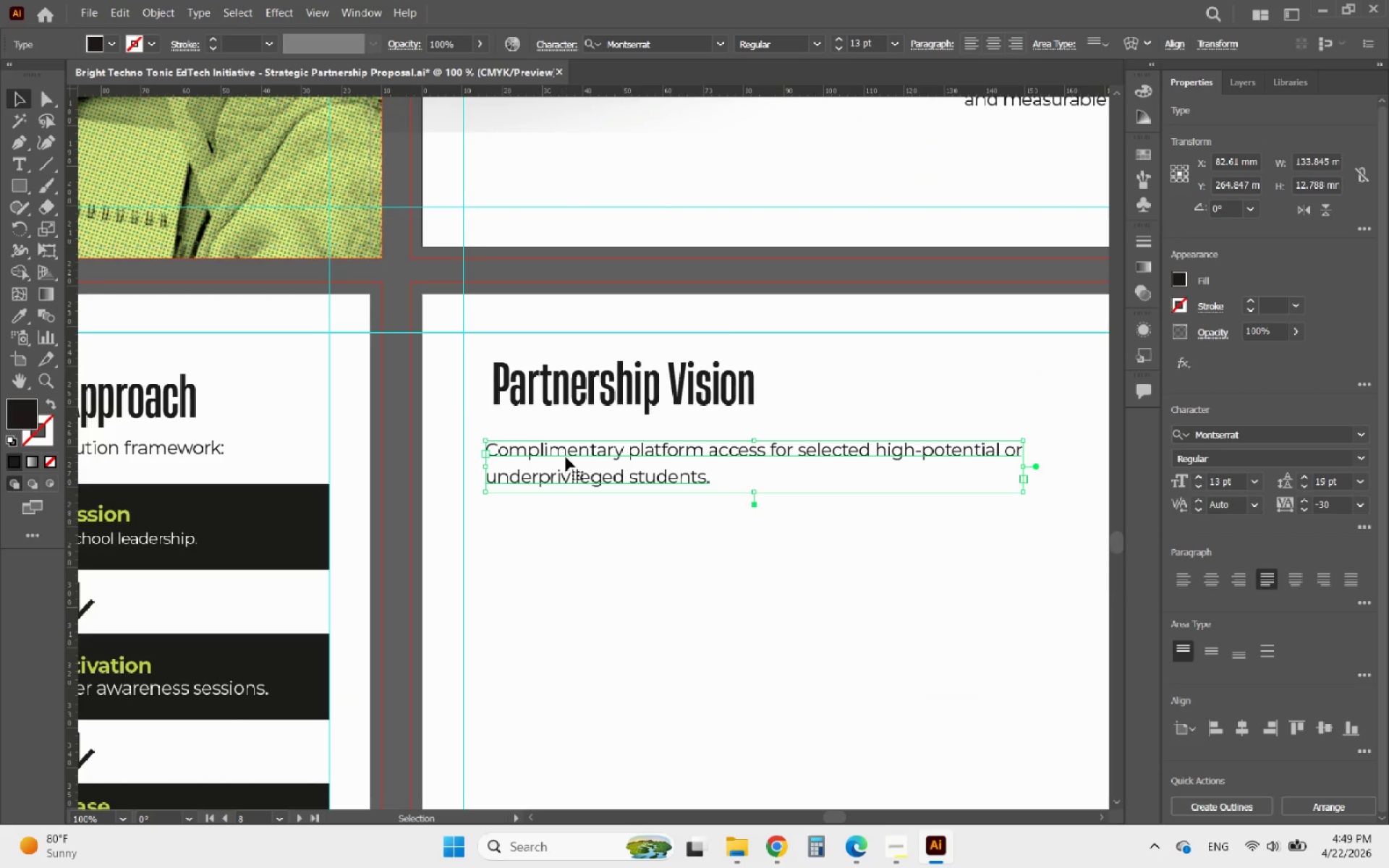 
left_click_drag(start_coordinate=[566, 449], to_coordinate=[574, 435])
 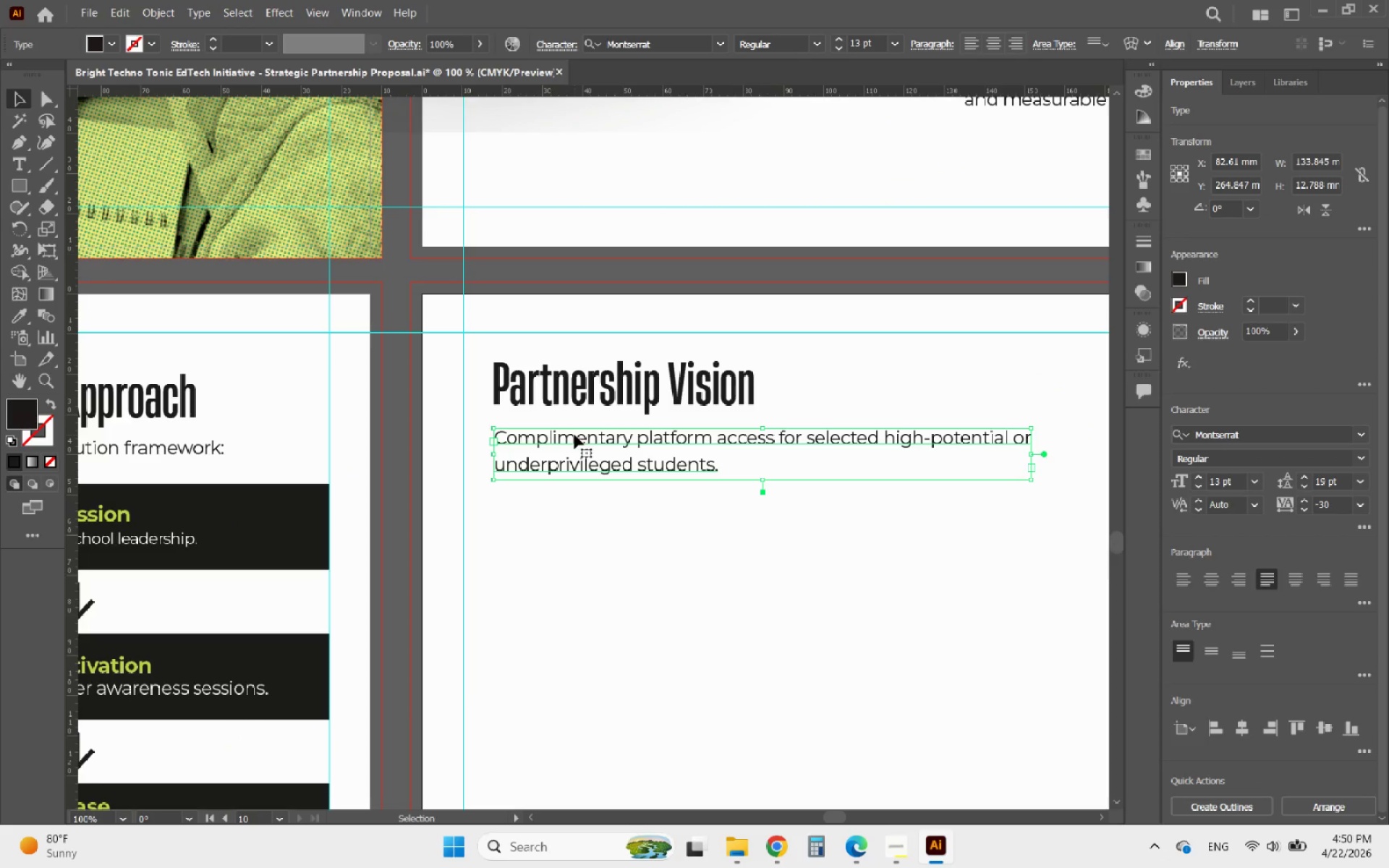 
hold_key(key=AltLeft, duration=0.98)
scroll: coordinate [592, 435], scroll_direction: down, amount: 4.0
 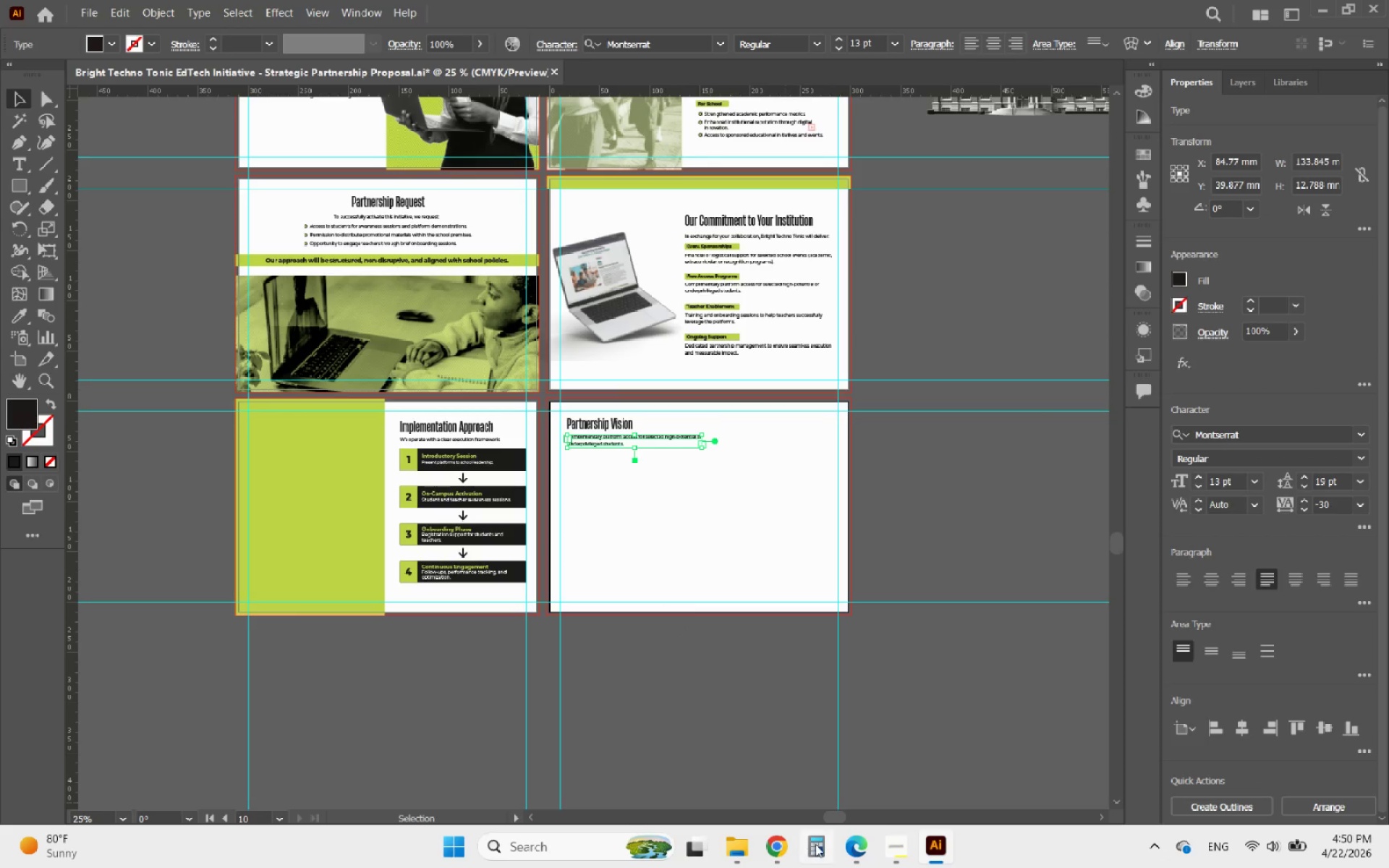 
left_click([851, 846])
 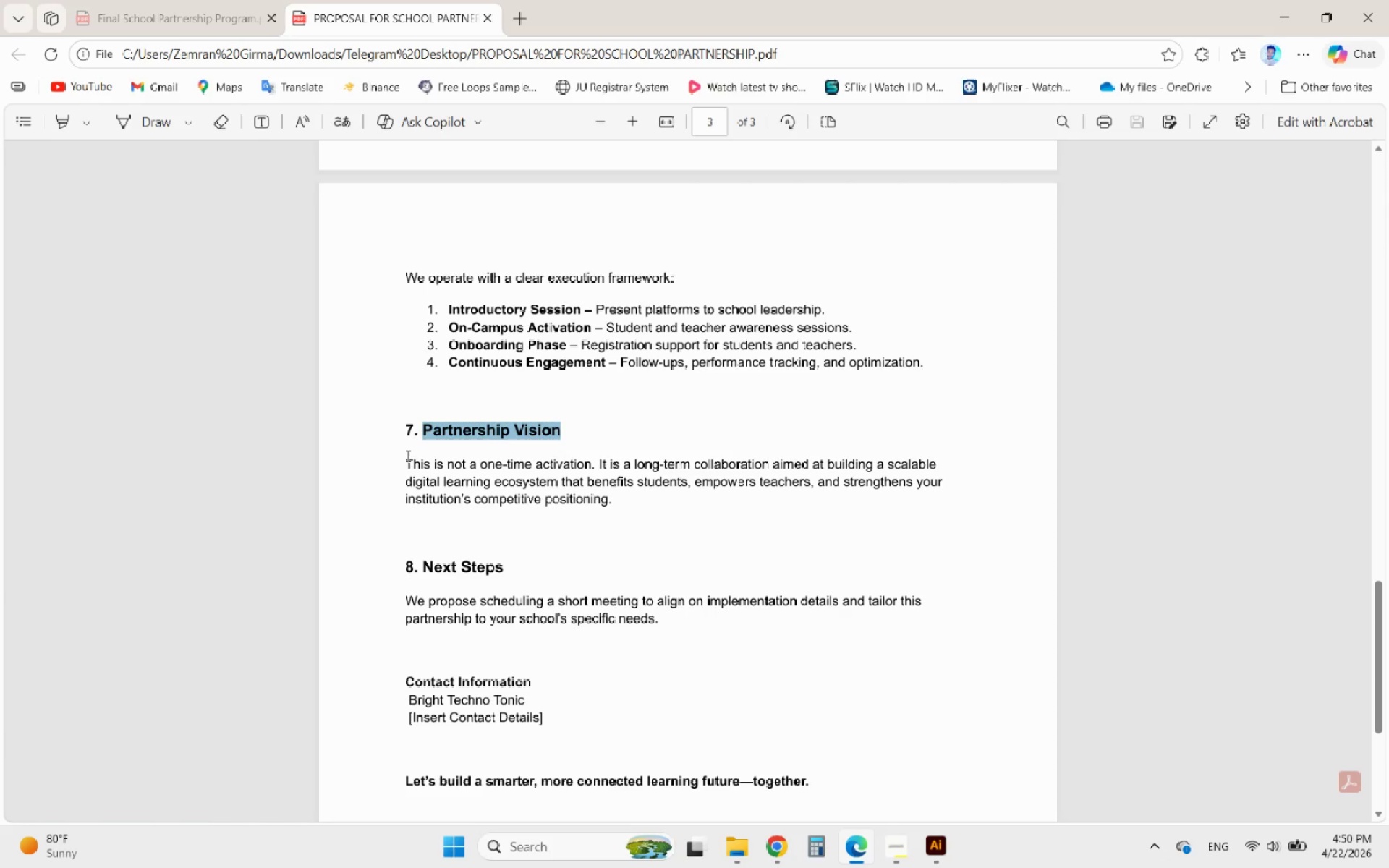 
left_click_drag(start_coordinate=[407, 456], to_coordinate=[609, 506])
 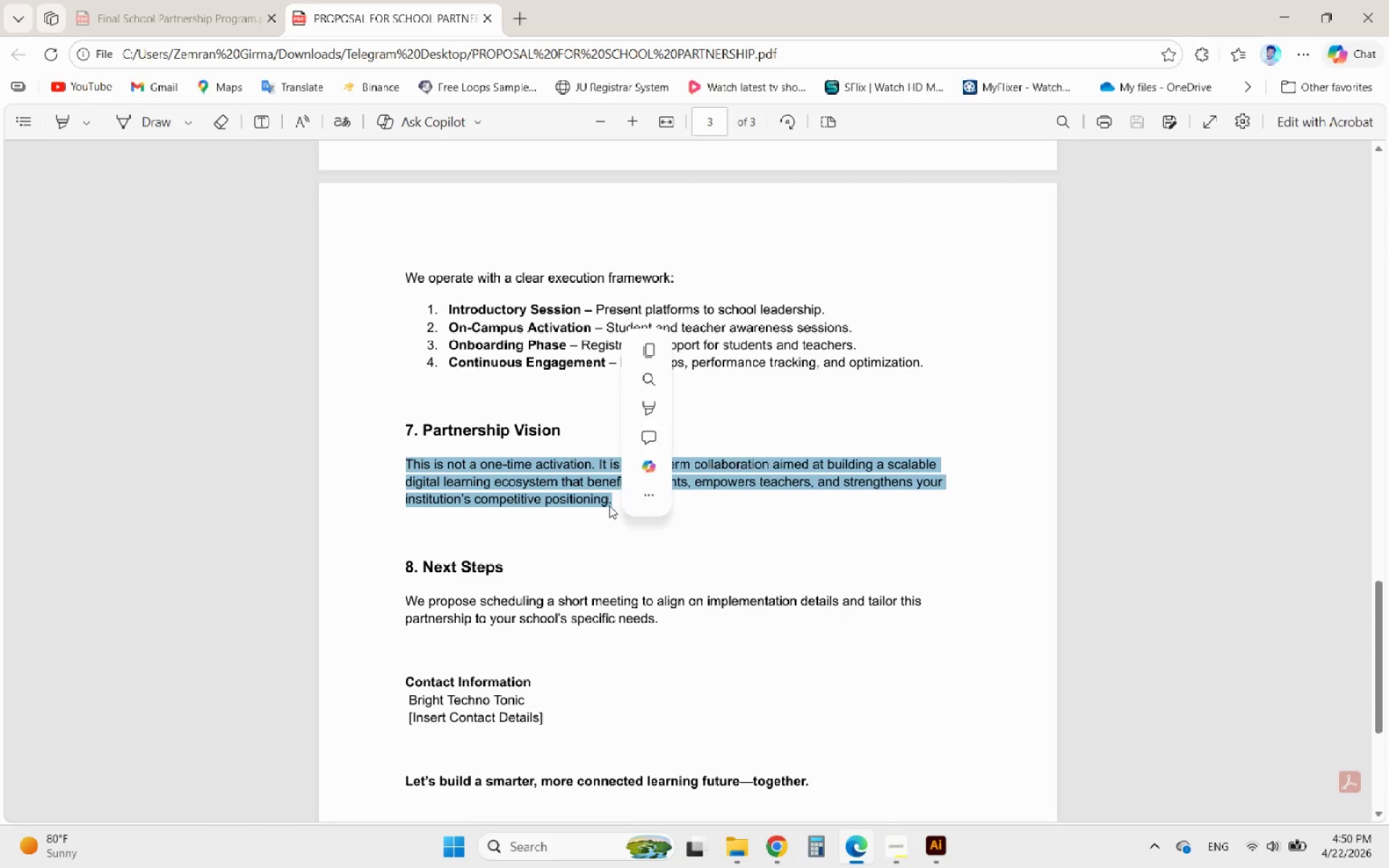 
key(Control+C)
 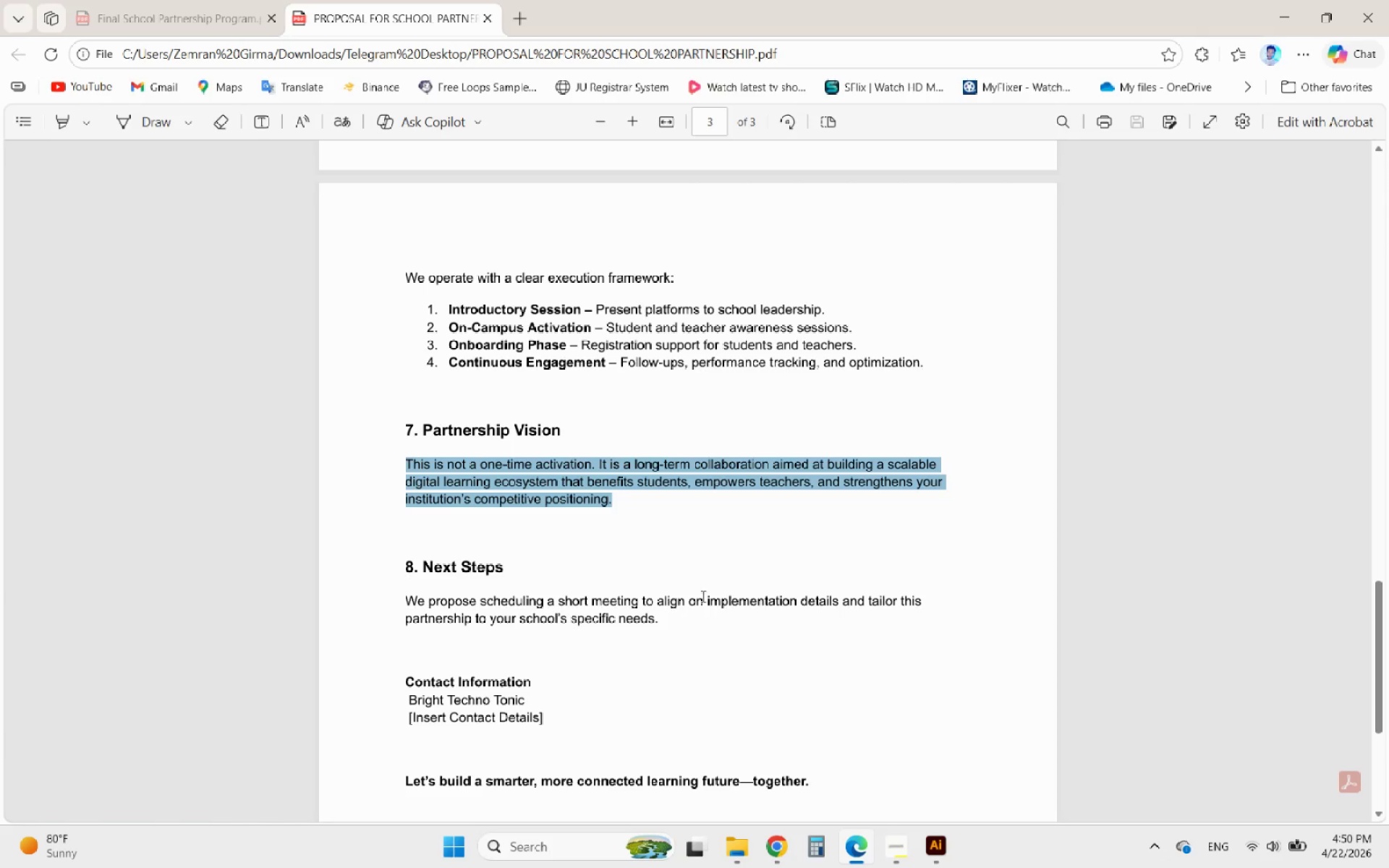 
key(Control+C)
 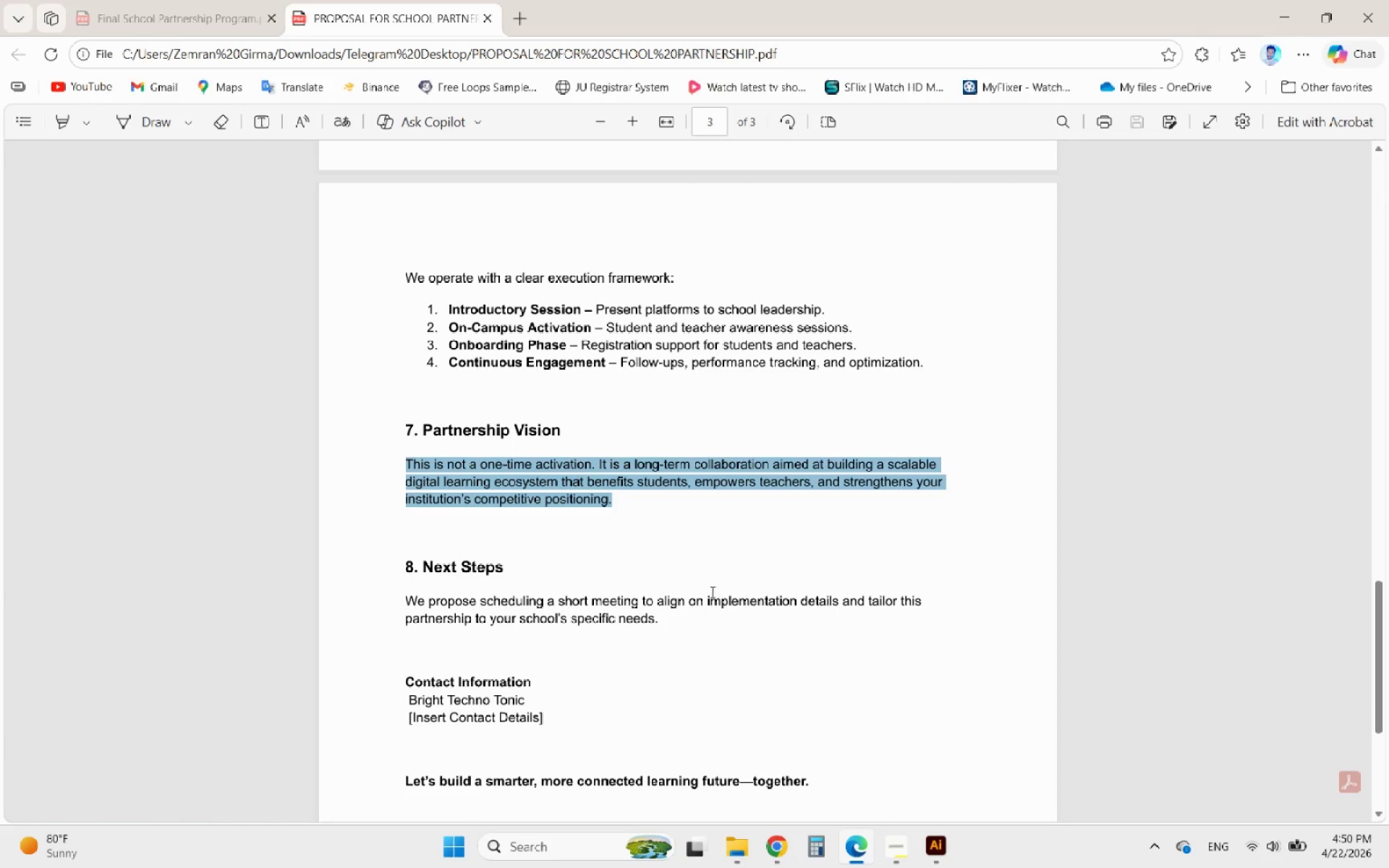 
key(Control+C)
 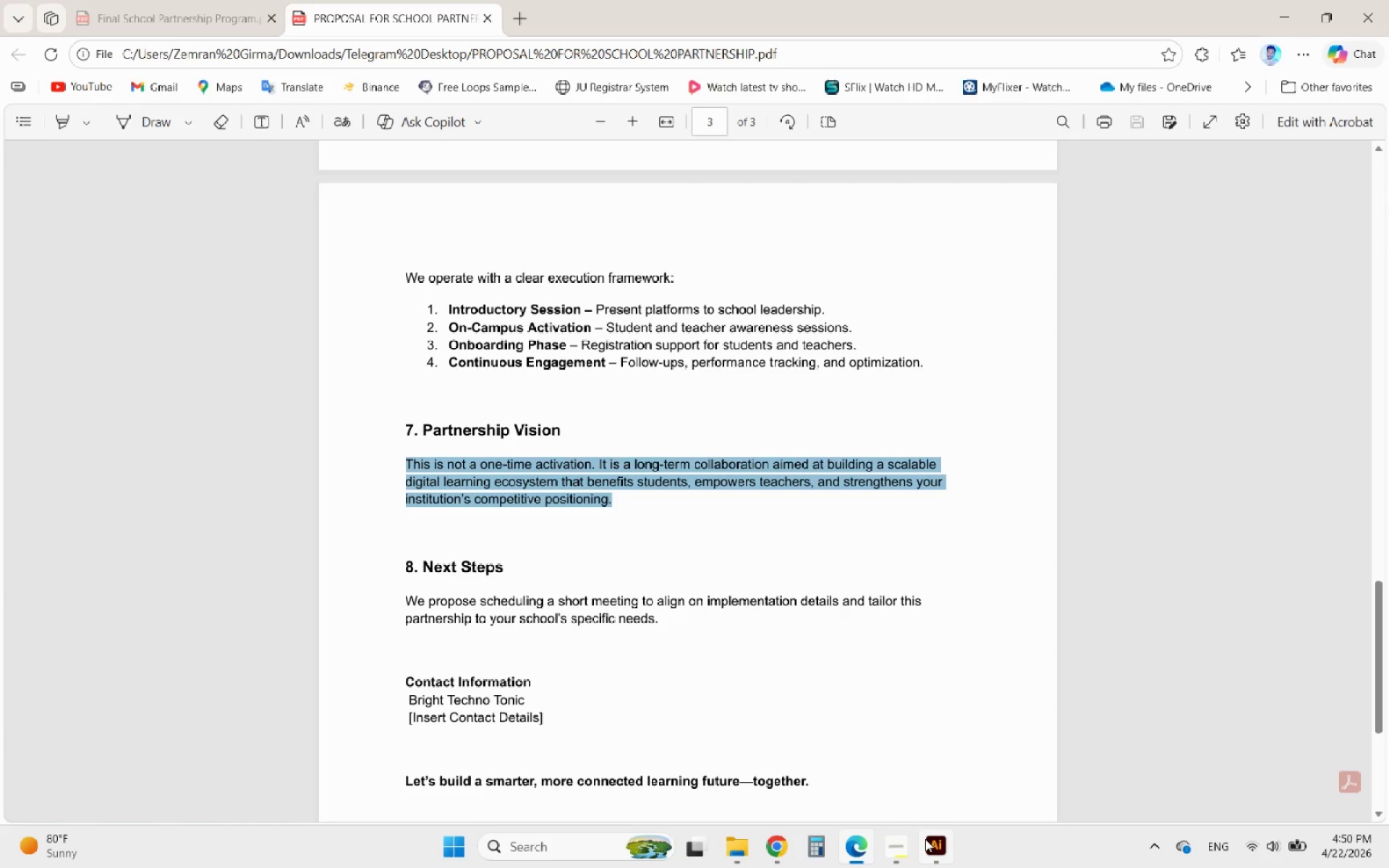 
left_click([938, 839])
 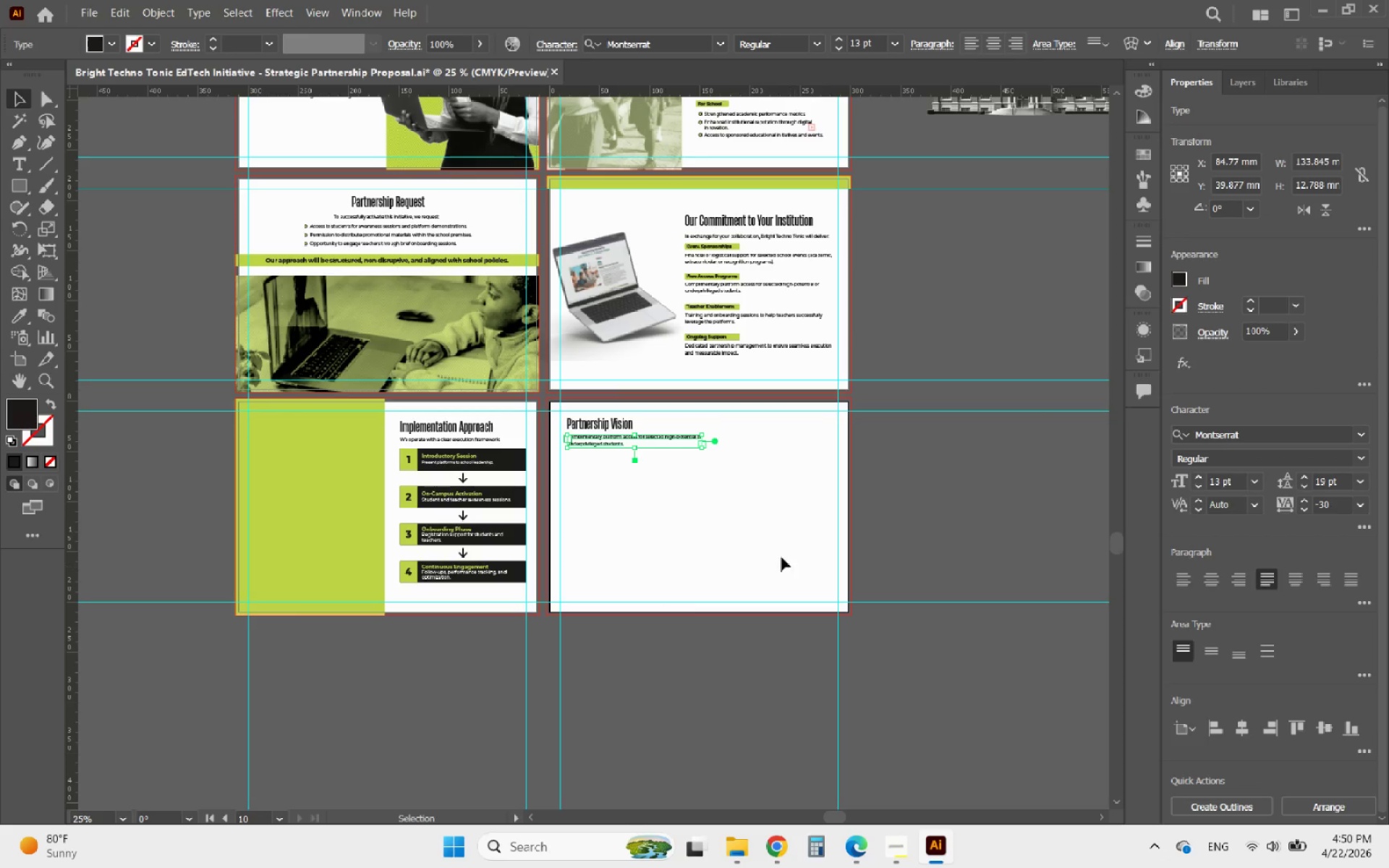 
hold_key(key=AltLeft, duration=0.36)
scroll: coordinate [711, 438], scroll_direction: up, amount: 2.0
 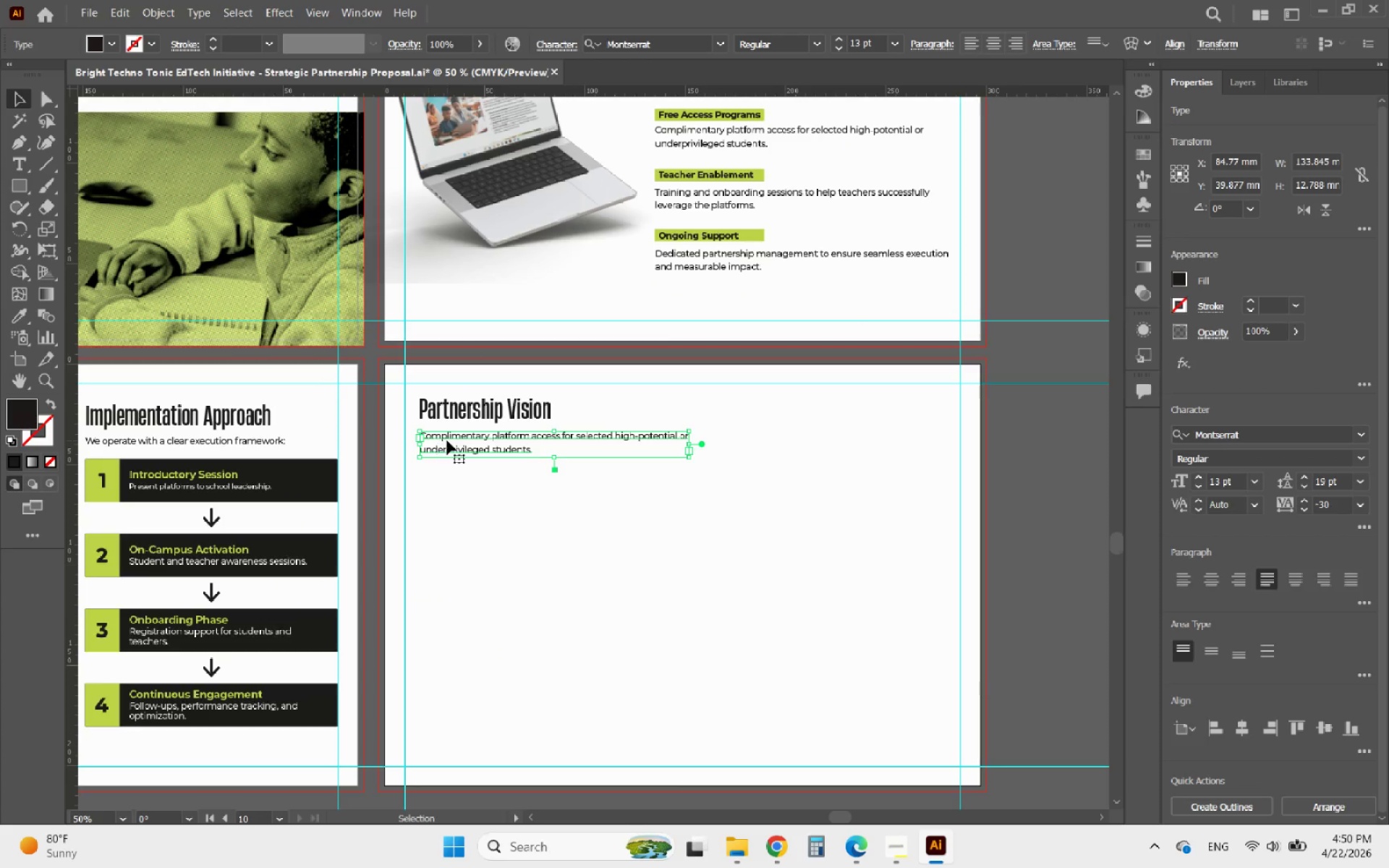 
double_click([447, 441])
 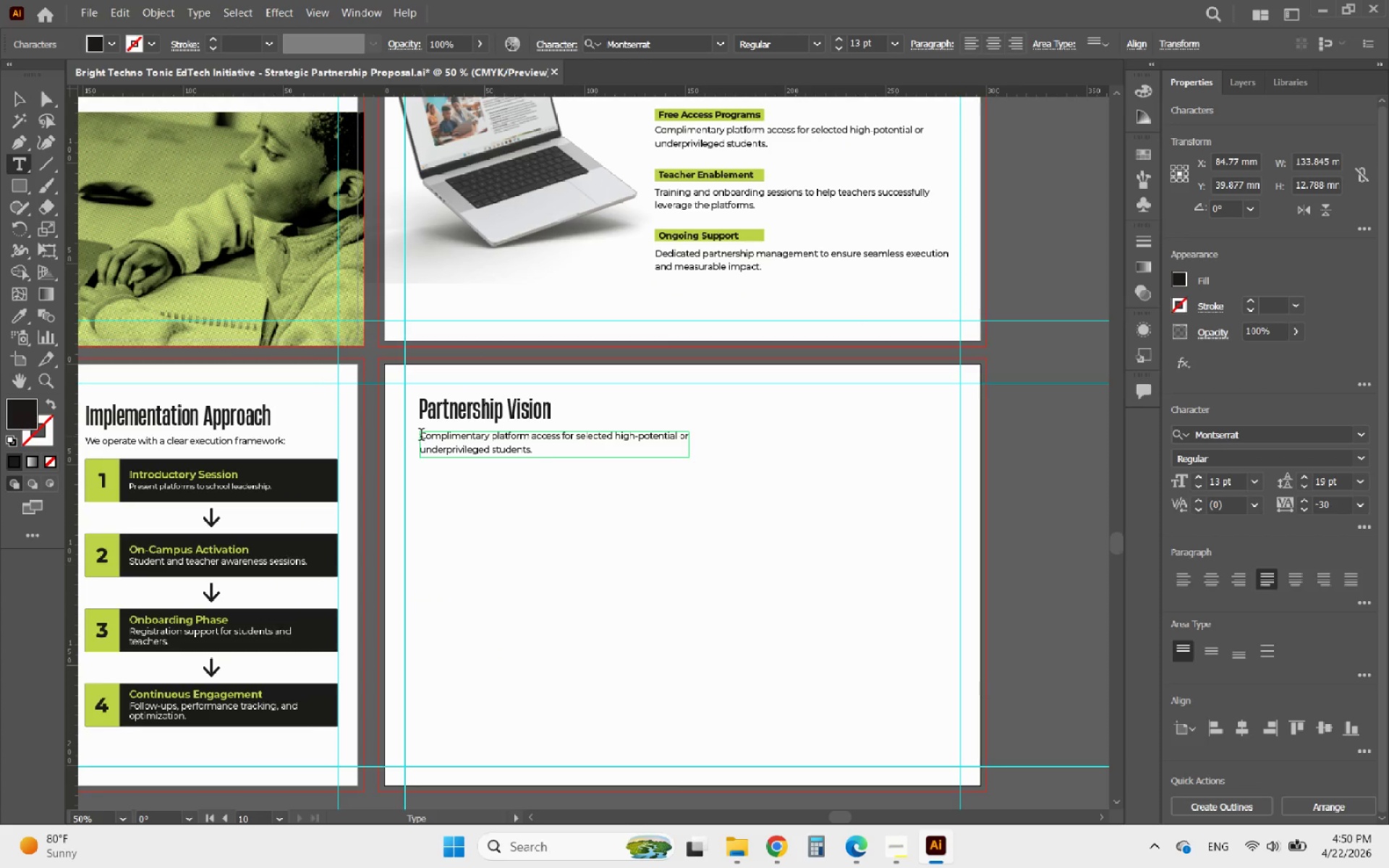 
left_click_drag(start_coordinate=[421, 436], to_coordinate=[645, 506])
 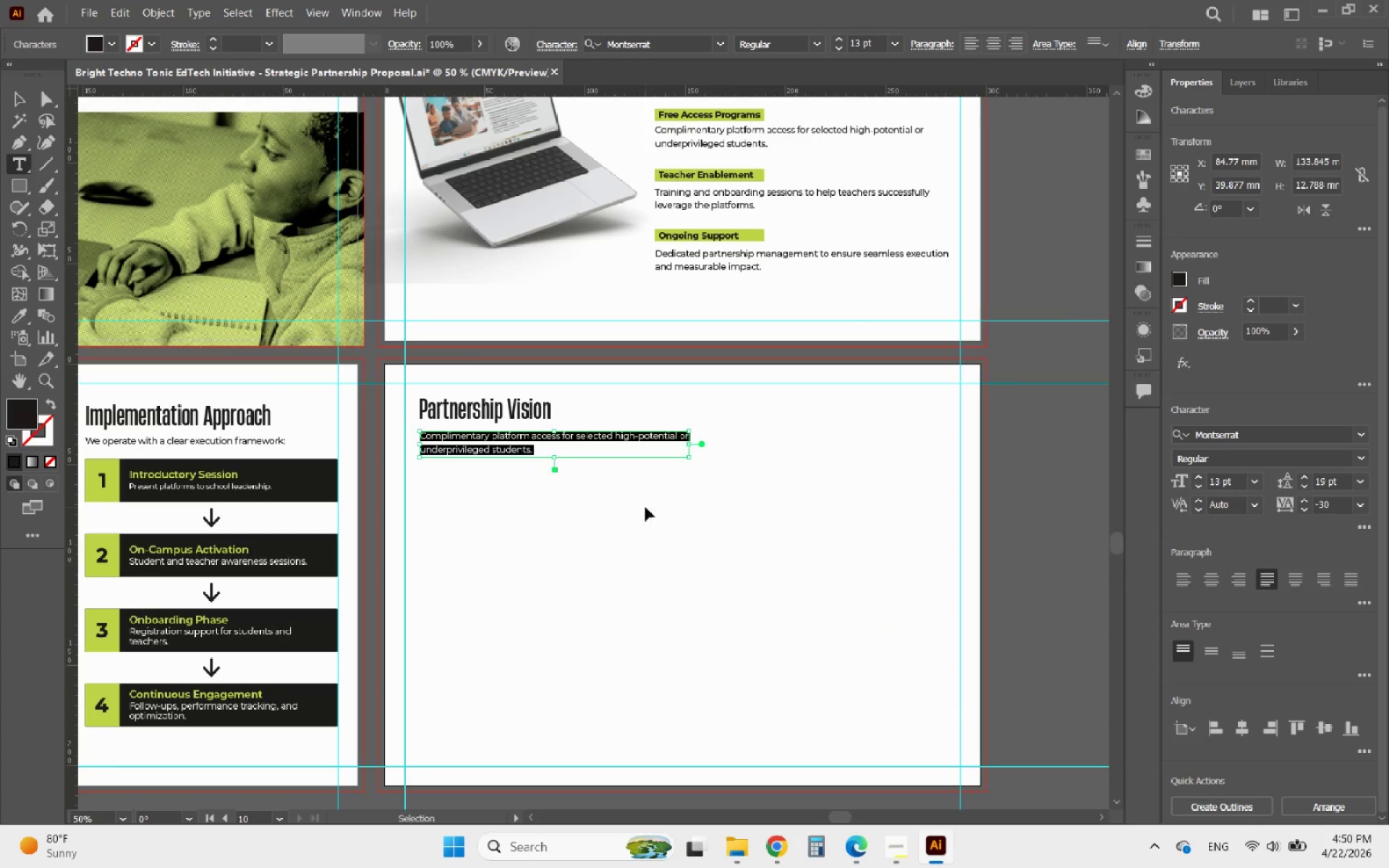 
key(Control+V)
 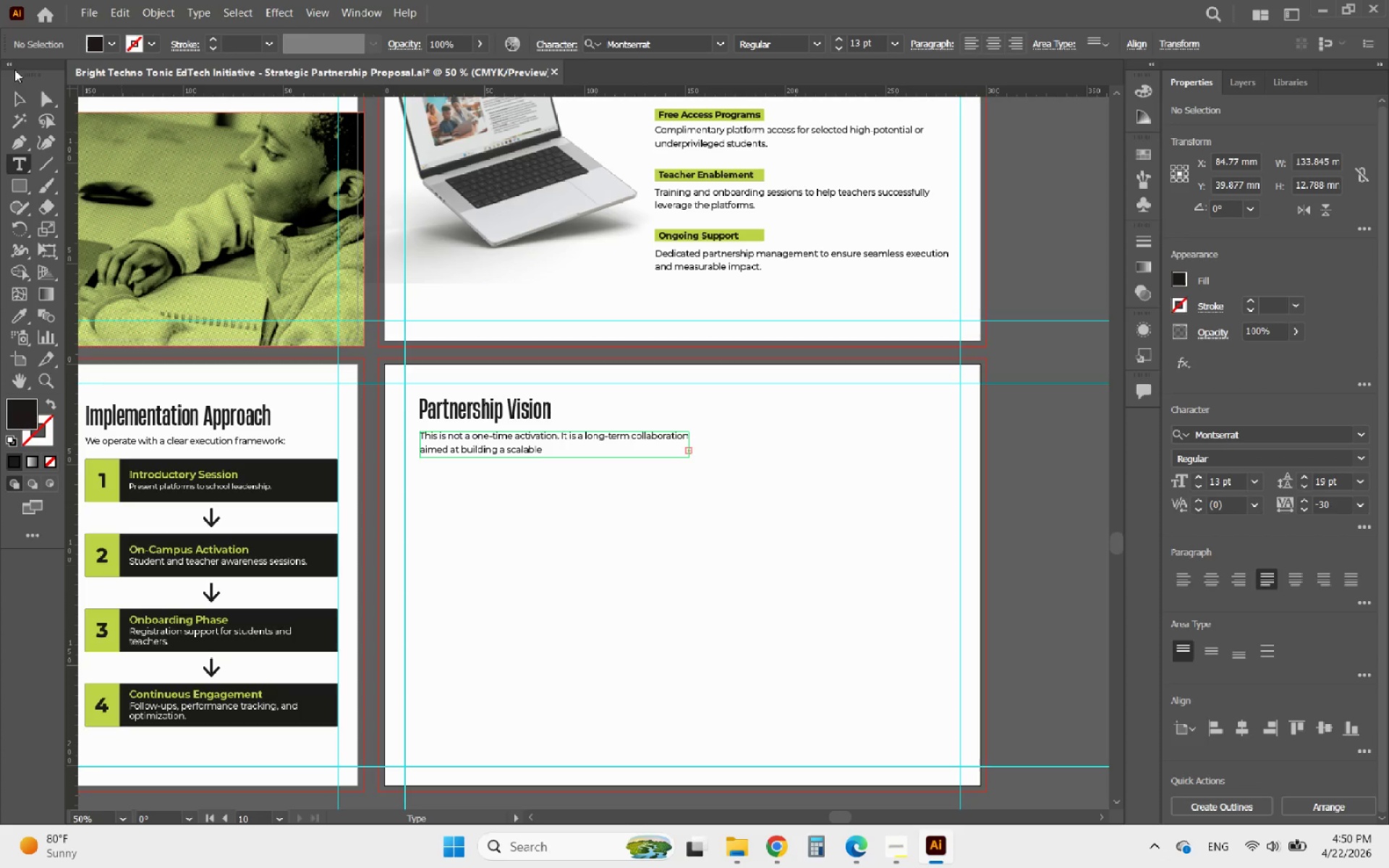 
left_click([16, 95])
 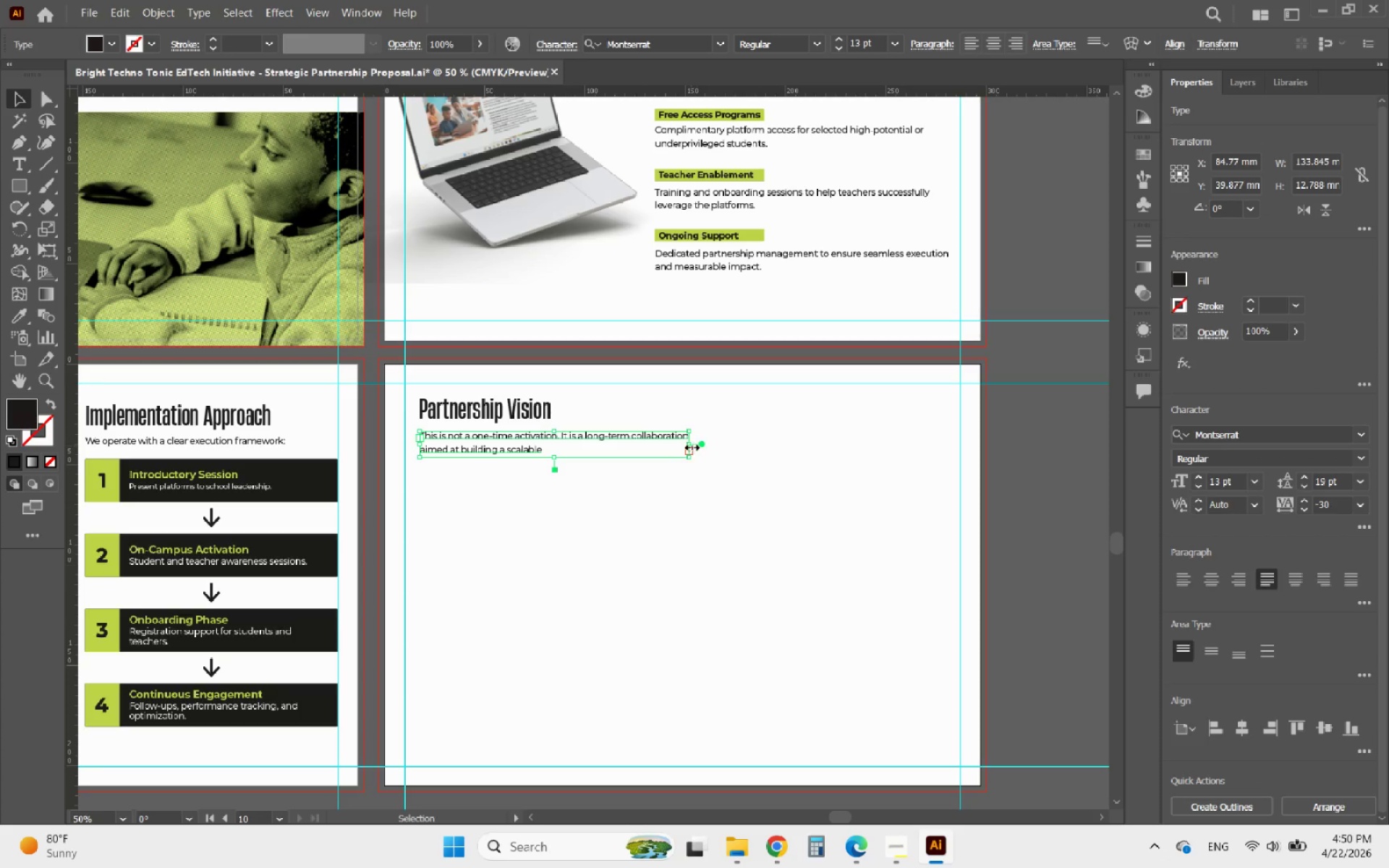 
left_click_drag(start_coordinate=[690, 446], to_coordinate=[835, 438])
 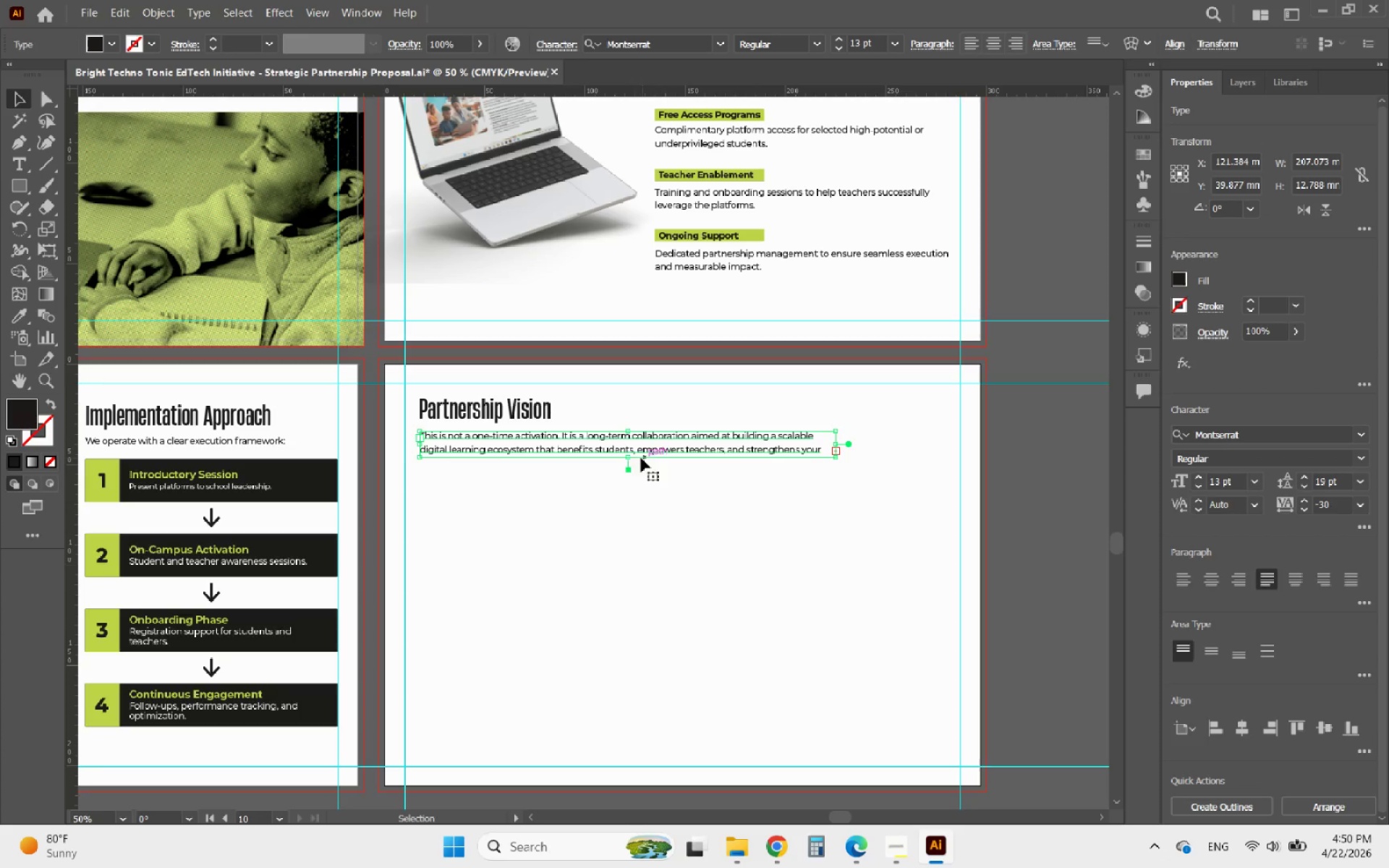 
left_click([632, 458])
 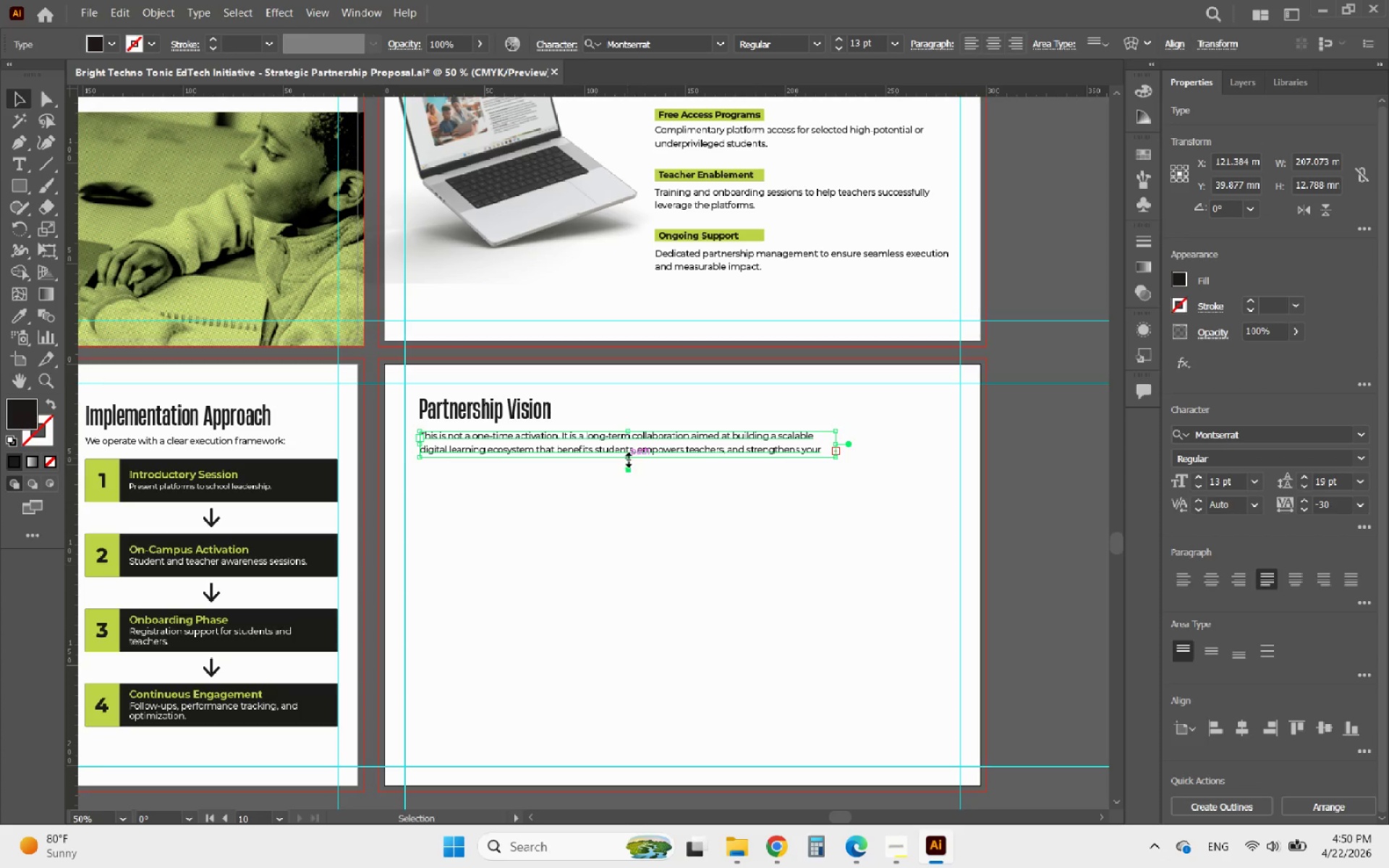 
left_click_drag(start_coordinate=[626, 458], to_coordinate=[601, 469])
 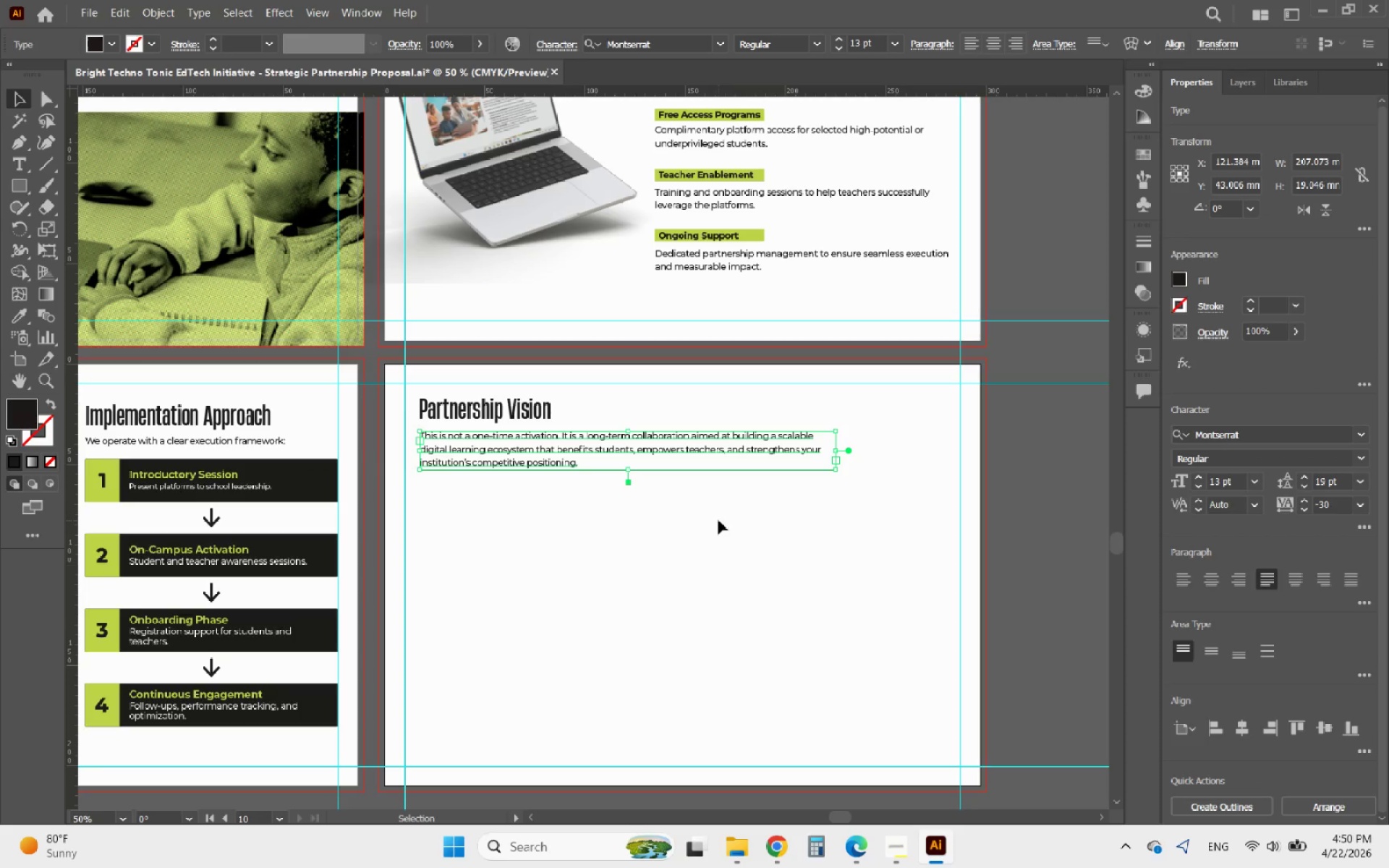 
hold_key(key=AltLeft, duration=0.47)
scroll: coordinate [747, 458], scroll_direction: up, amount: 1.0
 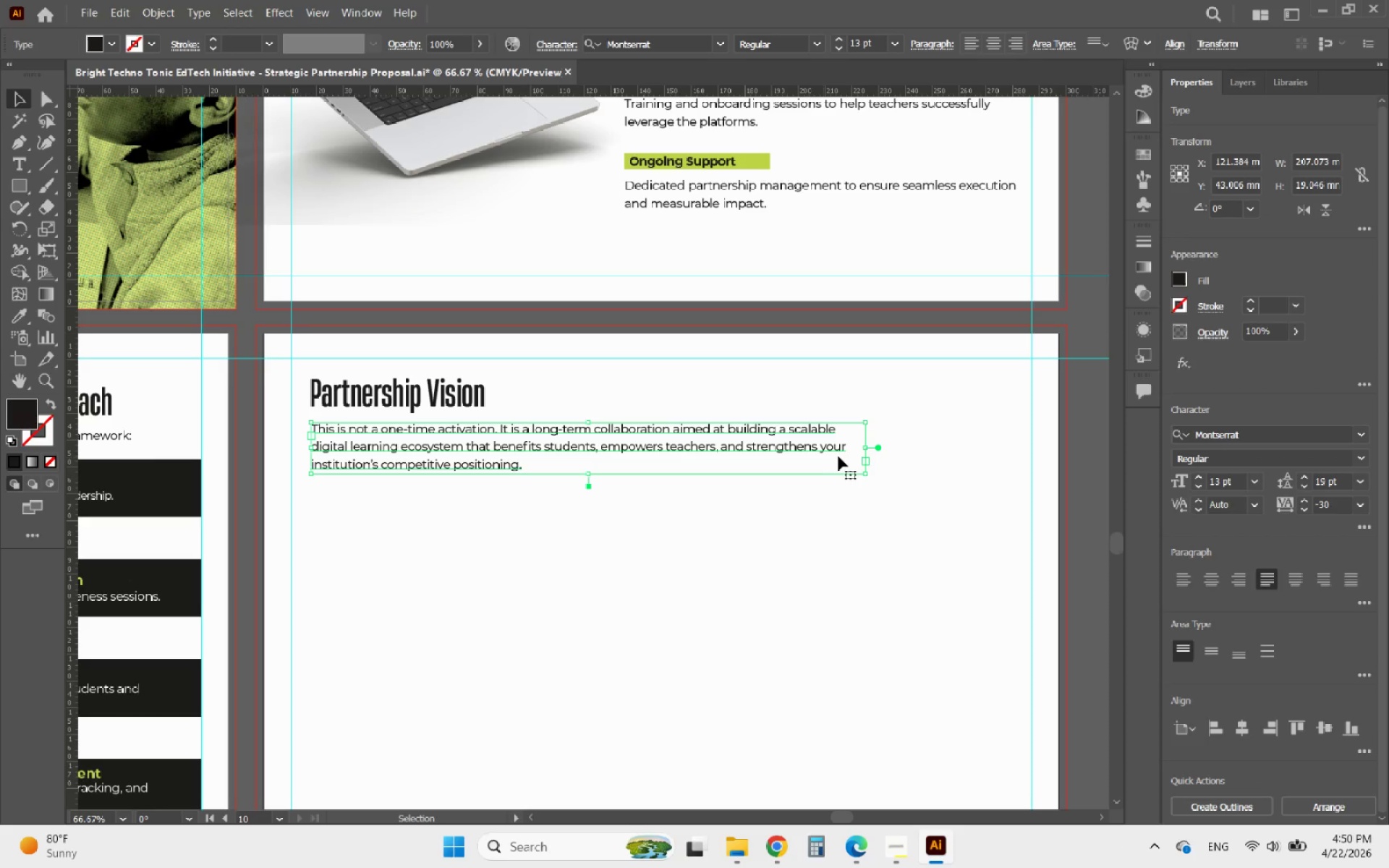 
wait(5.07)
 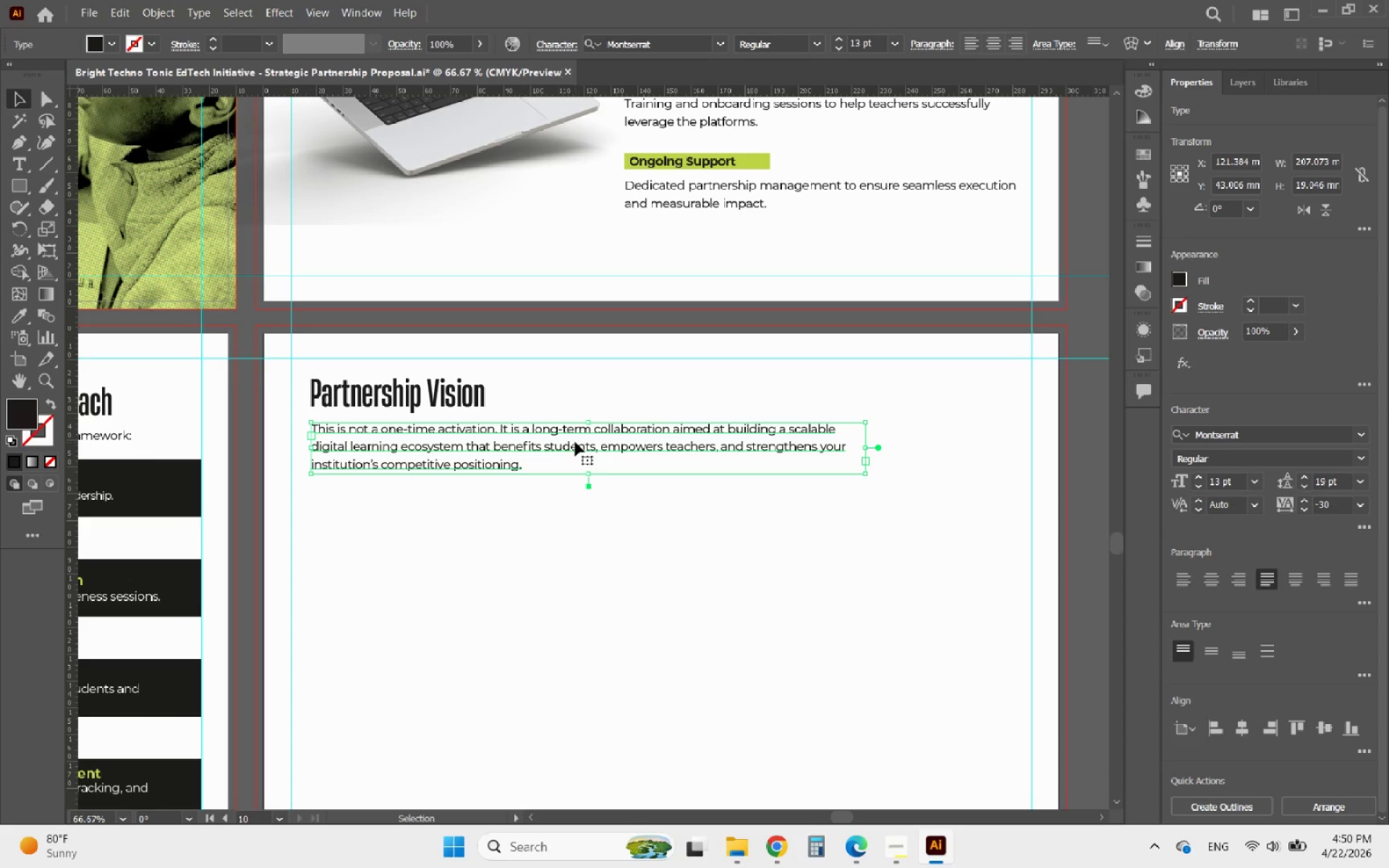 
left_click_drag(start_coordinate=[865, 449], to_coordinate=[930, 448])
 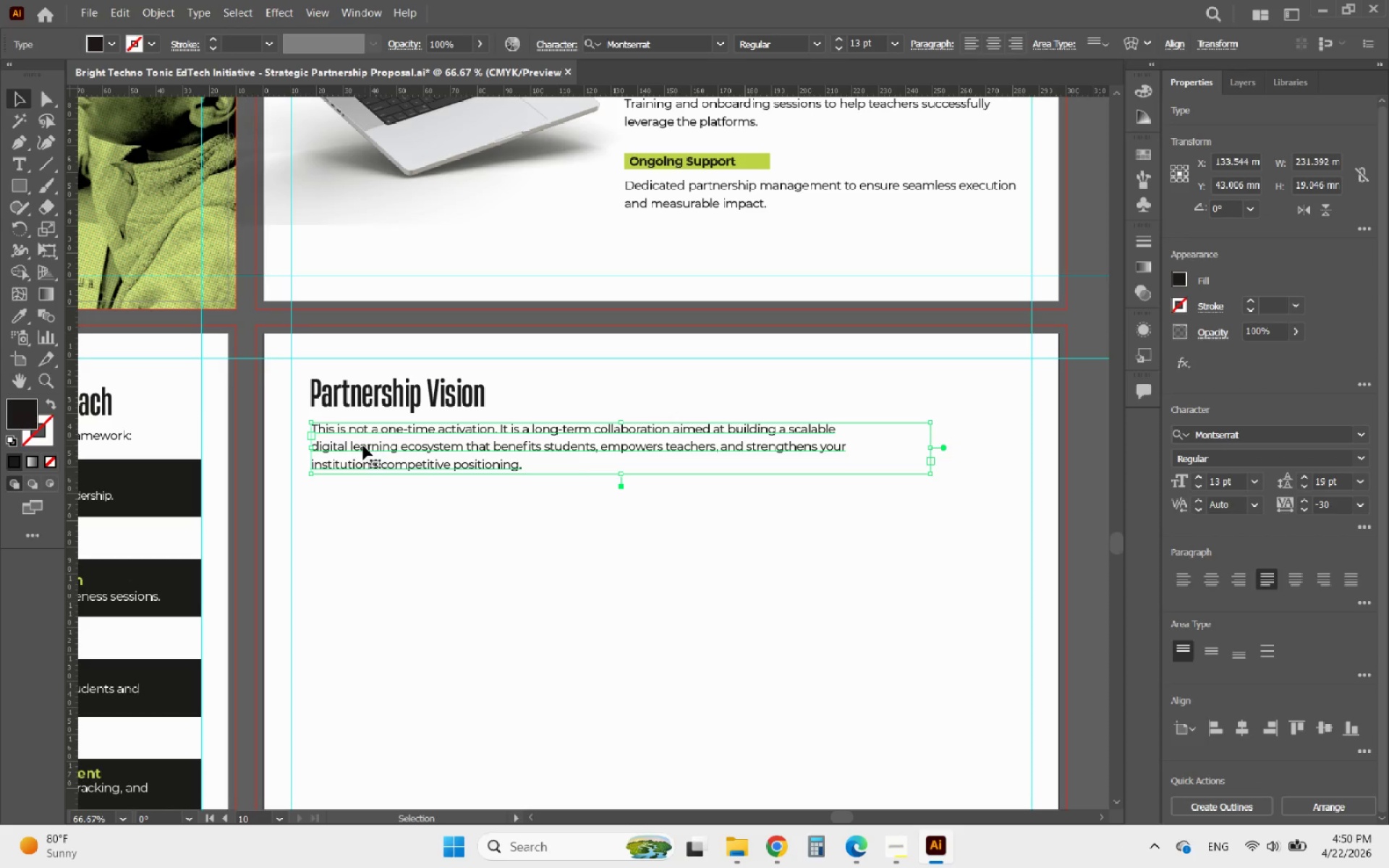 
double_click([360, 446])
 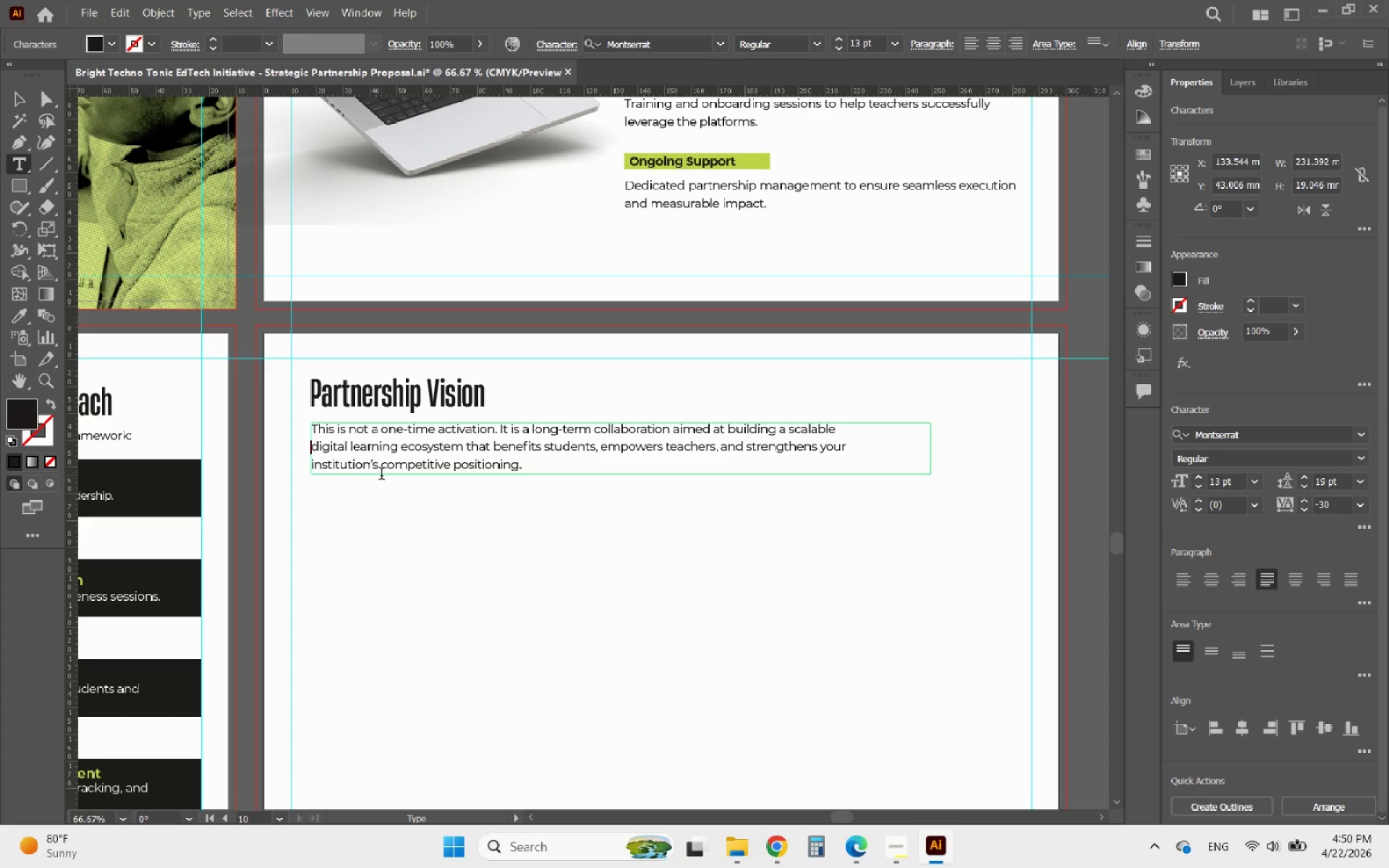 
key(Backspace)
 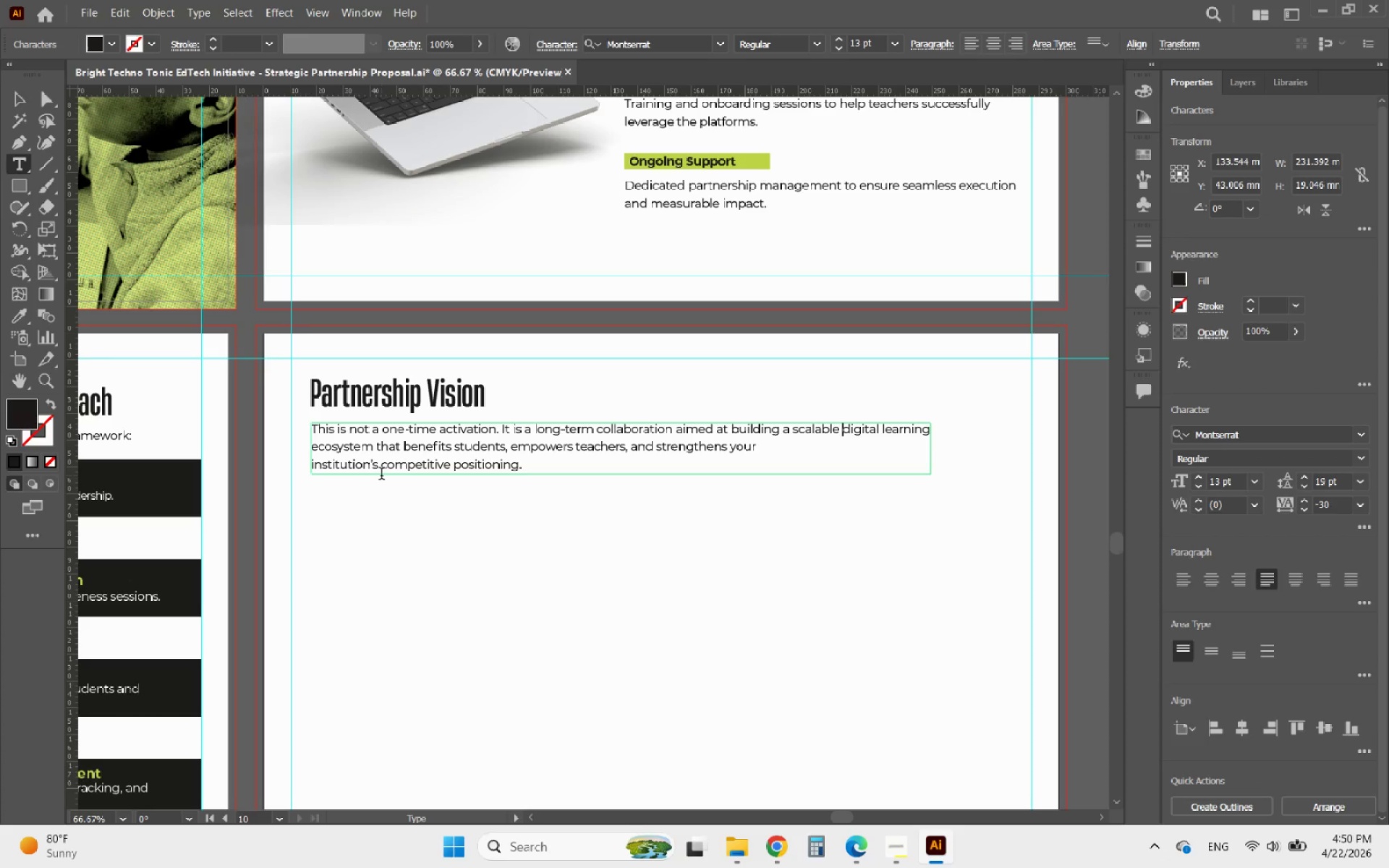 
key(Space)
 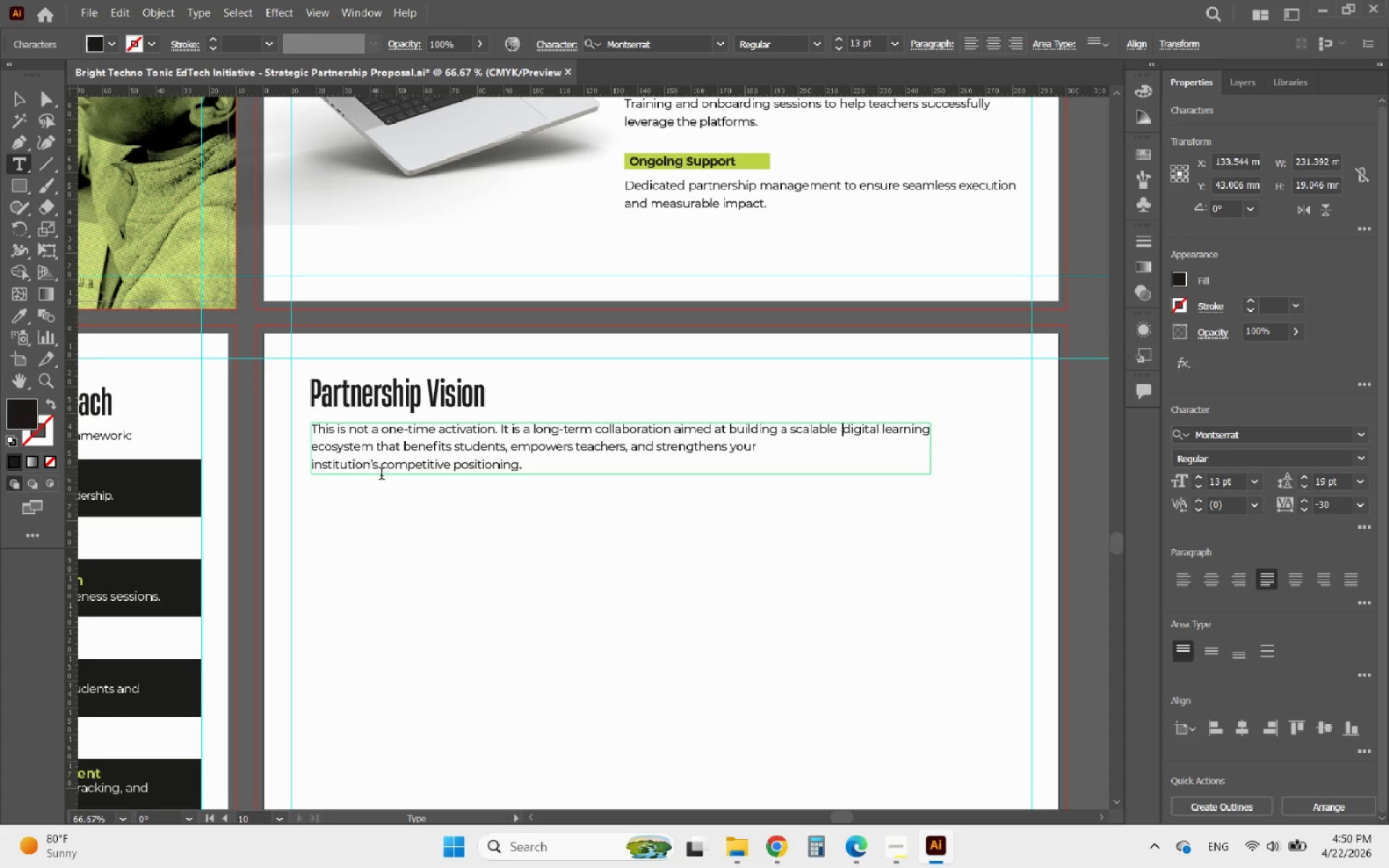 
key(Backspace)
 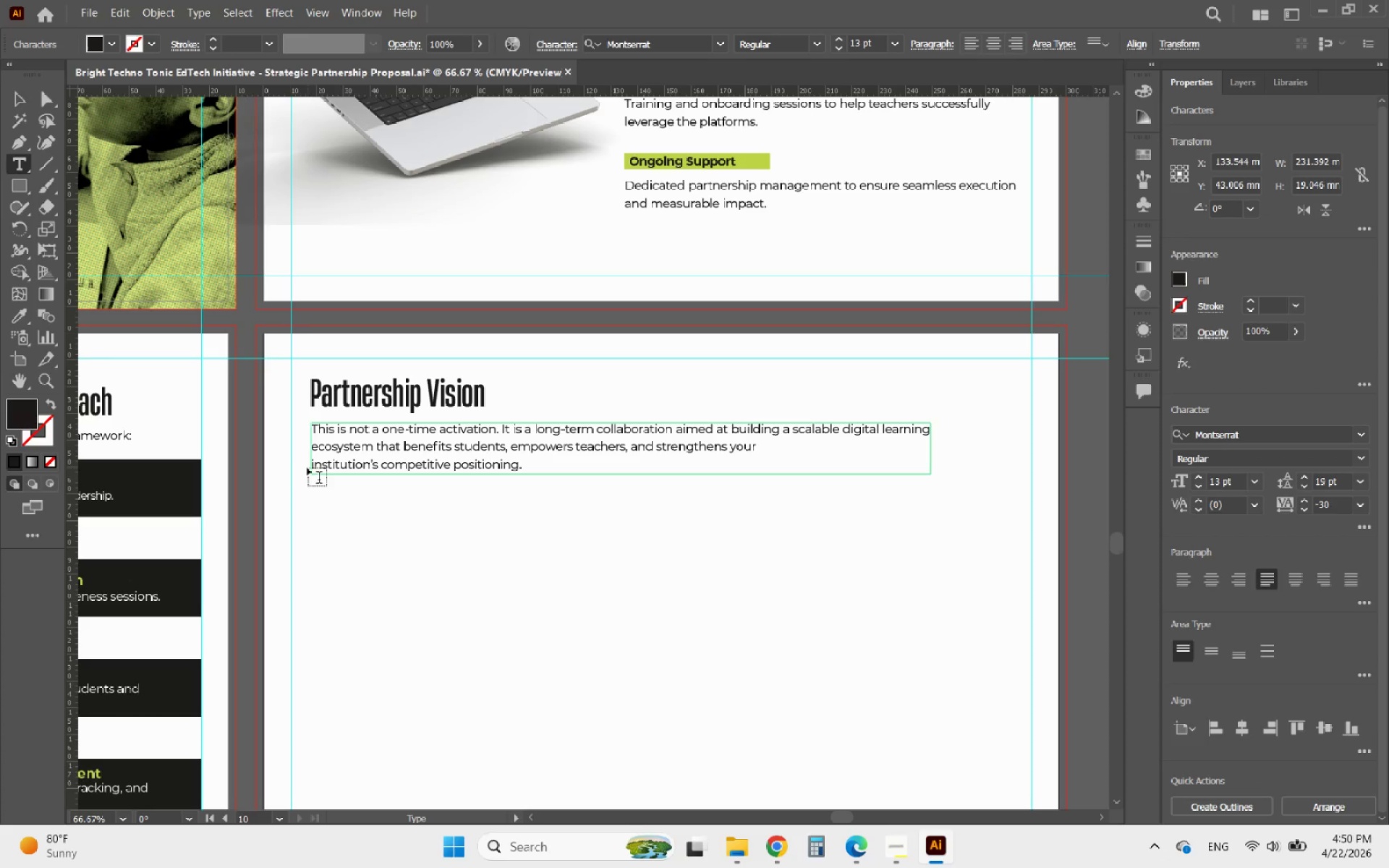 
left_click([314, 467])
 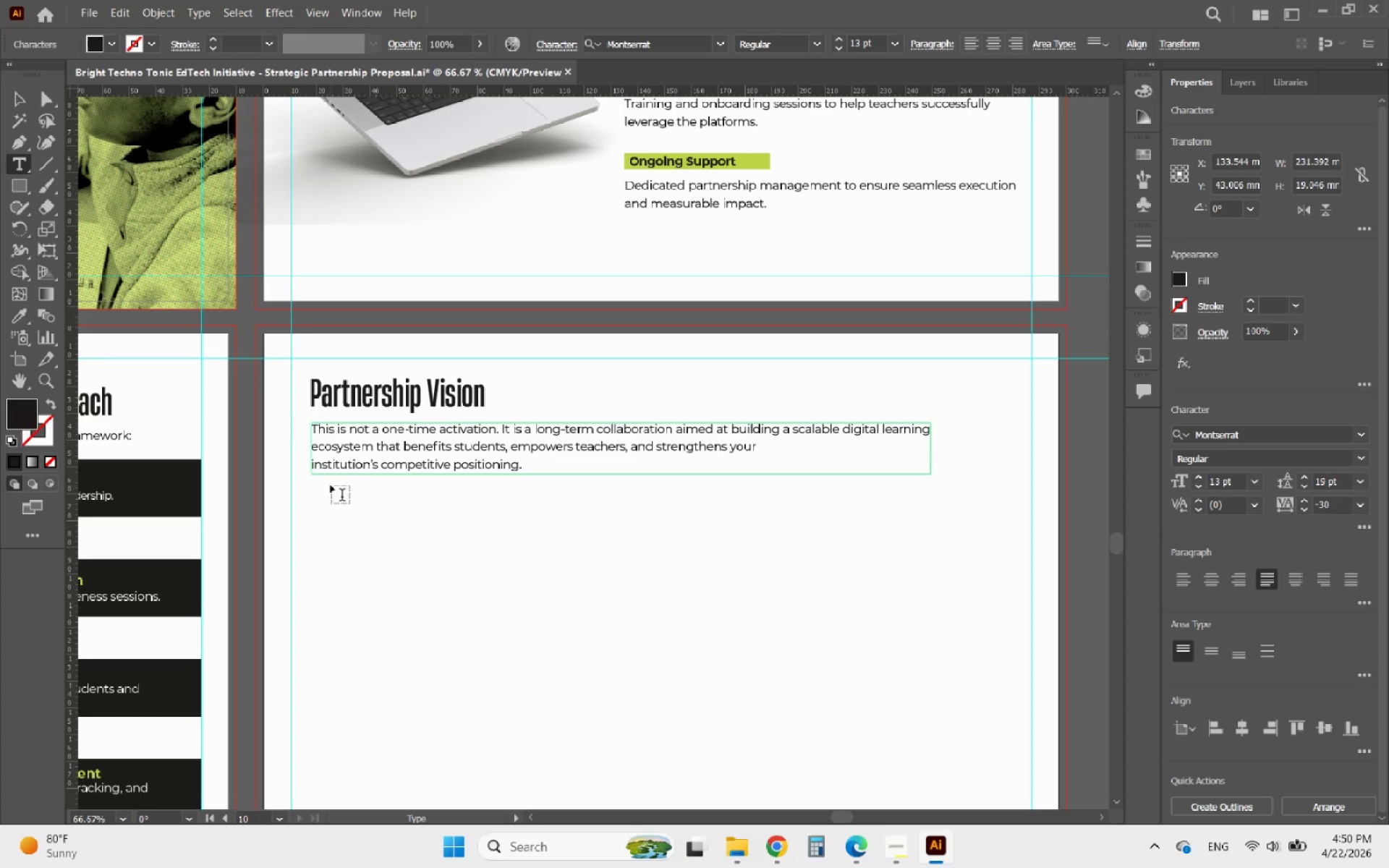 
key(ArrowLeft)
 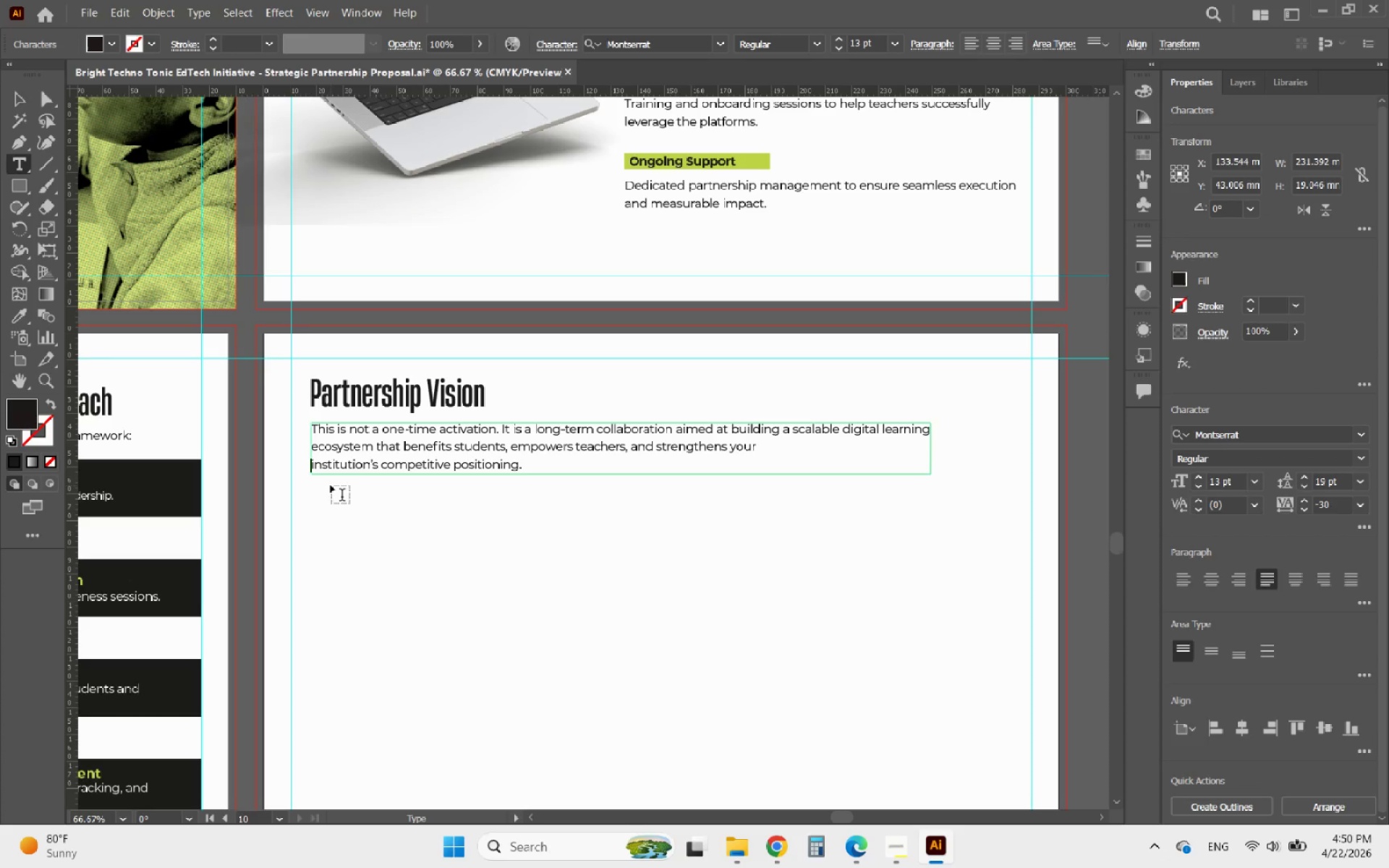 
key(Backspace)
 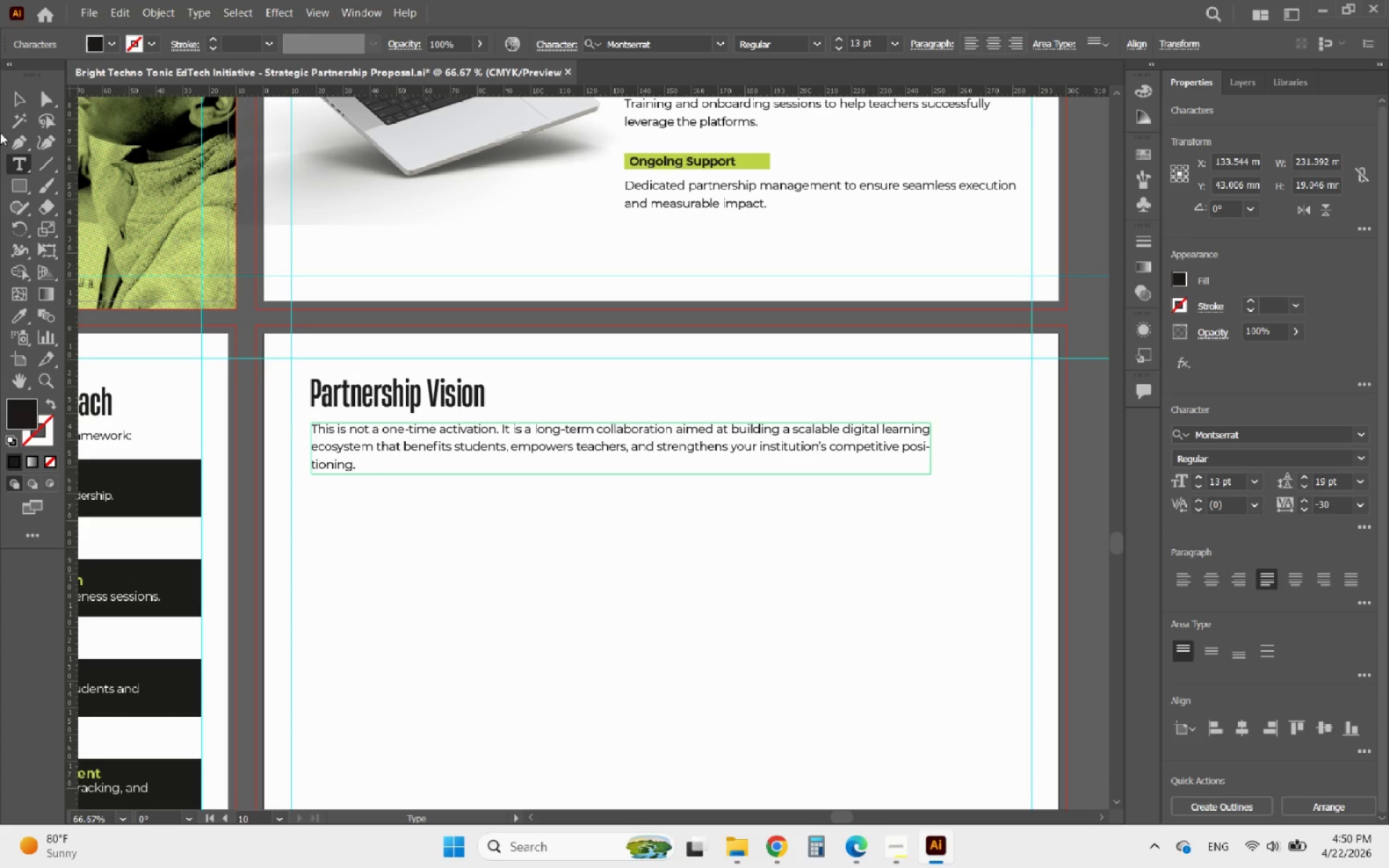 
left_click([18, 99])
 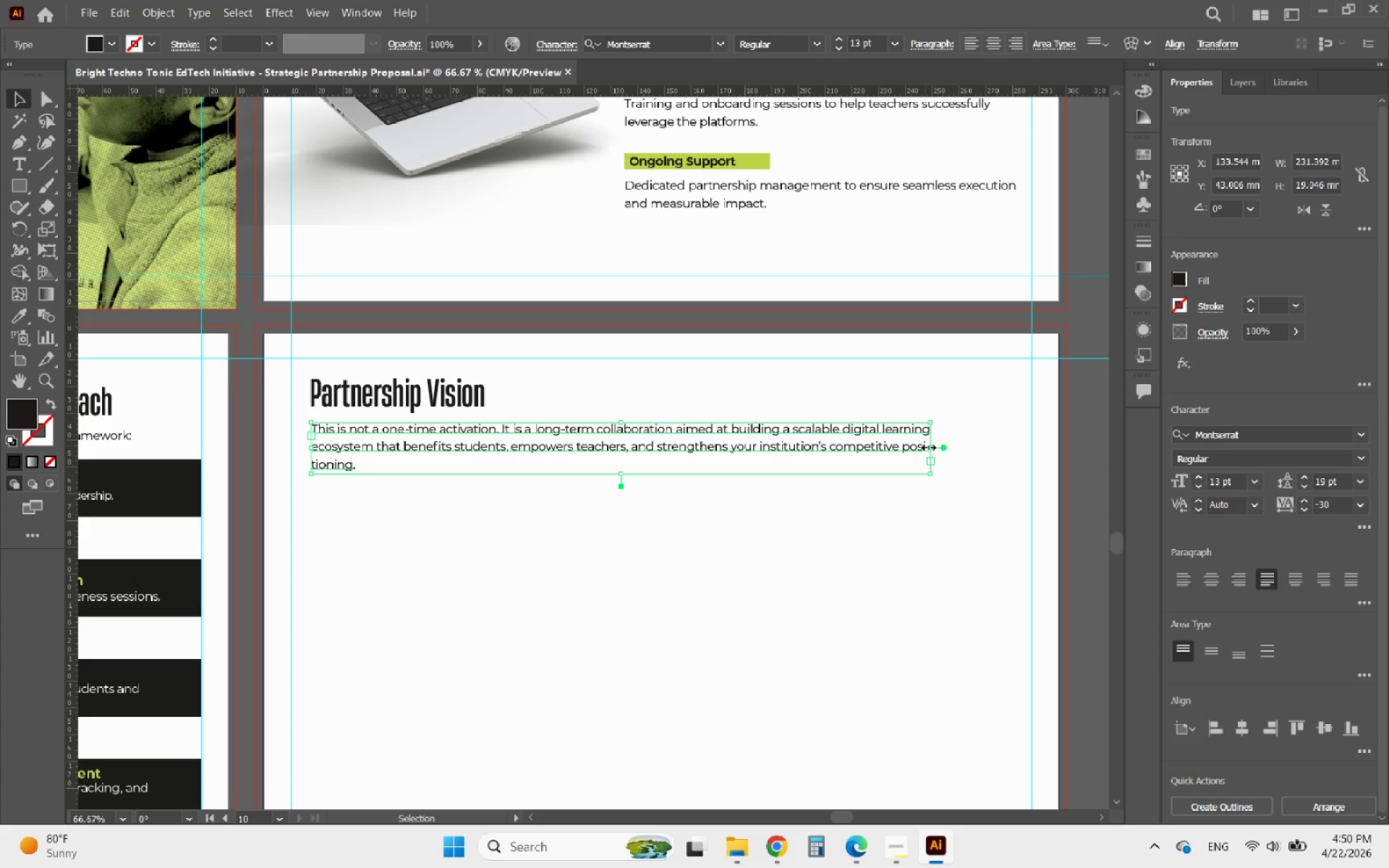 
left_click_drag(start_coordinate=[930, 446], to_coordinate=[950, 444])
 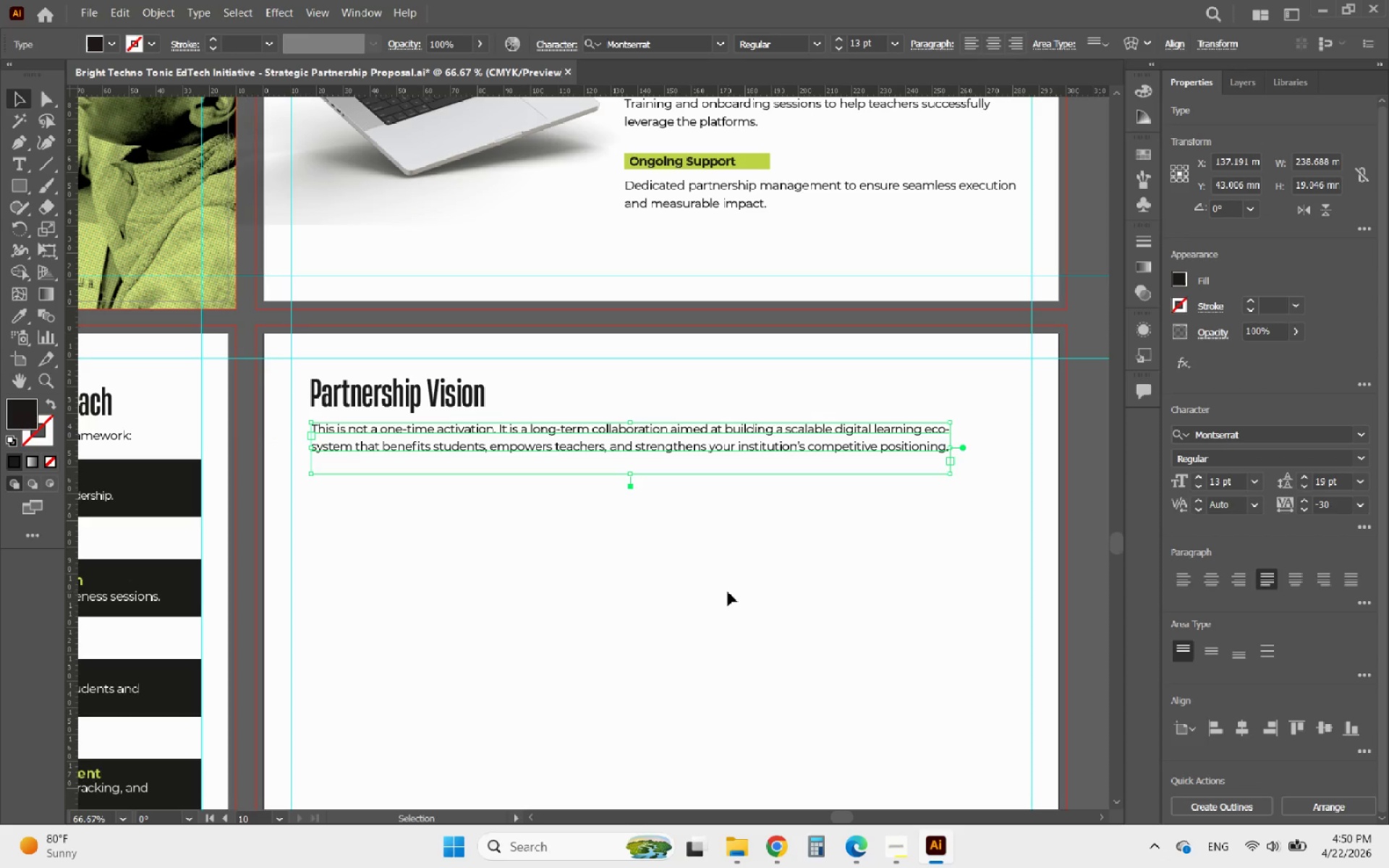 
wait(12.31)
 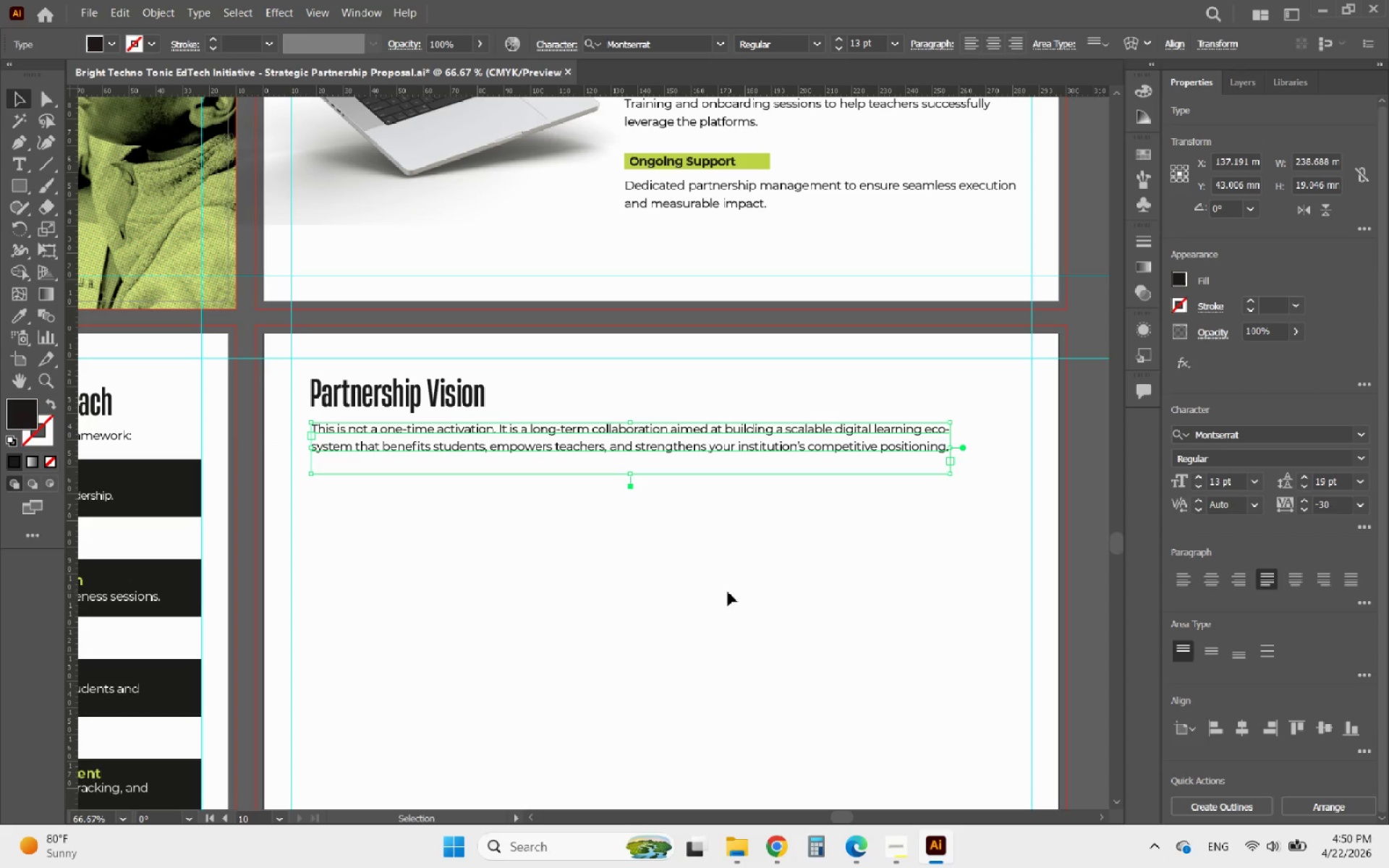 
left_click([1241, 735])
 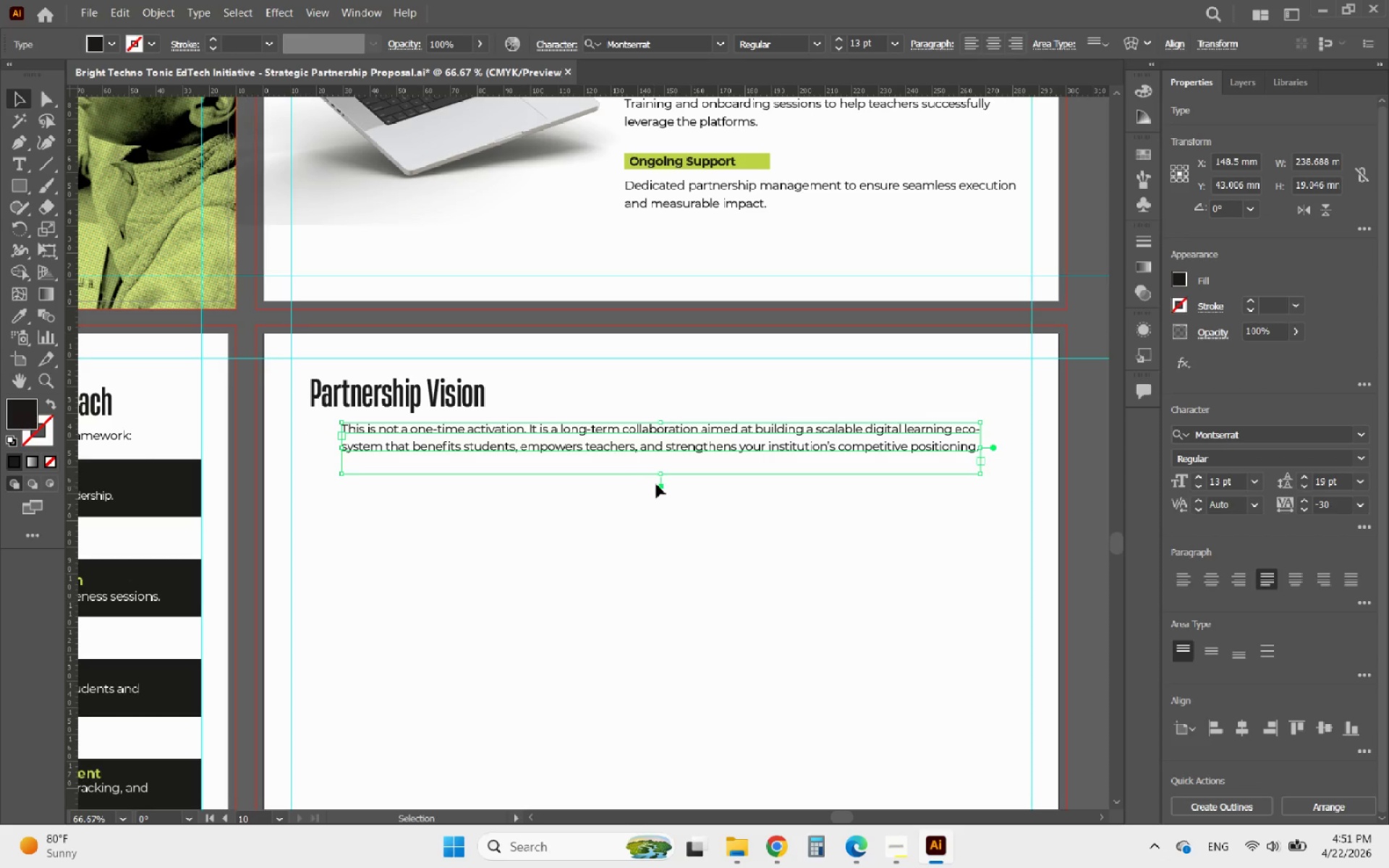 
left_click_drag(start_coordinate=[663, 475], to_coordinate=[652, 457])
 